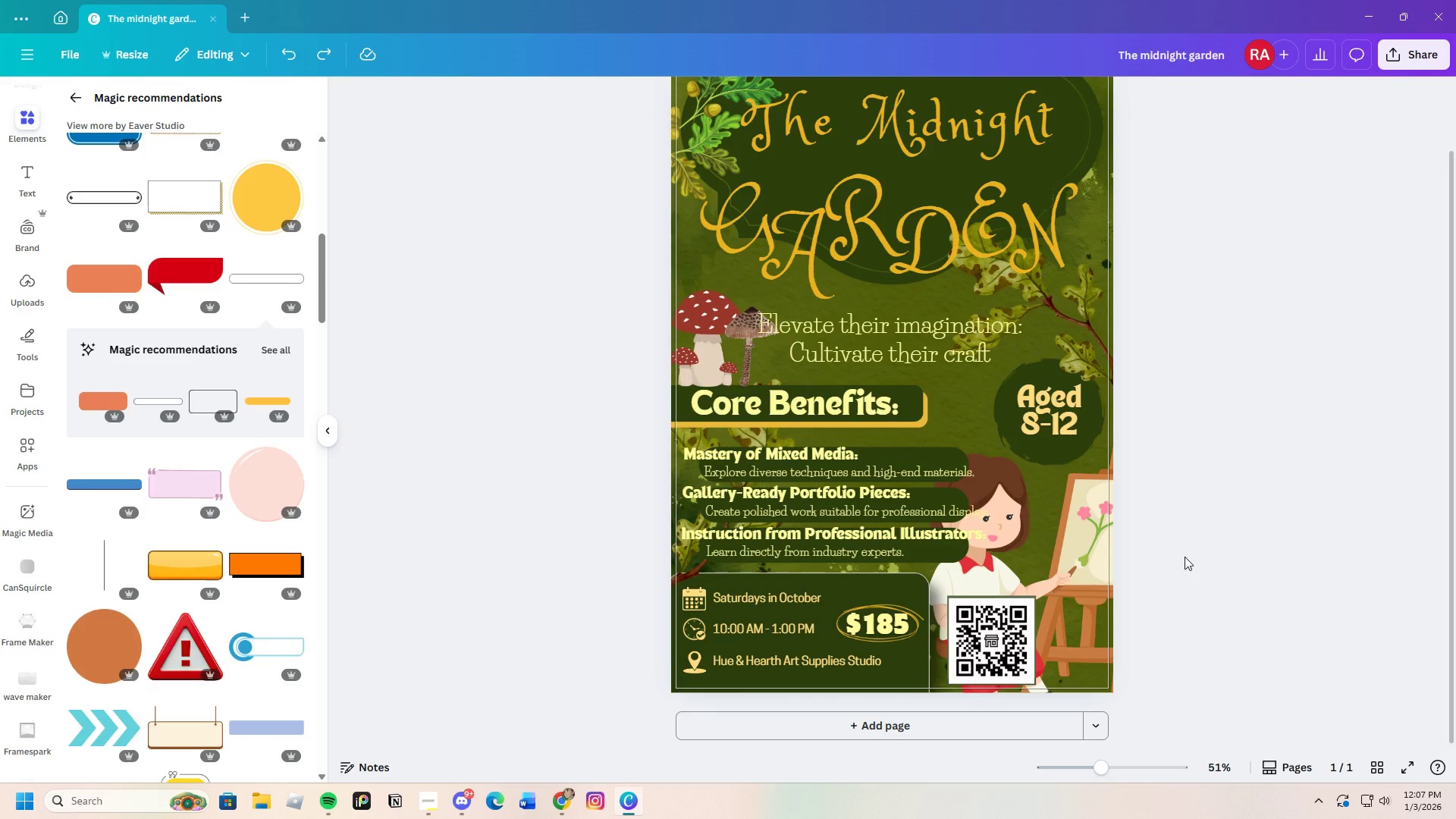 
wait(8.64)
 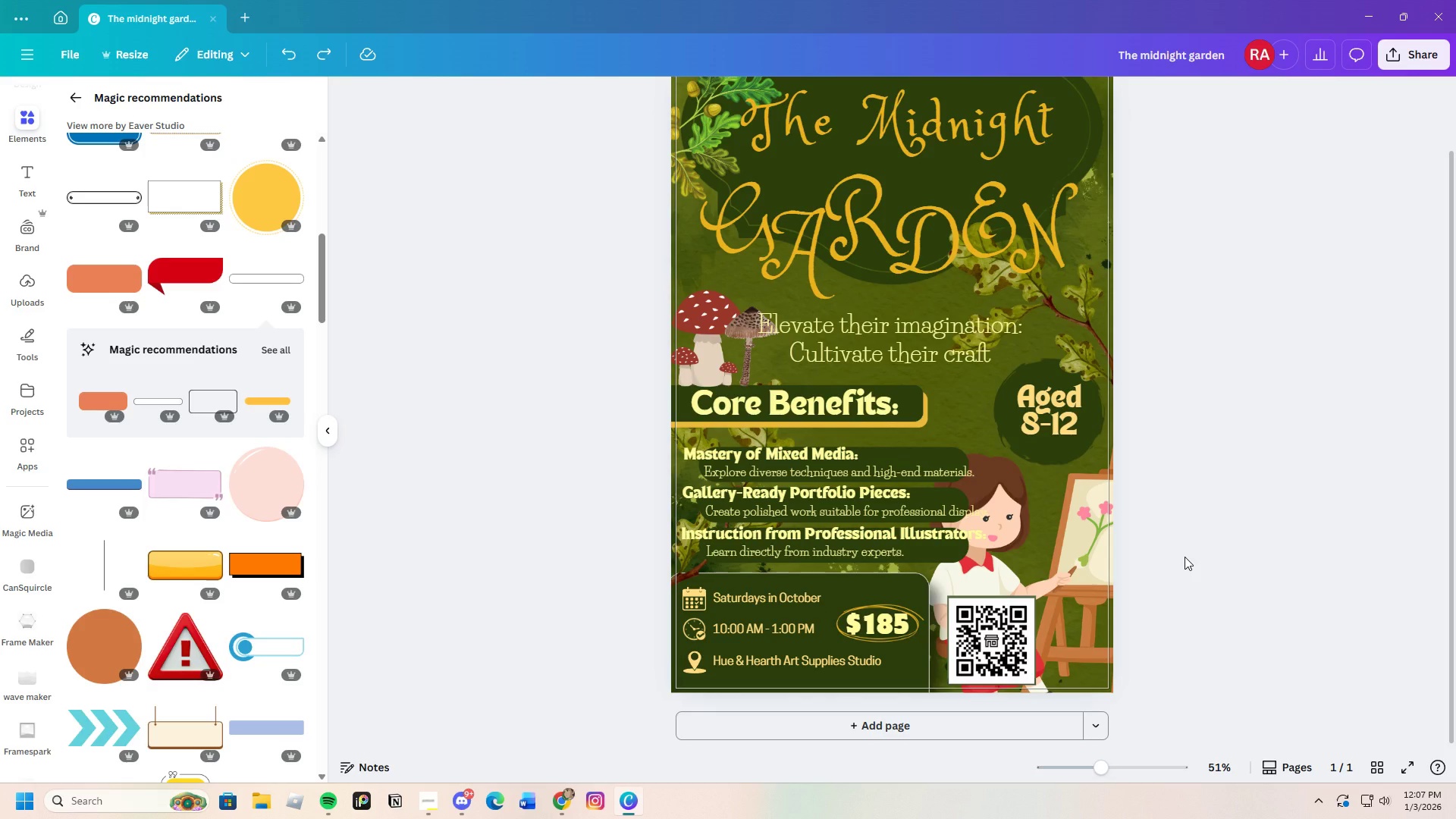 
scroll: coordinate [280, 564], scroll_direction: down, amount: 3.0
 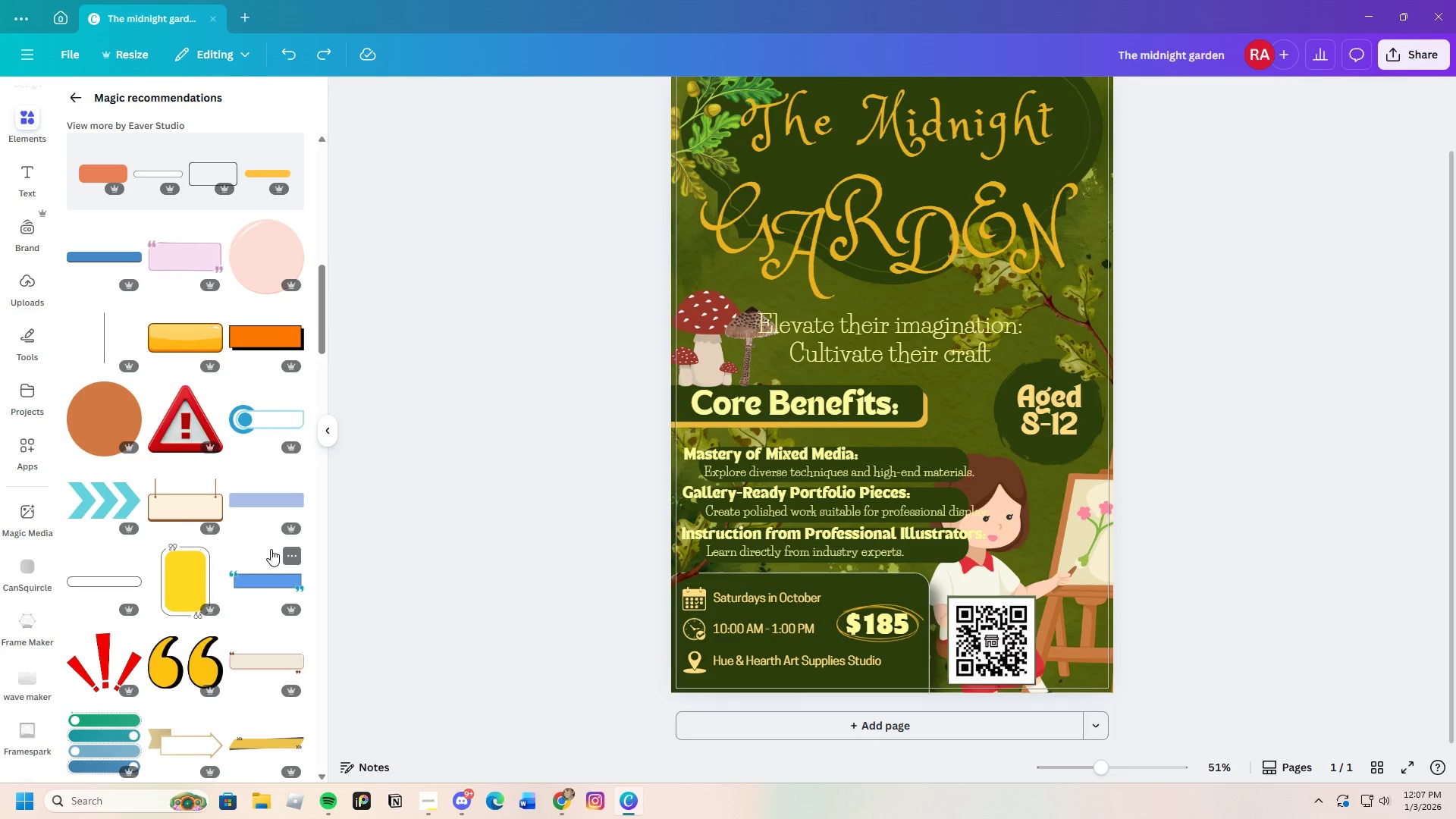 
wait(53.73)
 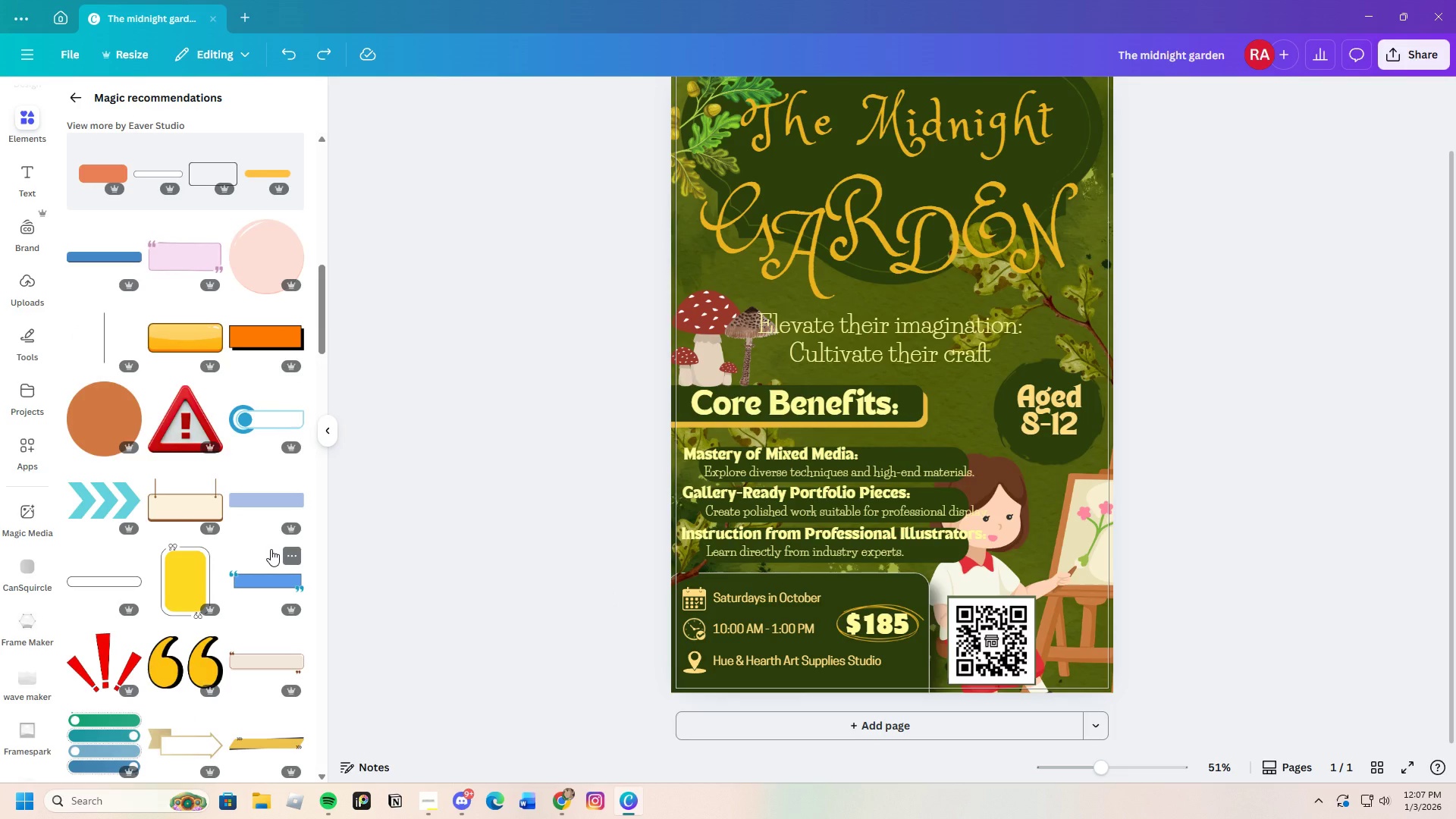 
left_click([914, 460])
 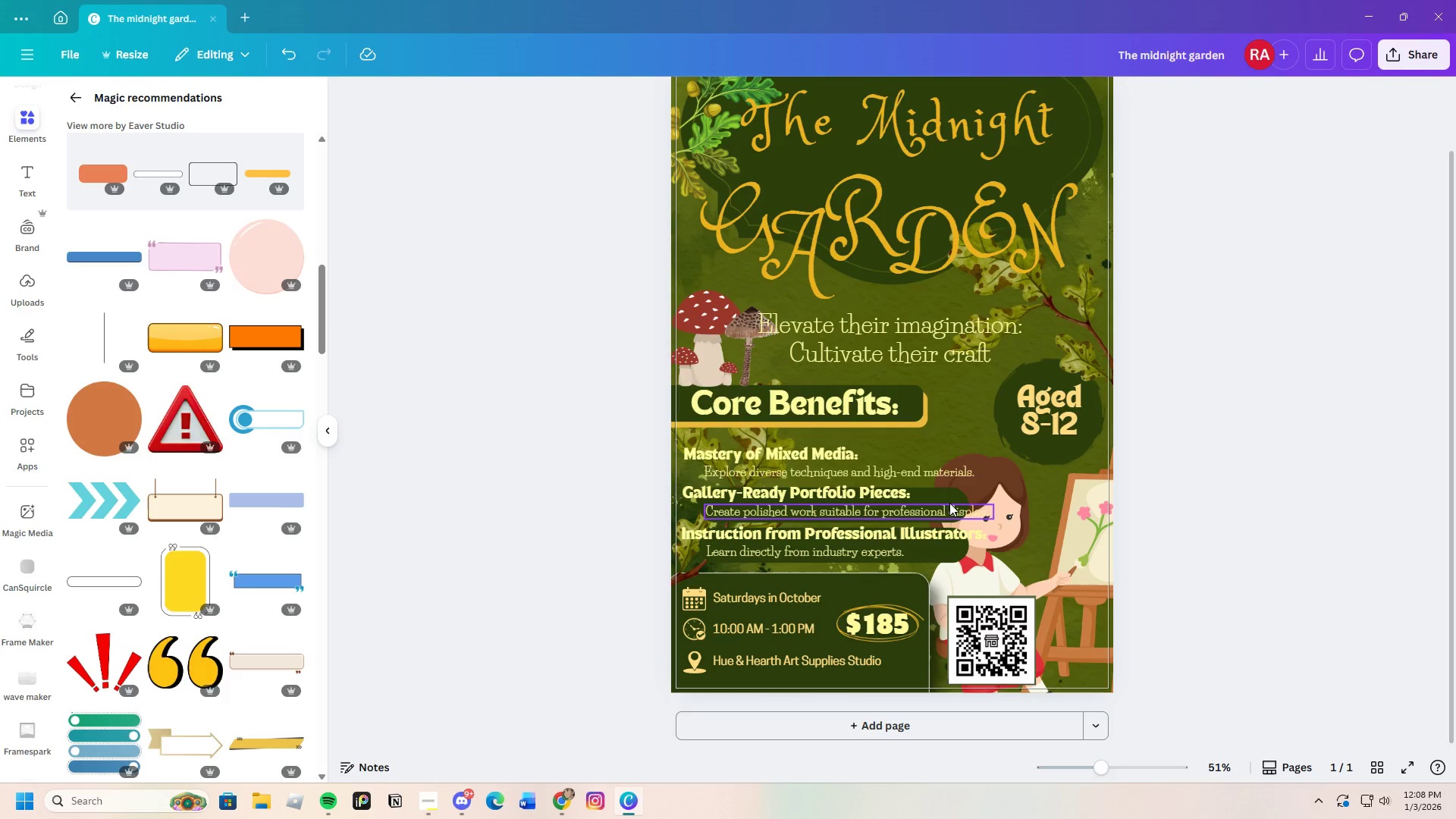 
left_click([942, 496])
 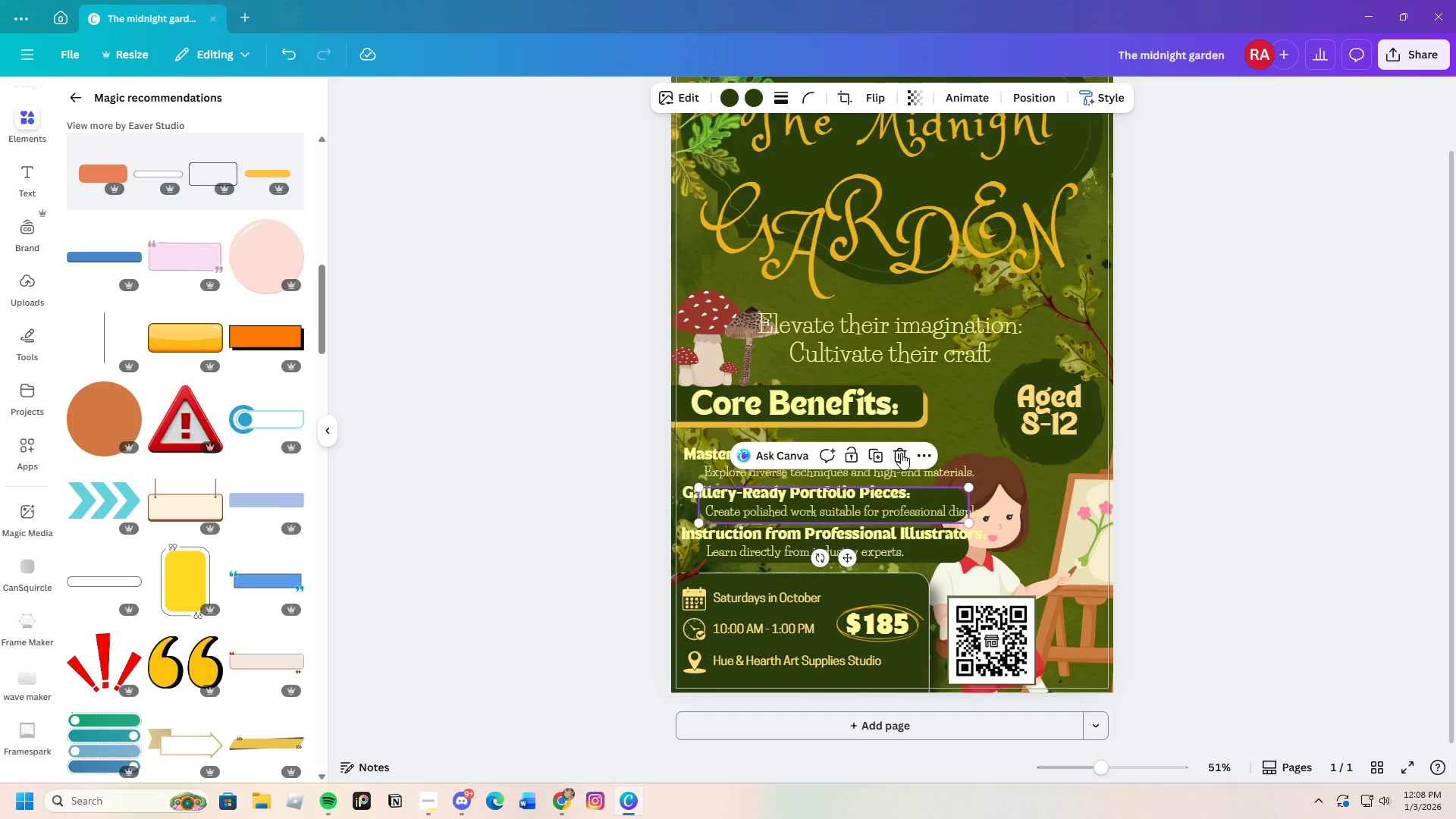 
left_click([900, 452])
 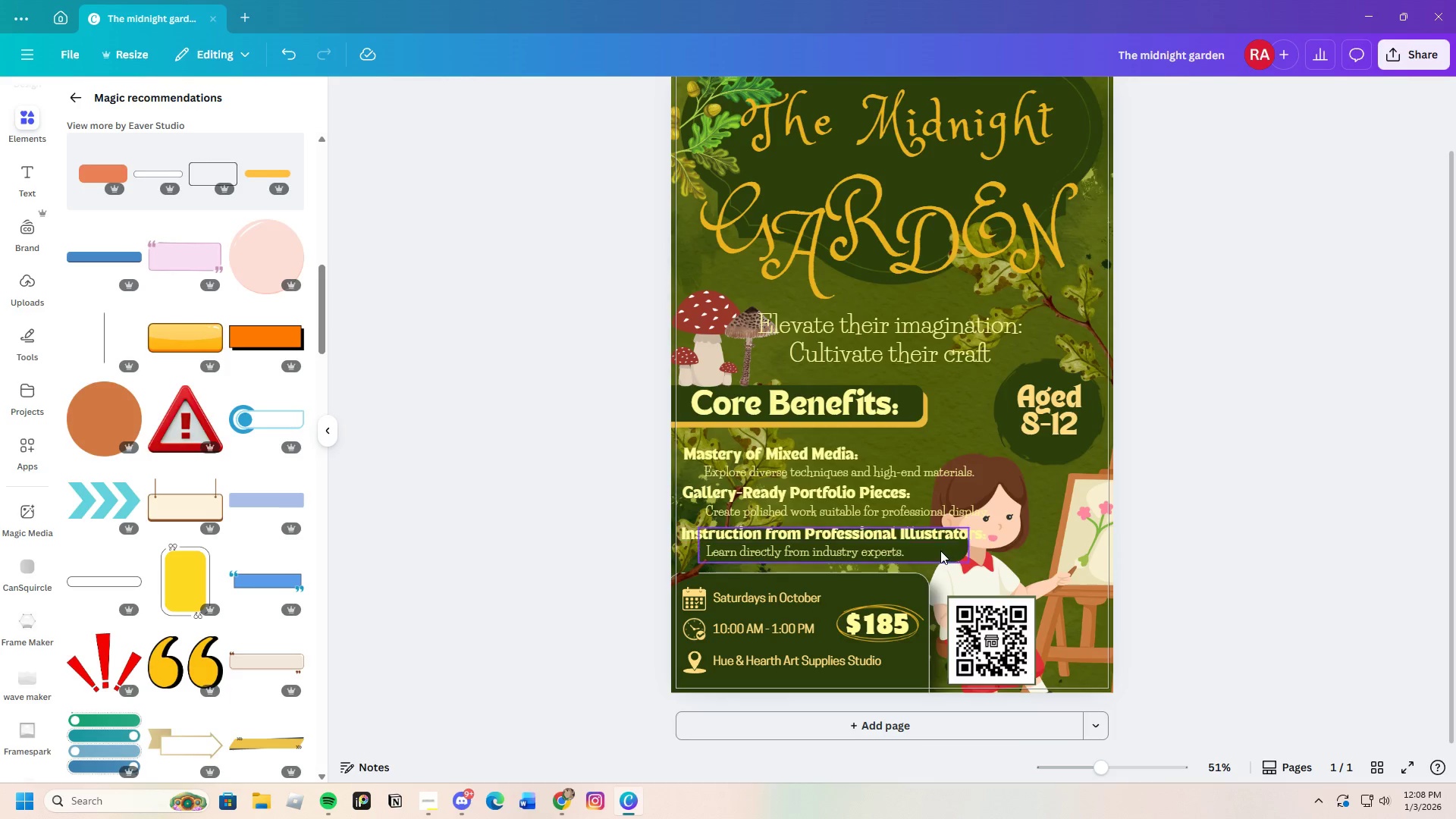 
left_click([940, 551])
 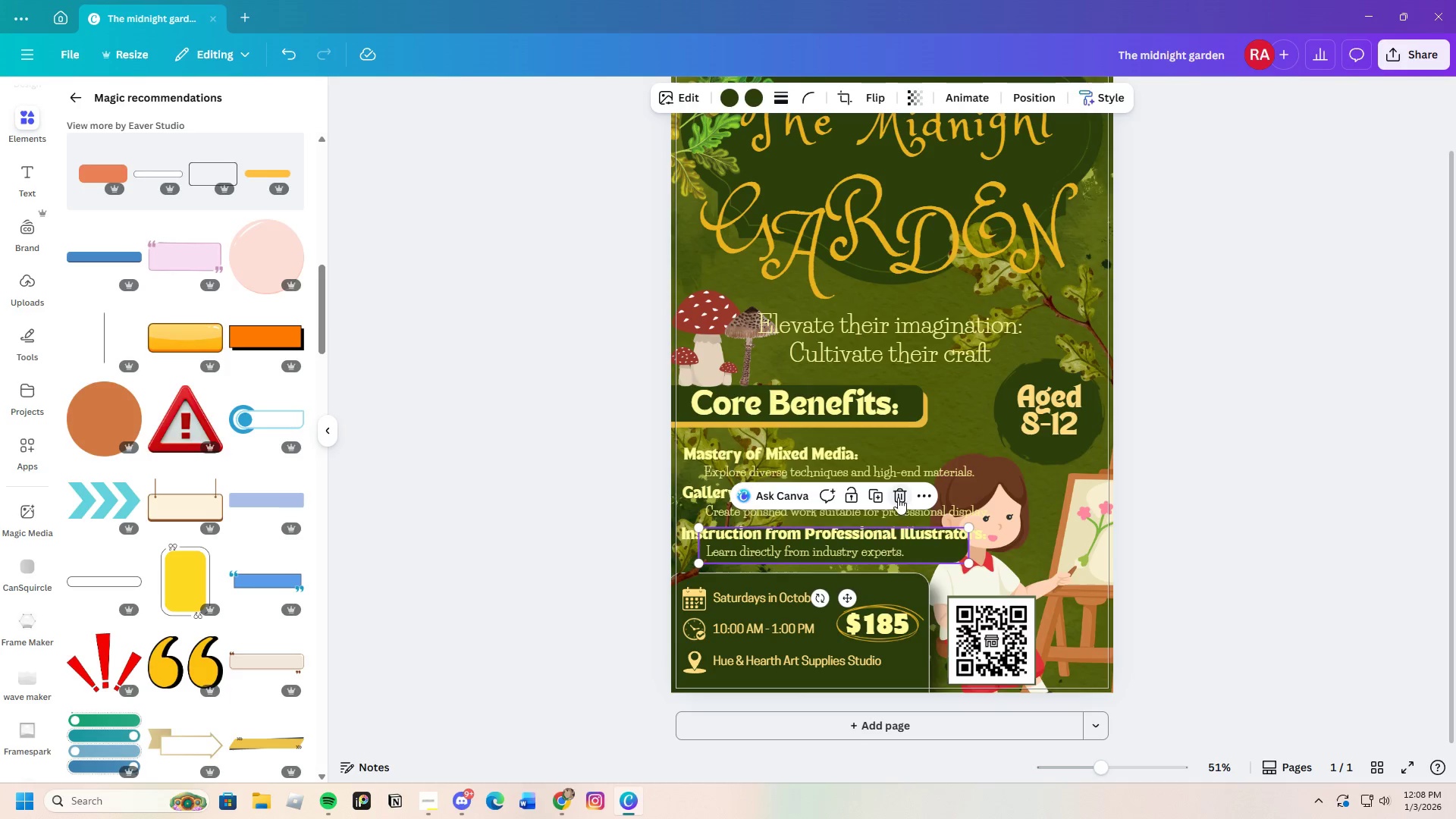 
left_click([898, 496])
 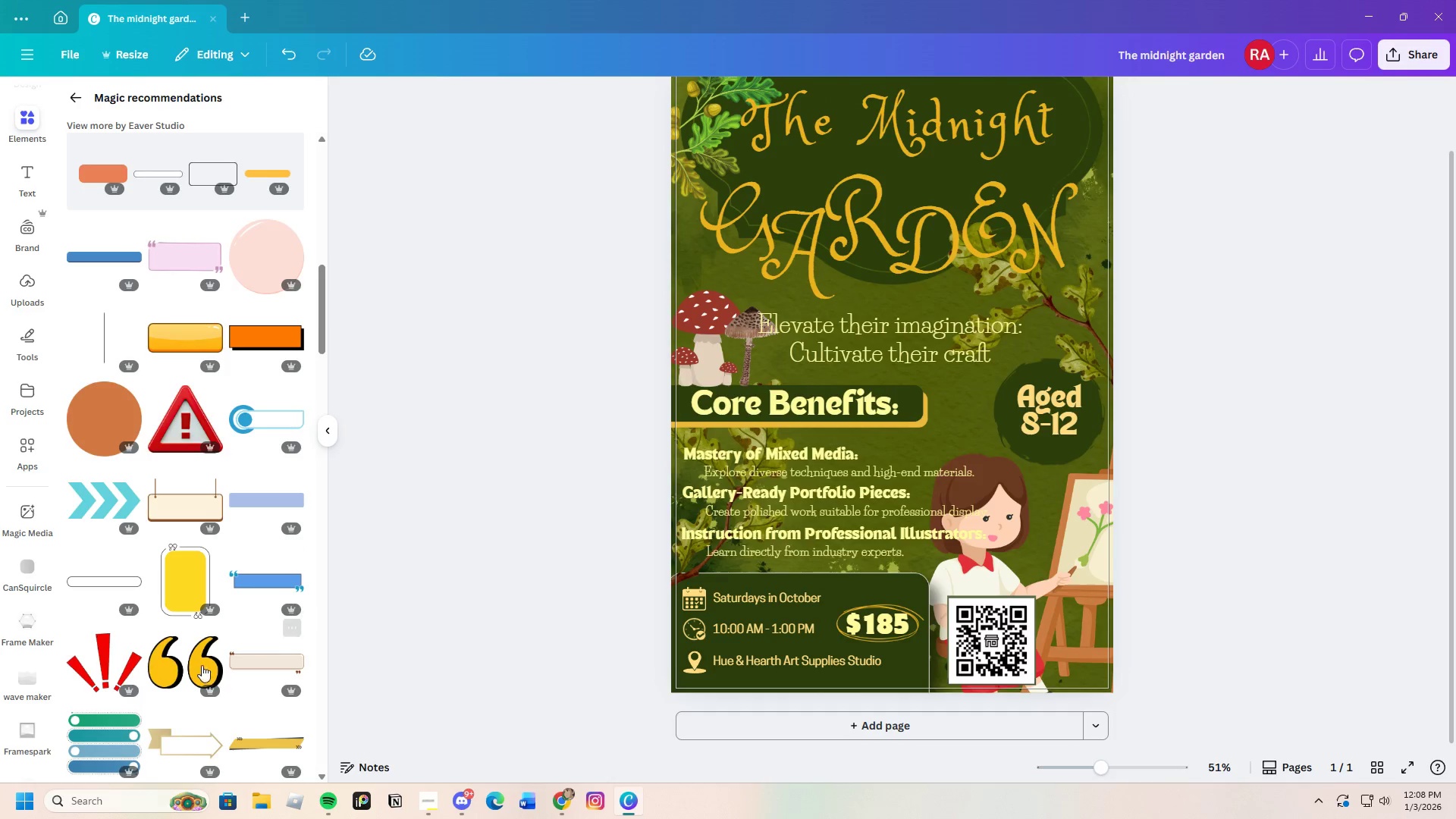 
scroll: coordinate [172, 597], scroll_direction: down, amount: 16.0
 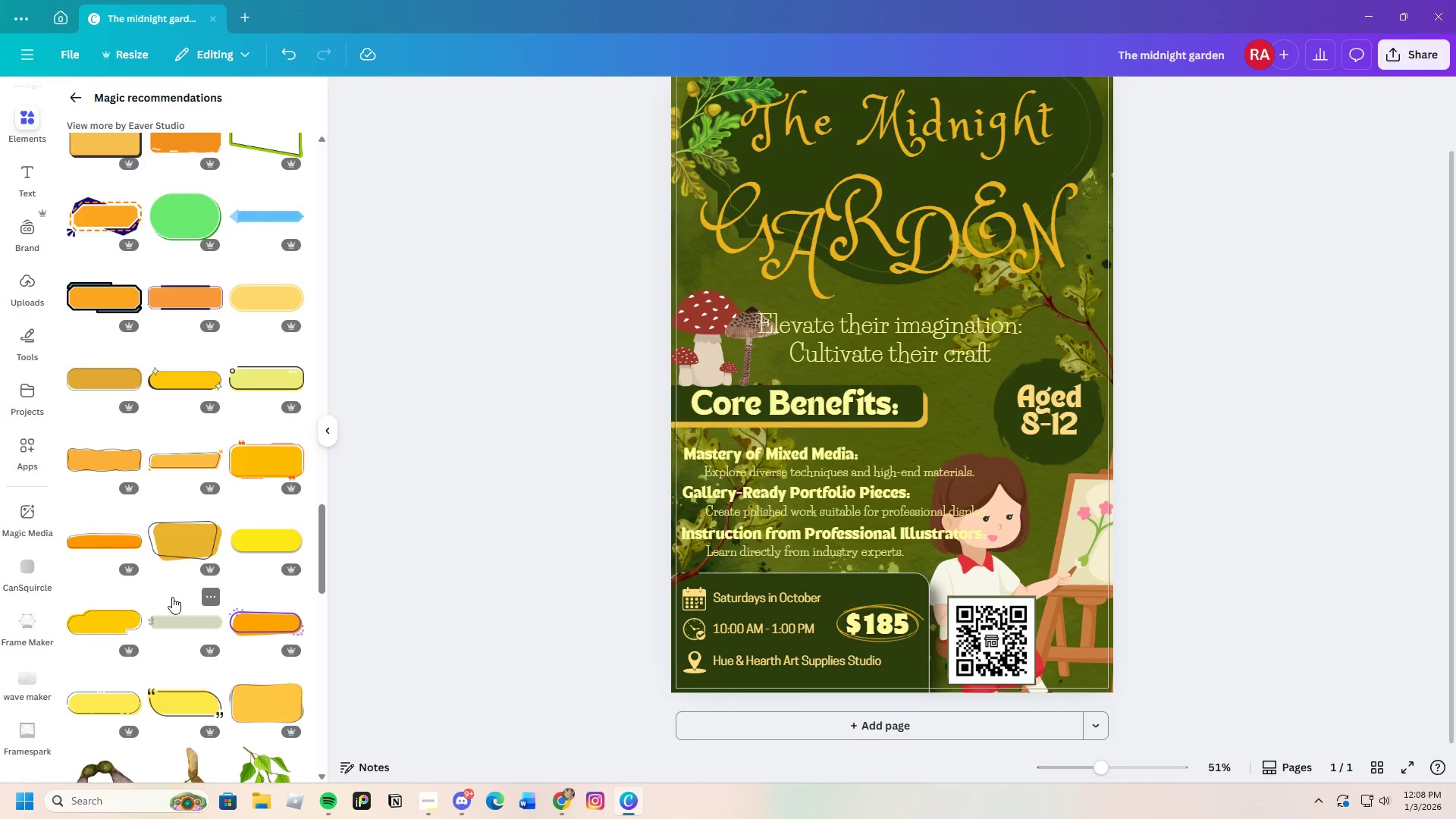 
scroll: coordinate [172, 597], scroll_direction: down, amount: 4.0
 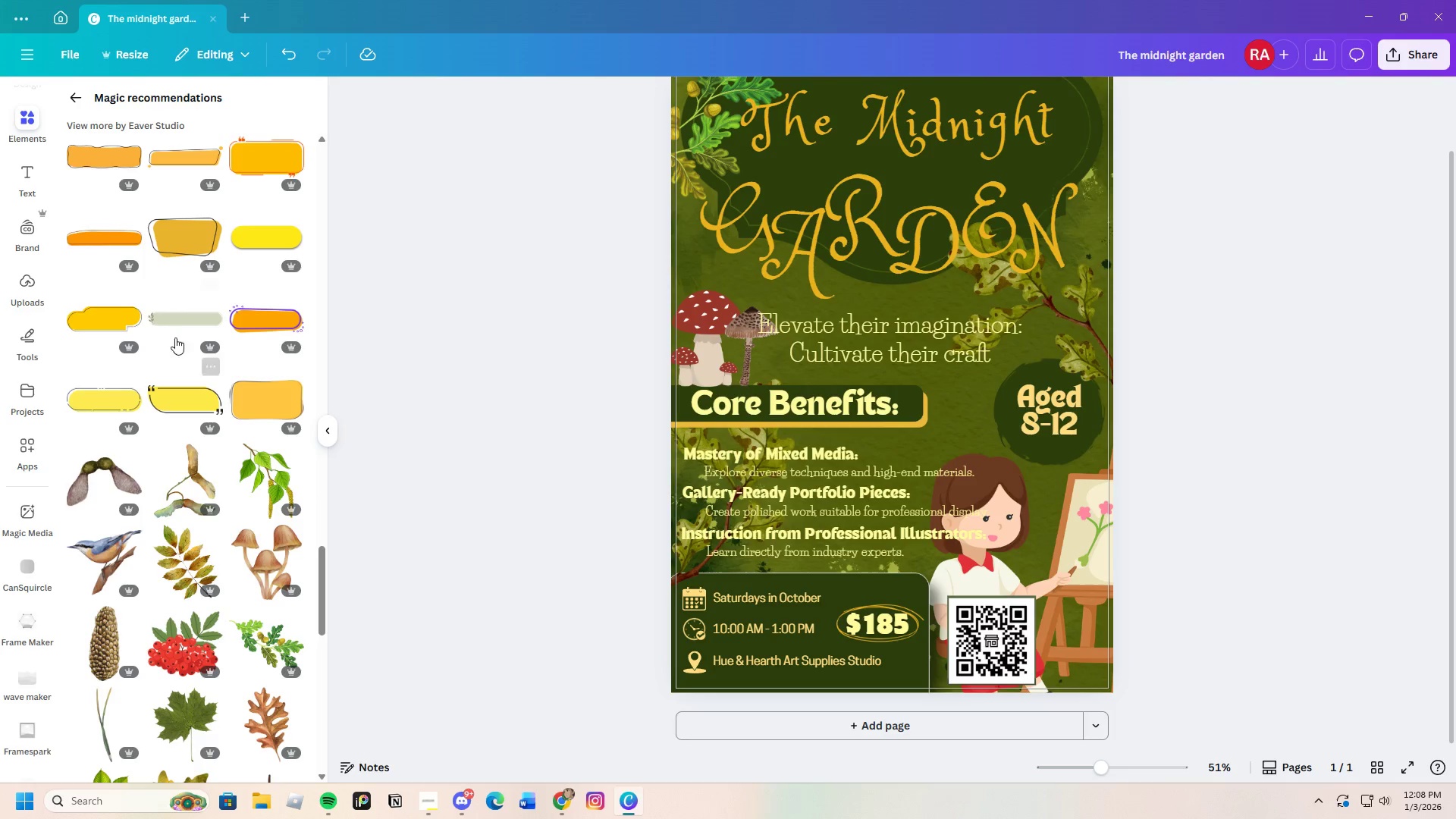 
left_click([177, 308])
 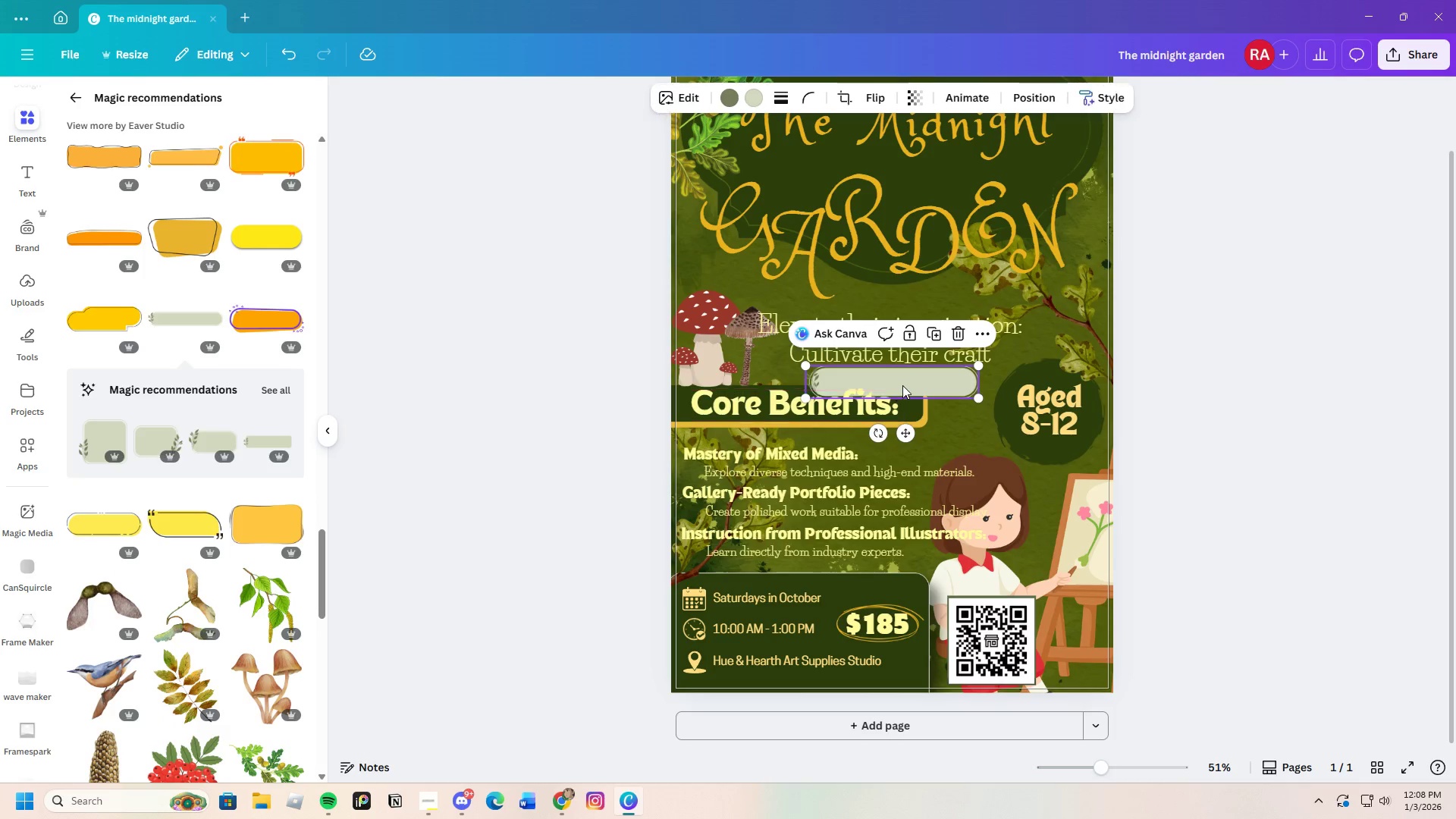 
left_click_drag(start_coordinate=[934, 385], to_coordinate=[896, 415])
 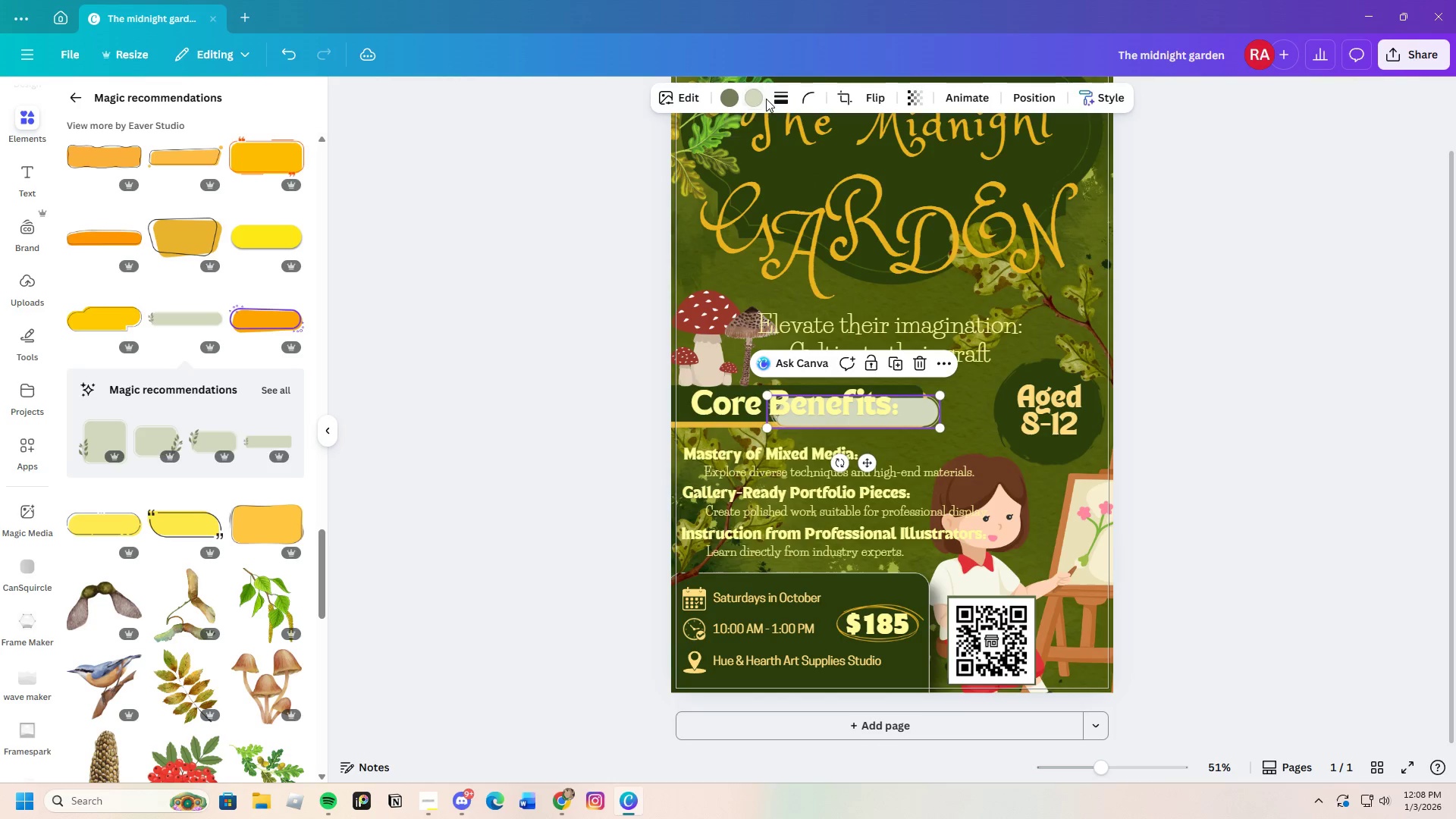 
left_click([756, 96])
 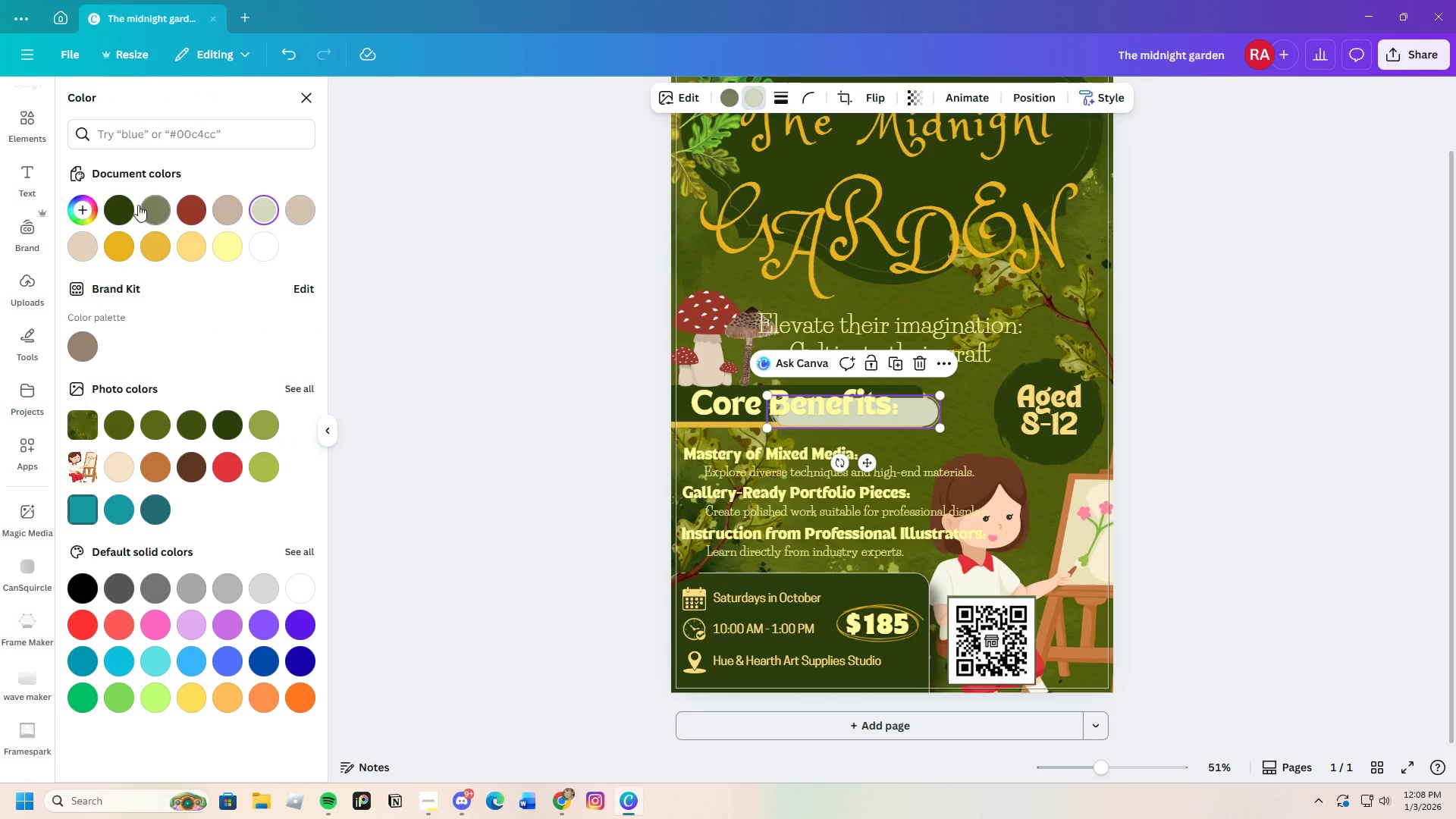 
left_click([124, 209])
 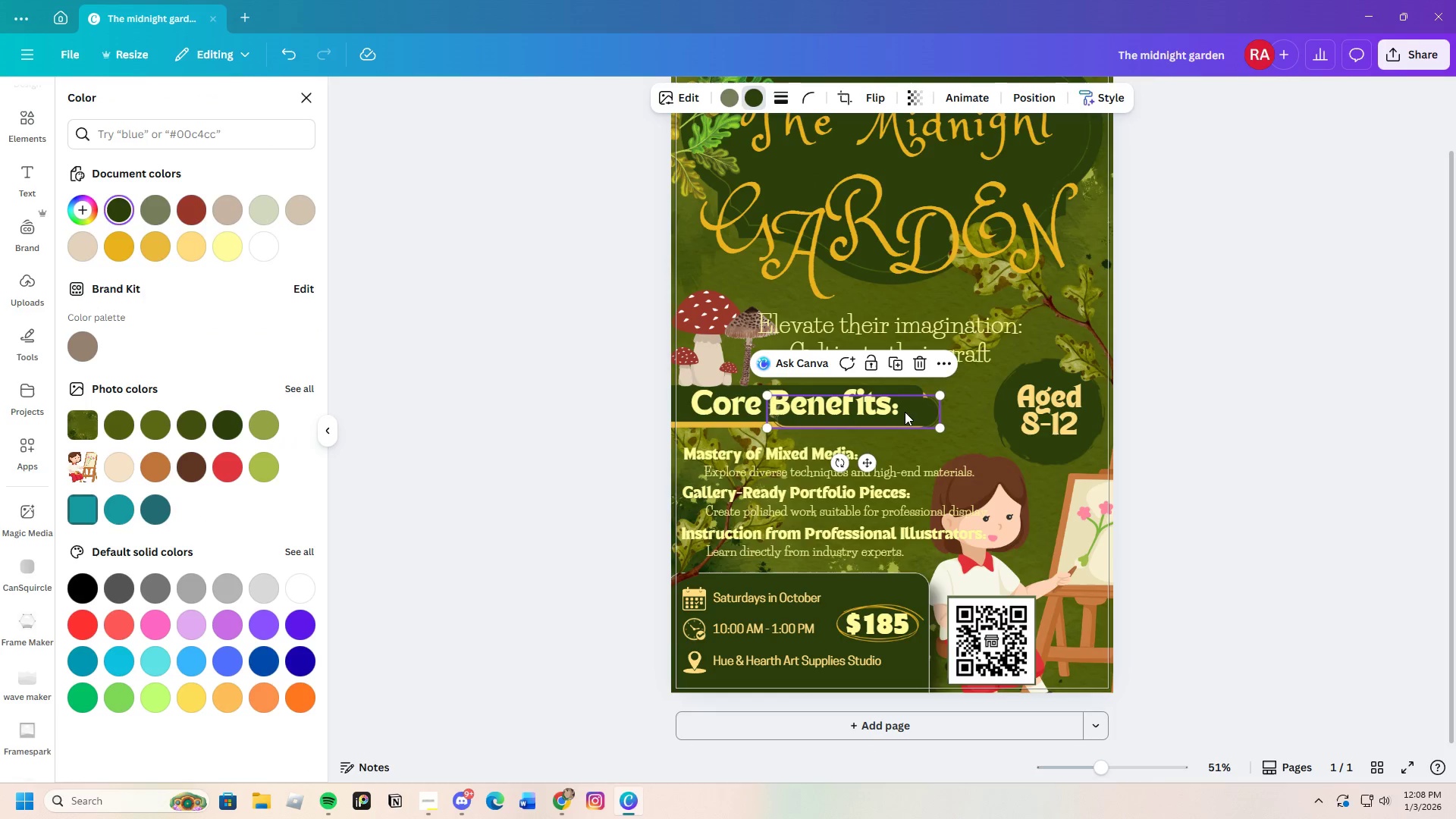 
left_click_drag(start_coordinate=[918, 412], to_coordinate=[830, 468])
 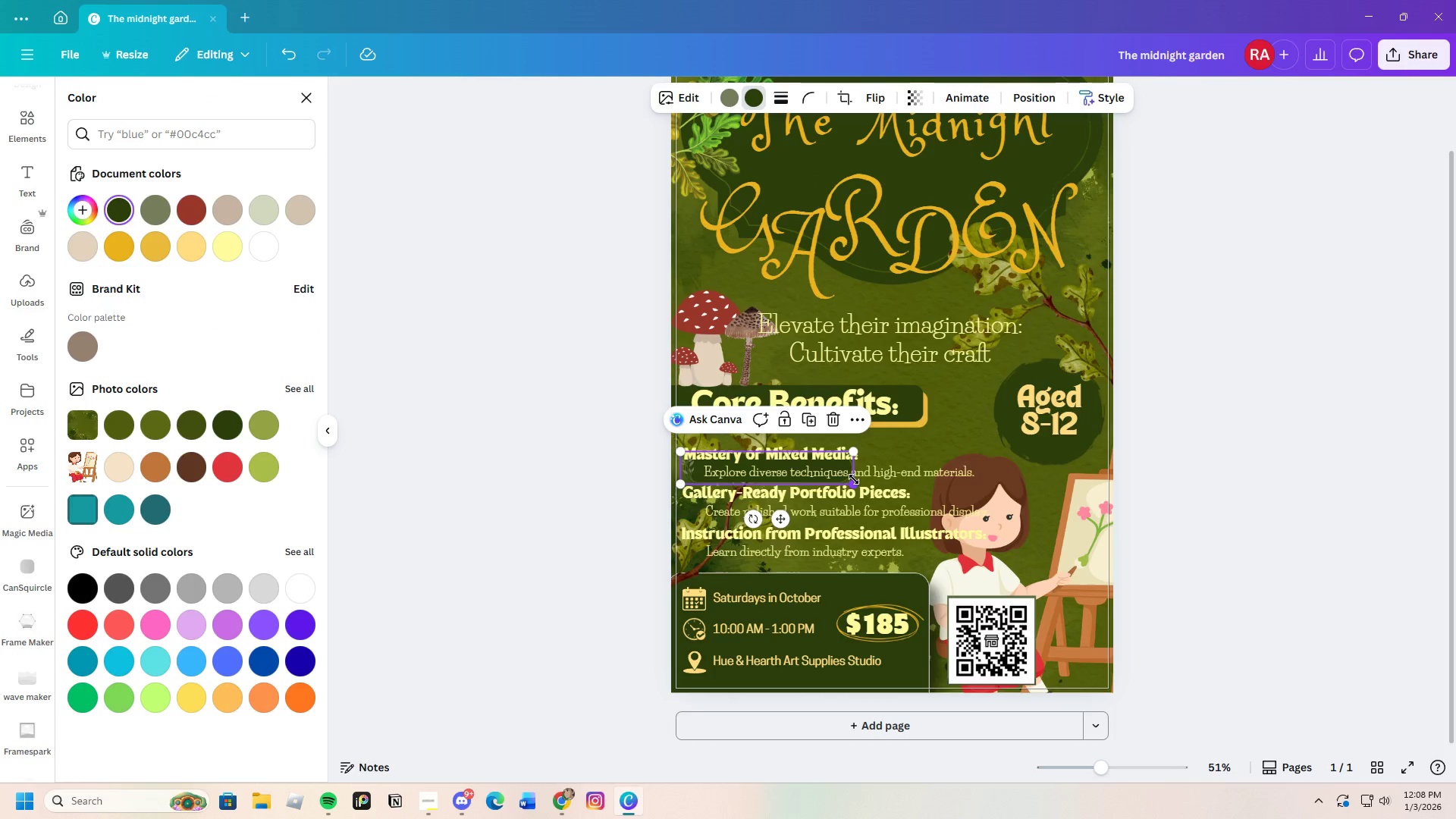 
left_click_drag(start_coordinate=[855, 479], to_coordinate=[1009, 472])
 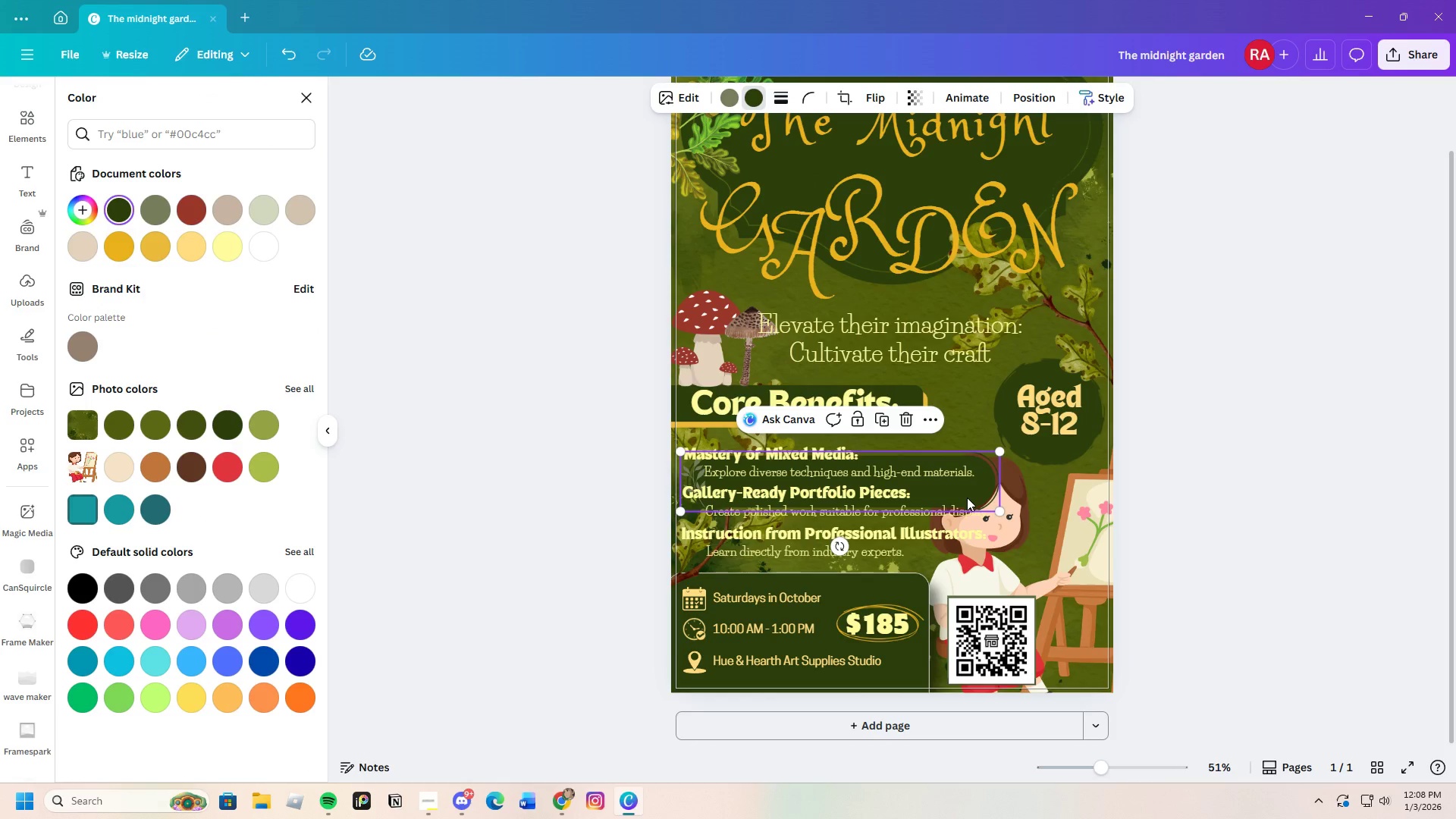 
left_click_drag(start_coordinate=[965, 494], to_coordinate=[970, 507])
 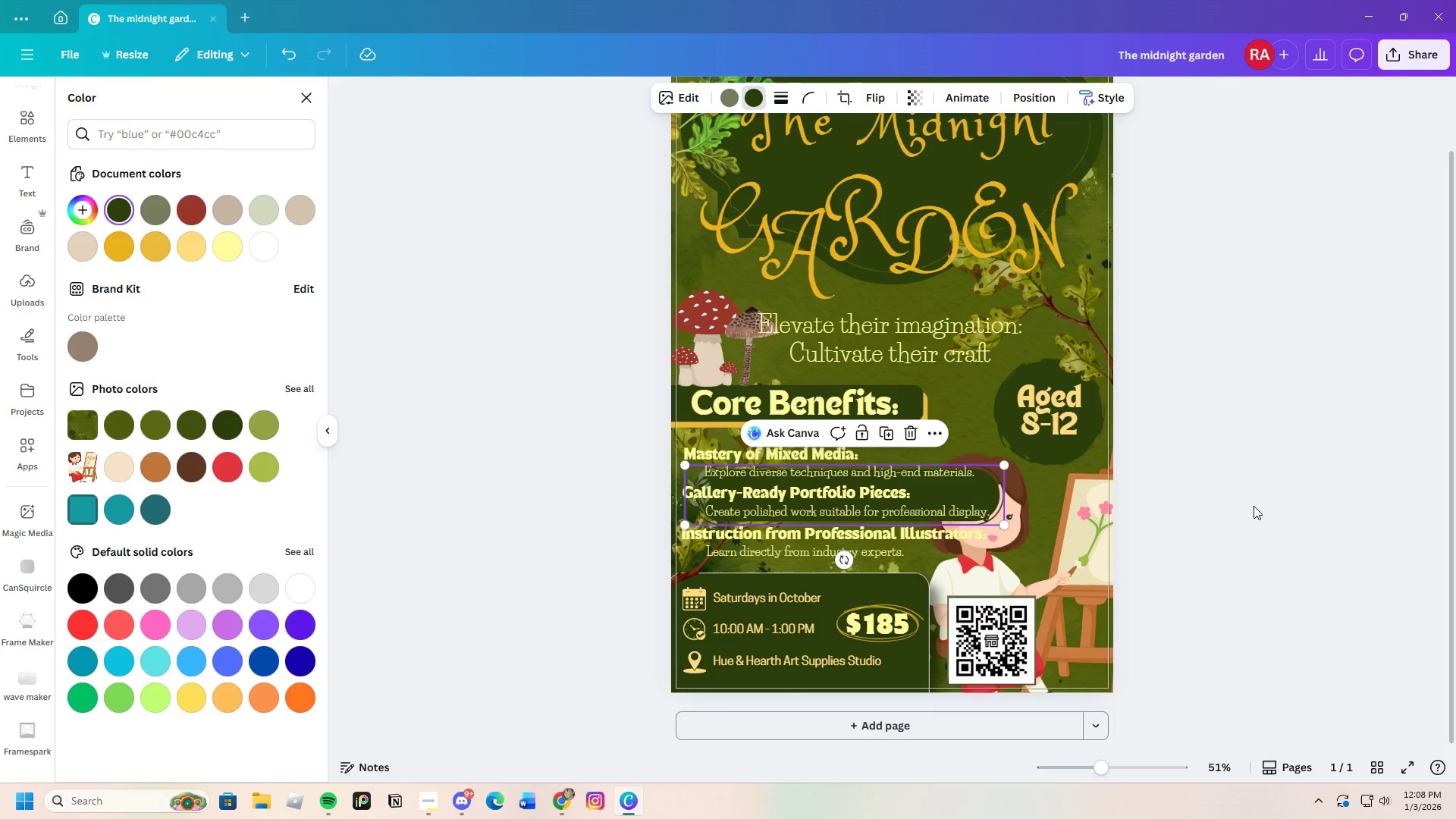 
left_click([1254, 506])
 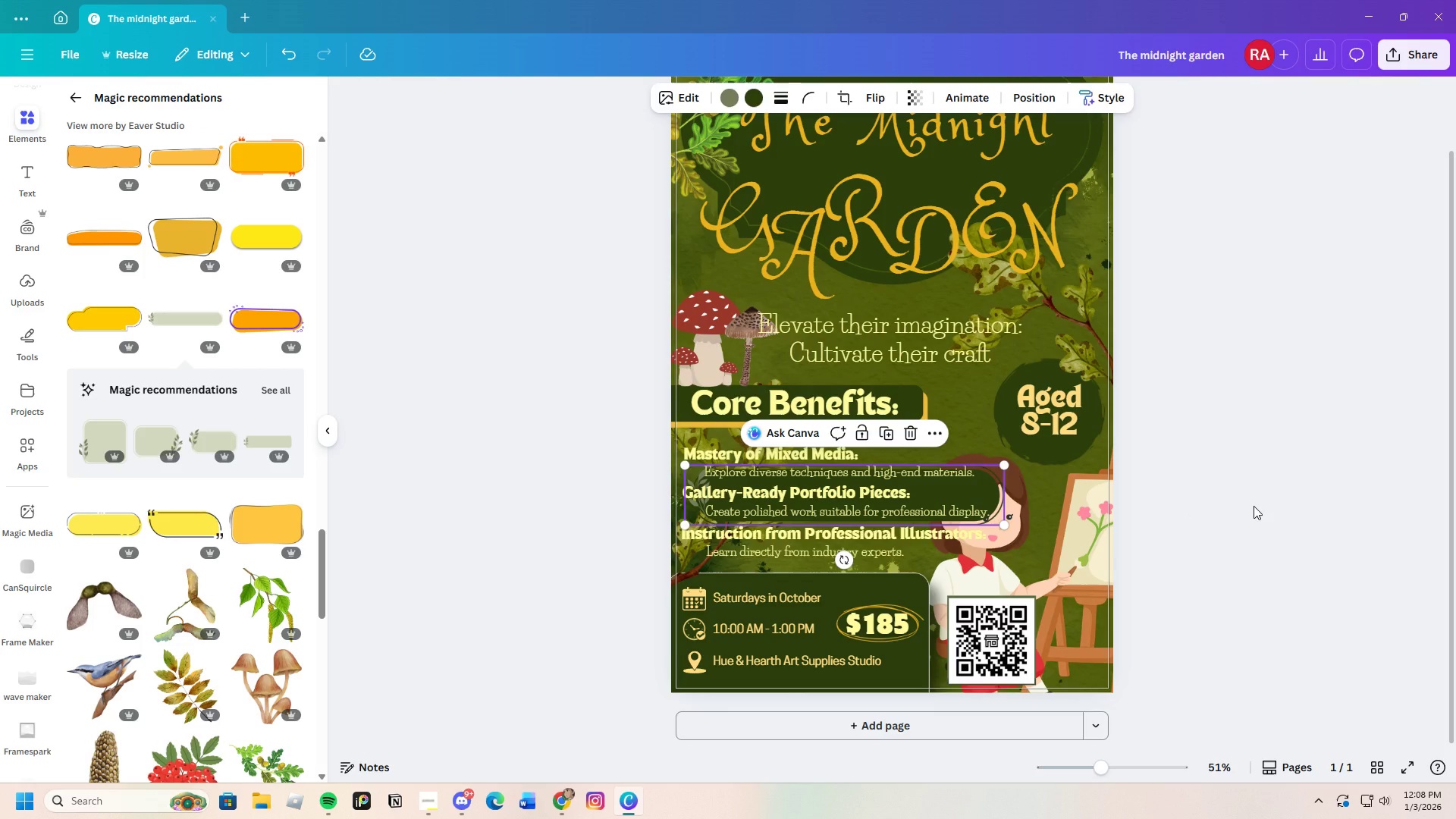 
left_click([1254, 506])
 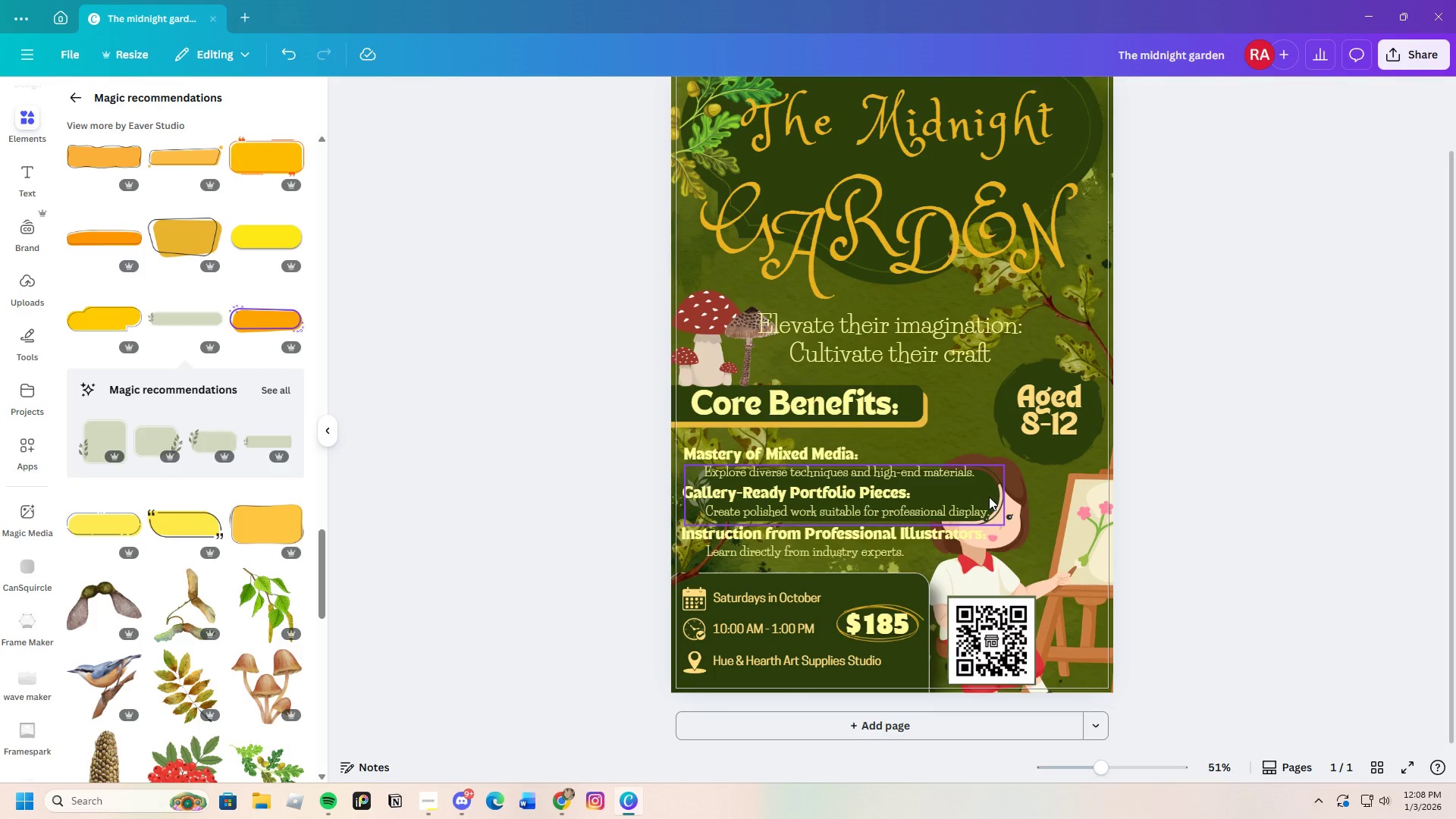 
left_click_drag(start_coordinate=[989, 497], to_coordinate=[958, 497])
 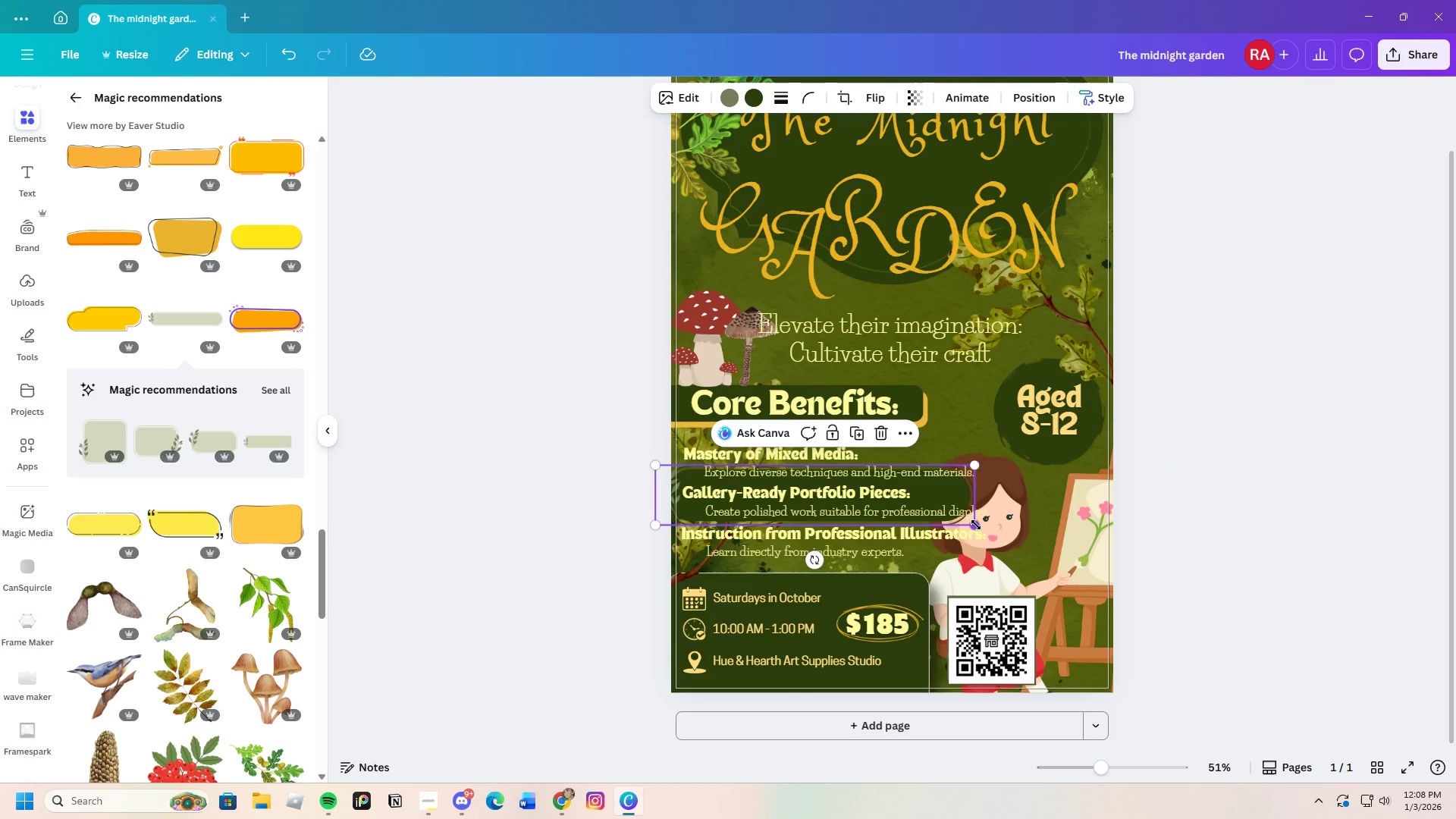 
left_click_drag(start_coordinate=[976, 525], to_coordinate=[1002, 529])
 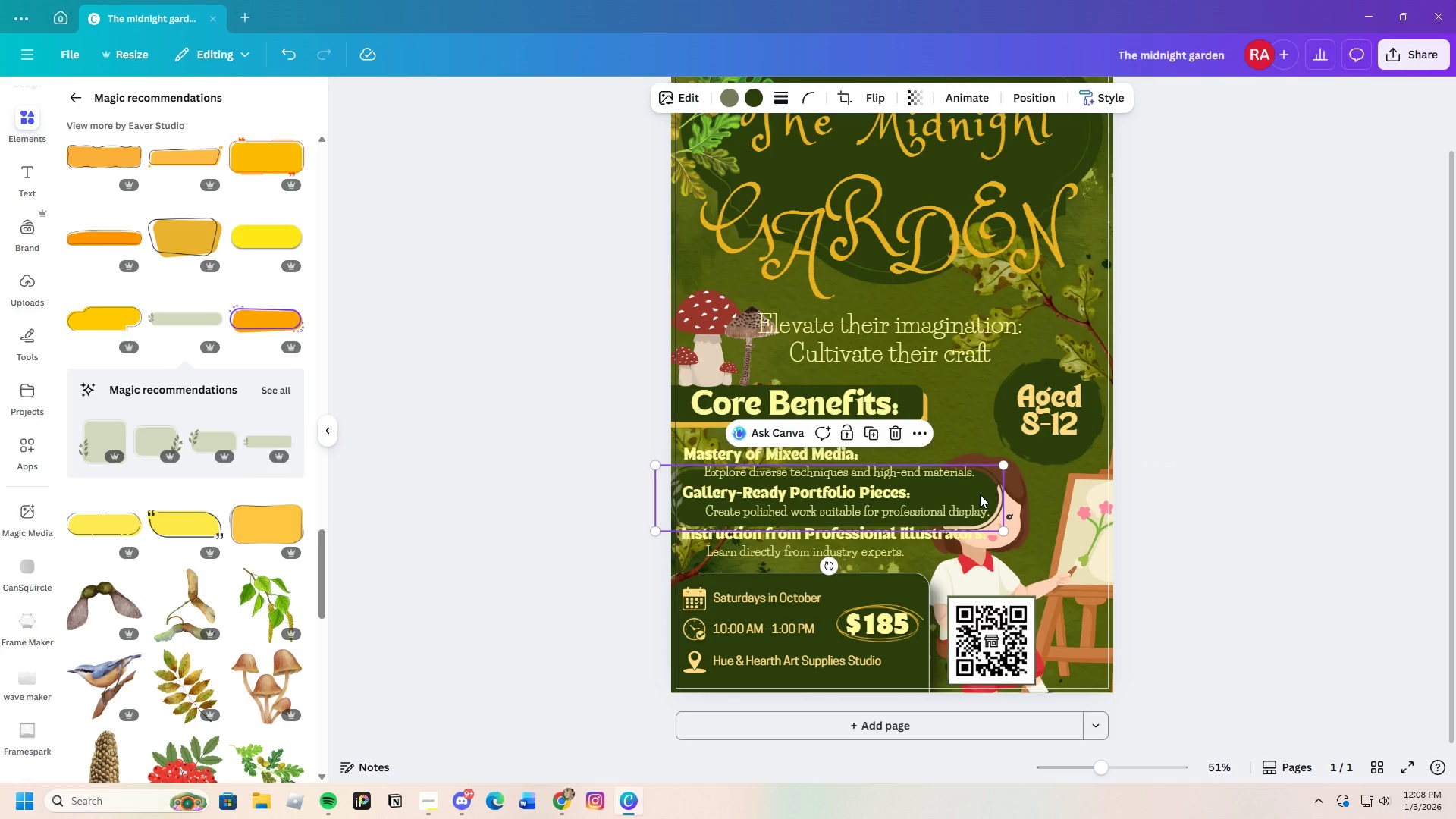 
left_click_drag(start_coordinate=[980, 494], to_coordinate=[978, 485])
 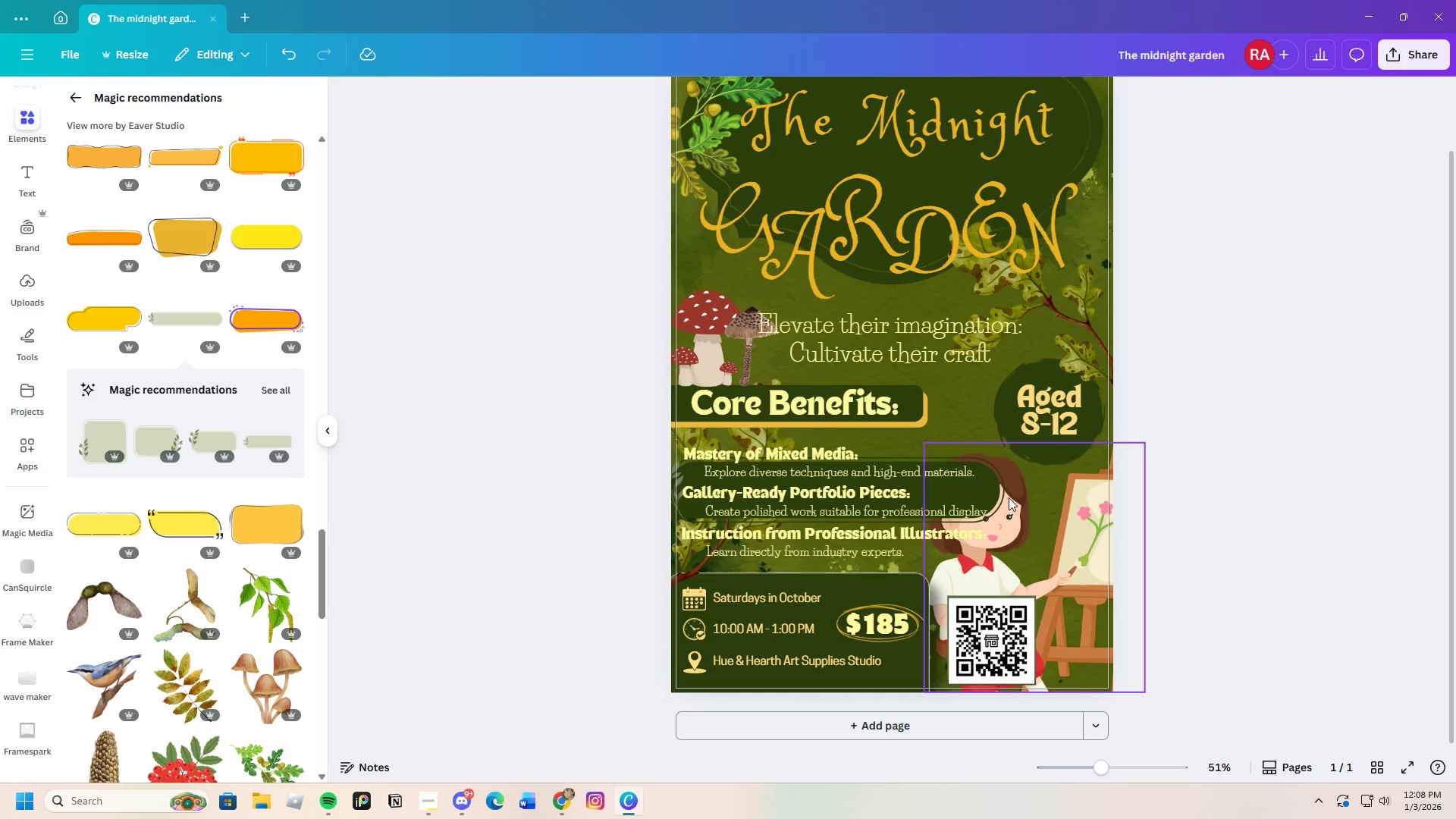 
left_click([999, 490])
 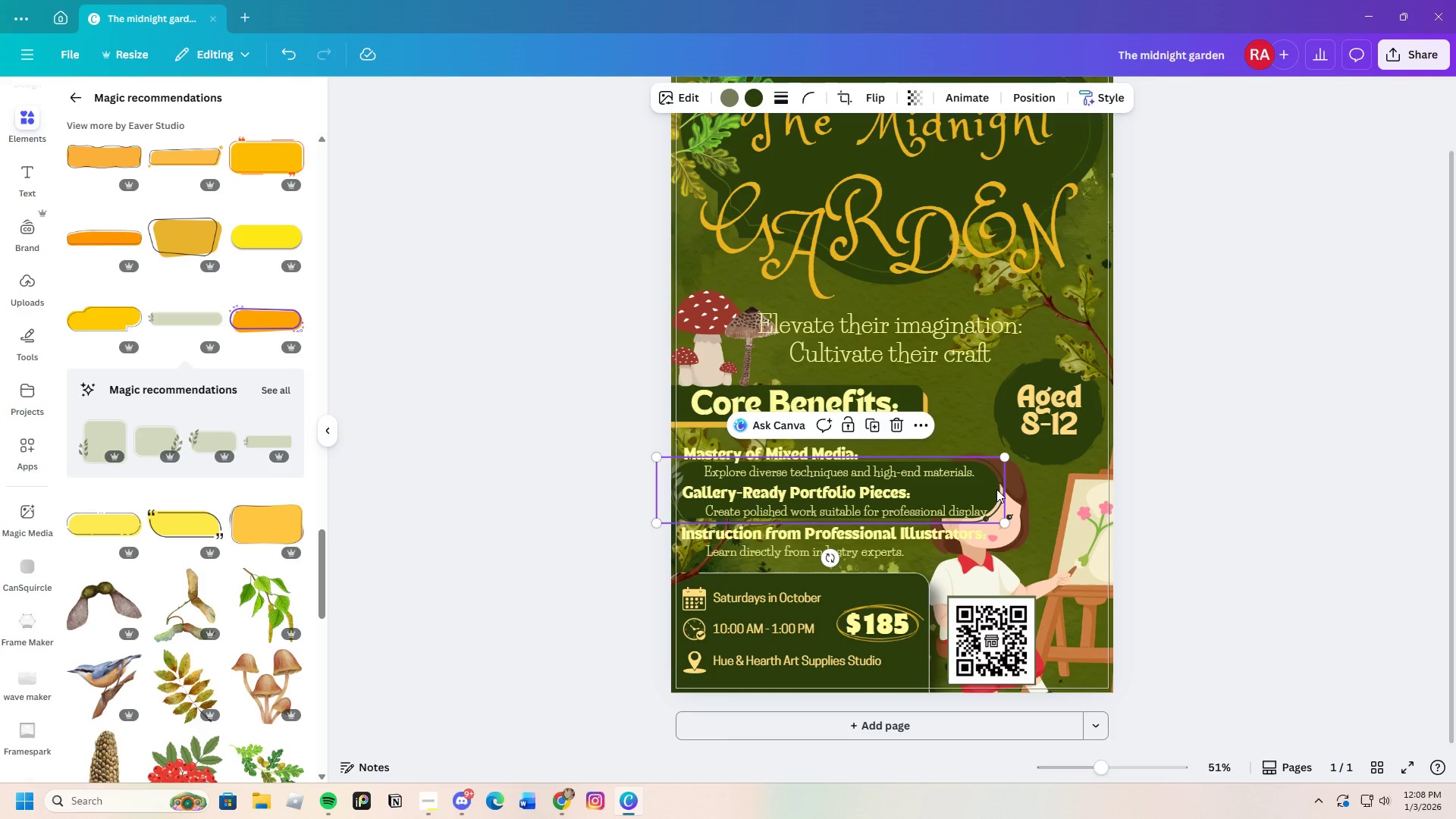 
key(Control+C)
 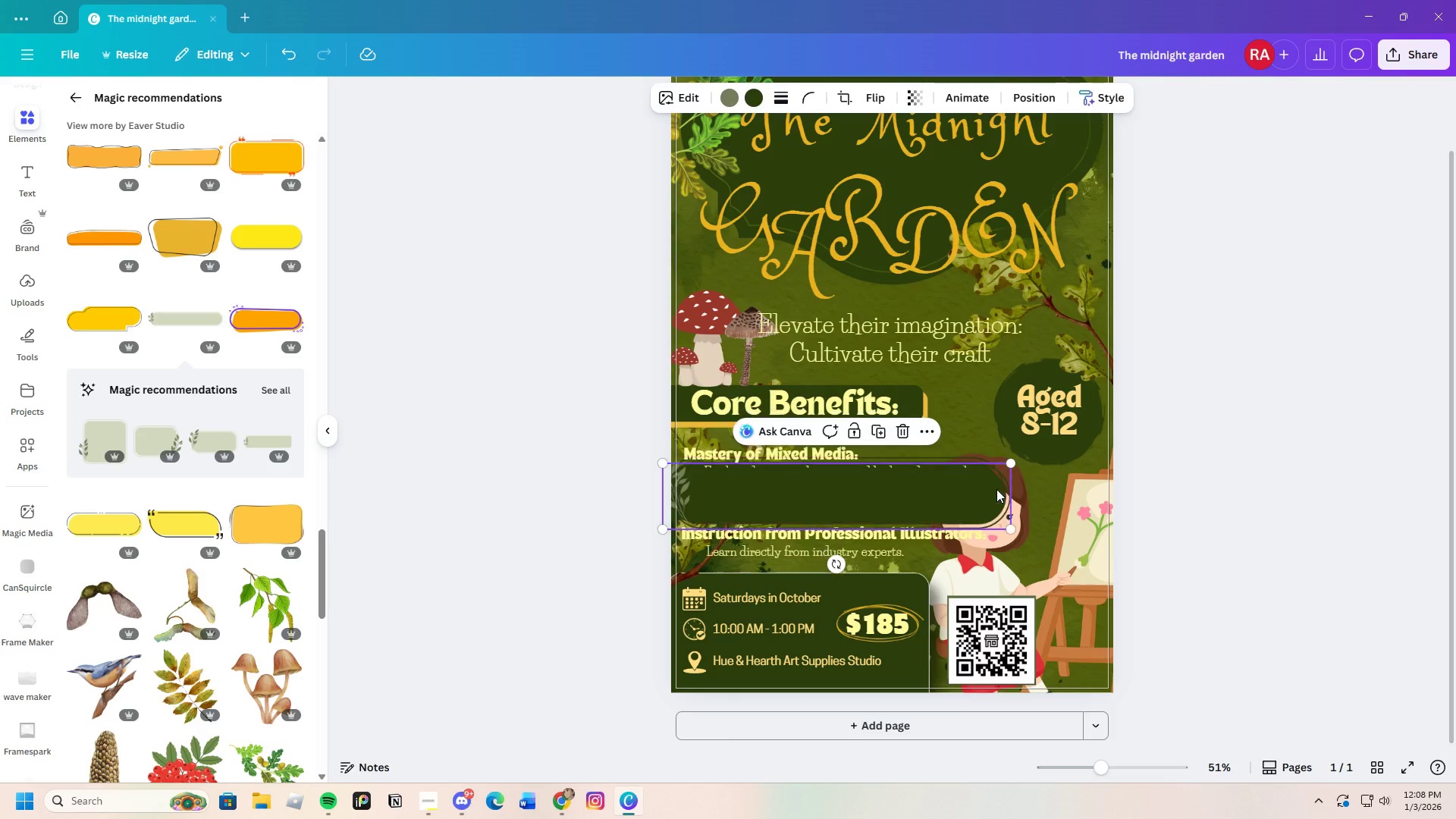 
key(Control+V)
 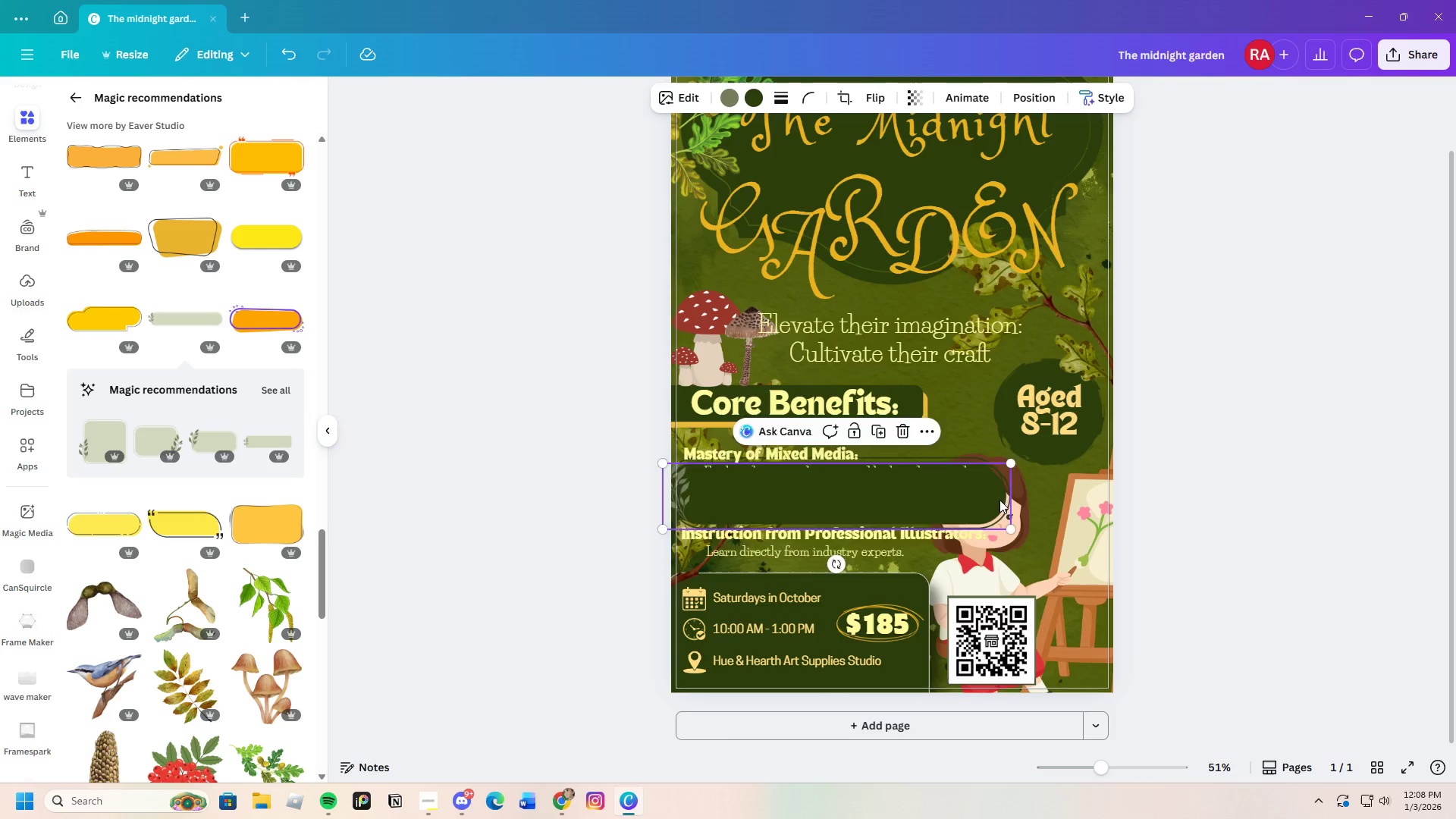 
left_click_drag(start_coordinate=[1000, 498], to_coordinate=[993, 558])
 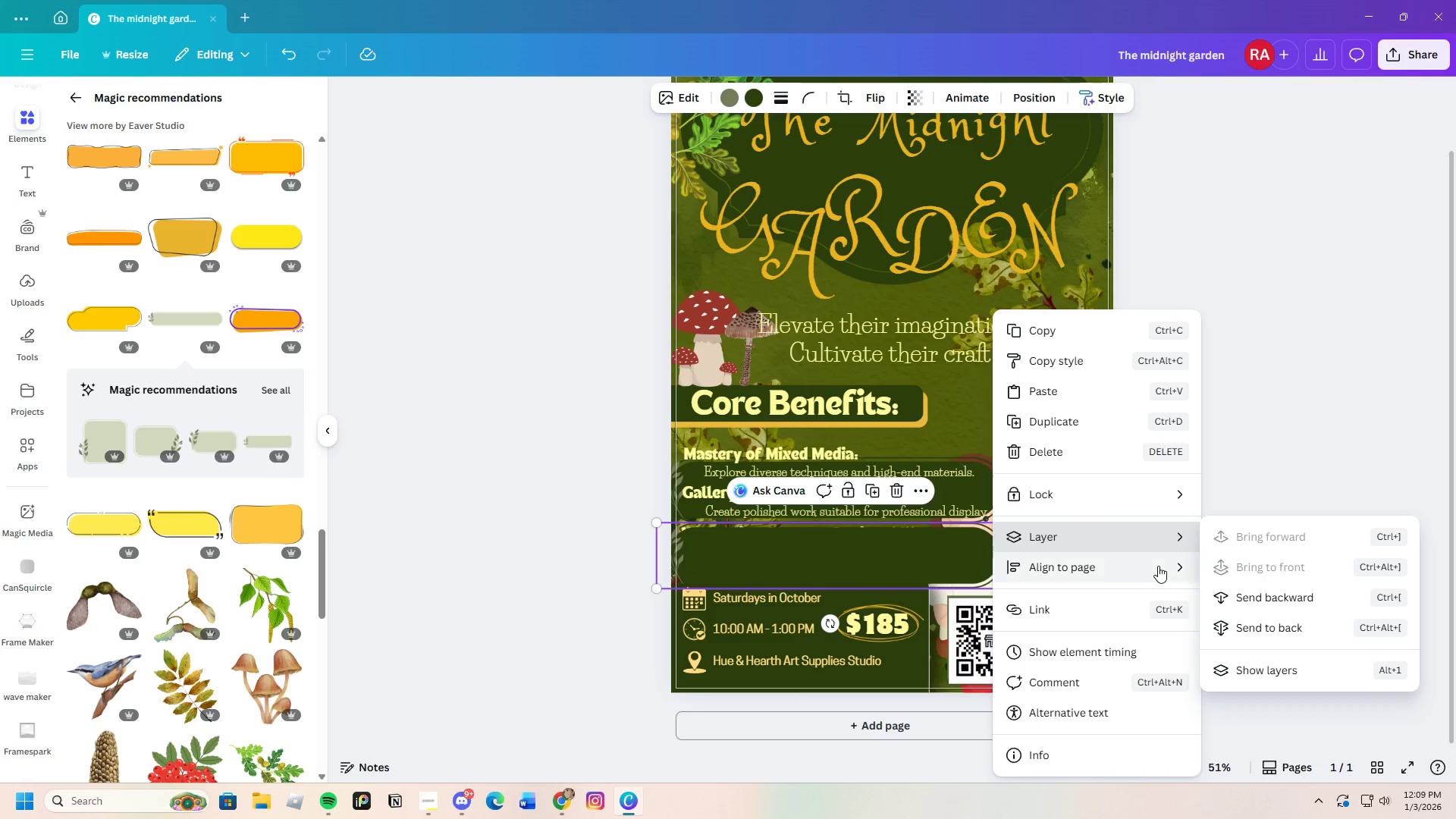 
left_click([1235, 591])
 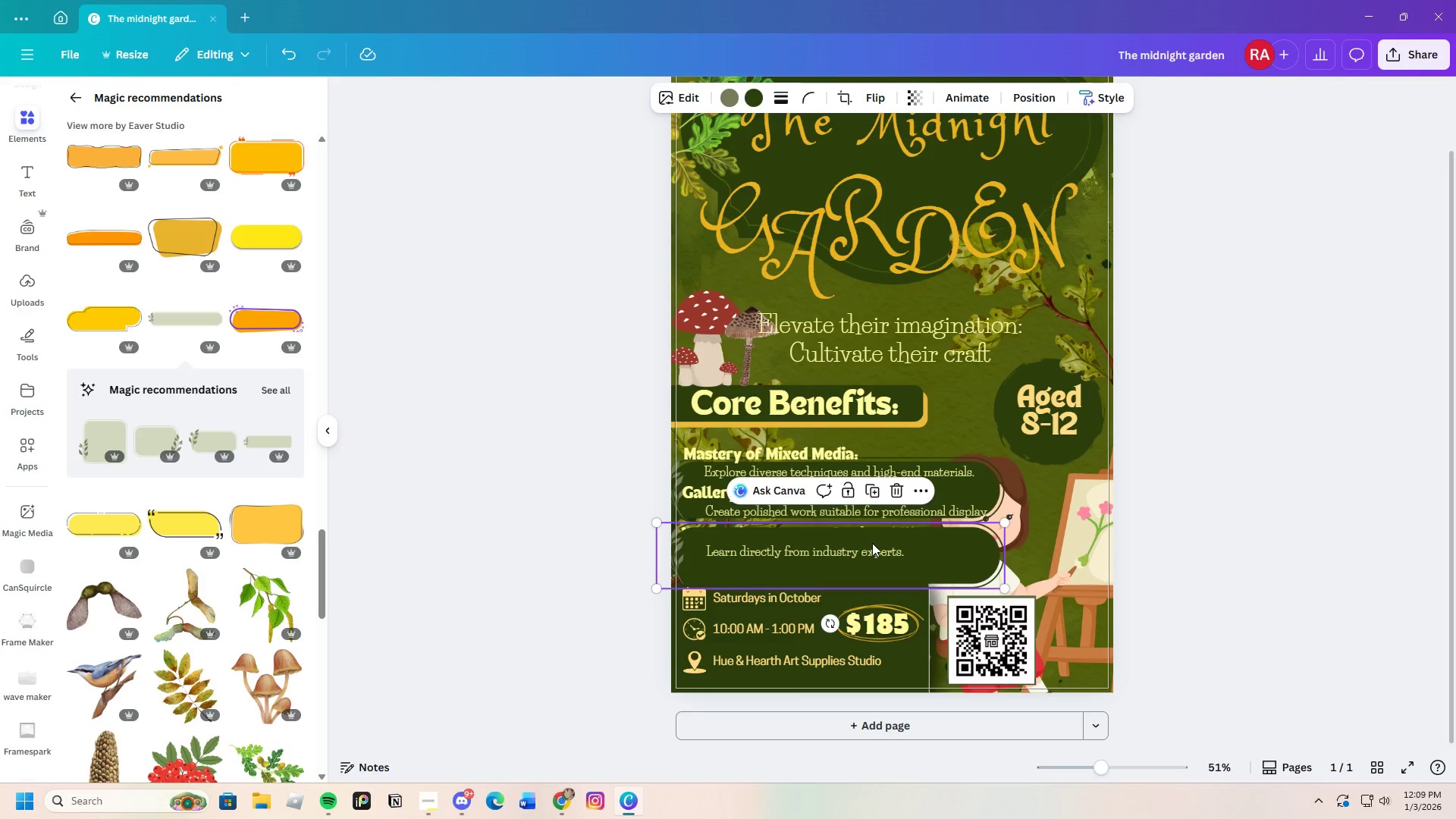 
right_click([932, 548])
 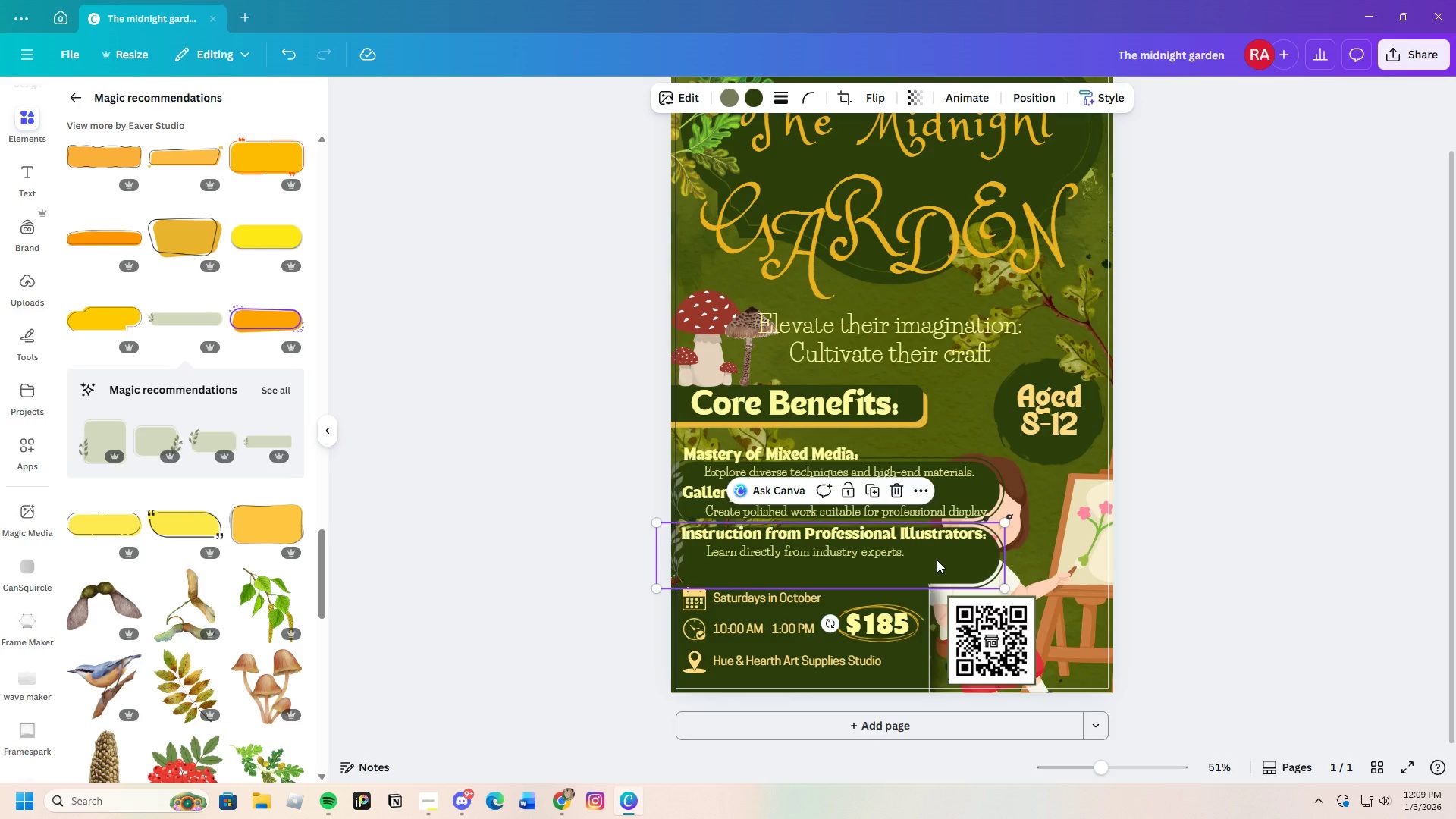 
wait(7.17)
 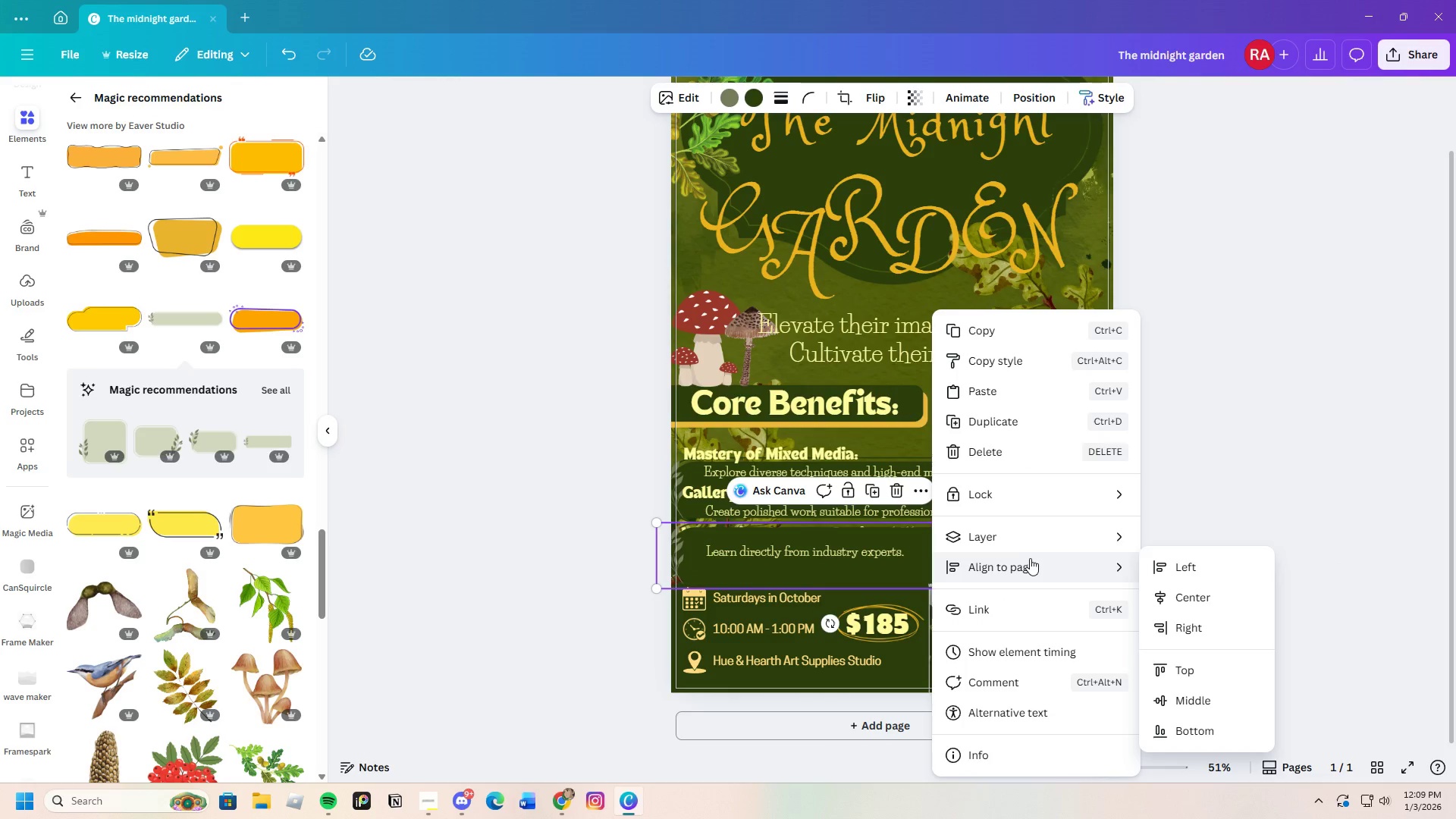 
right_click([937, 560])
 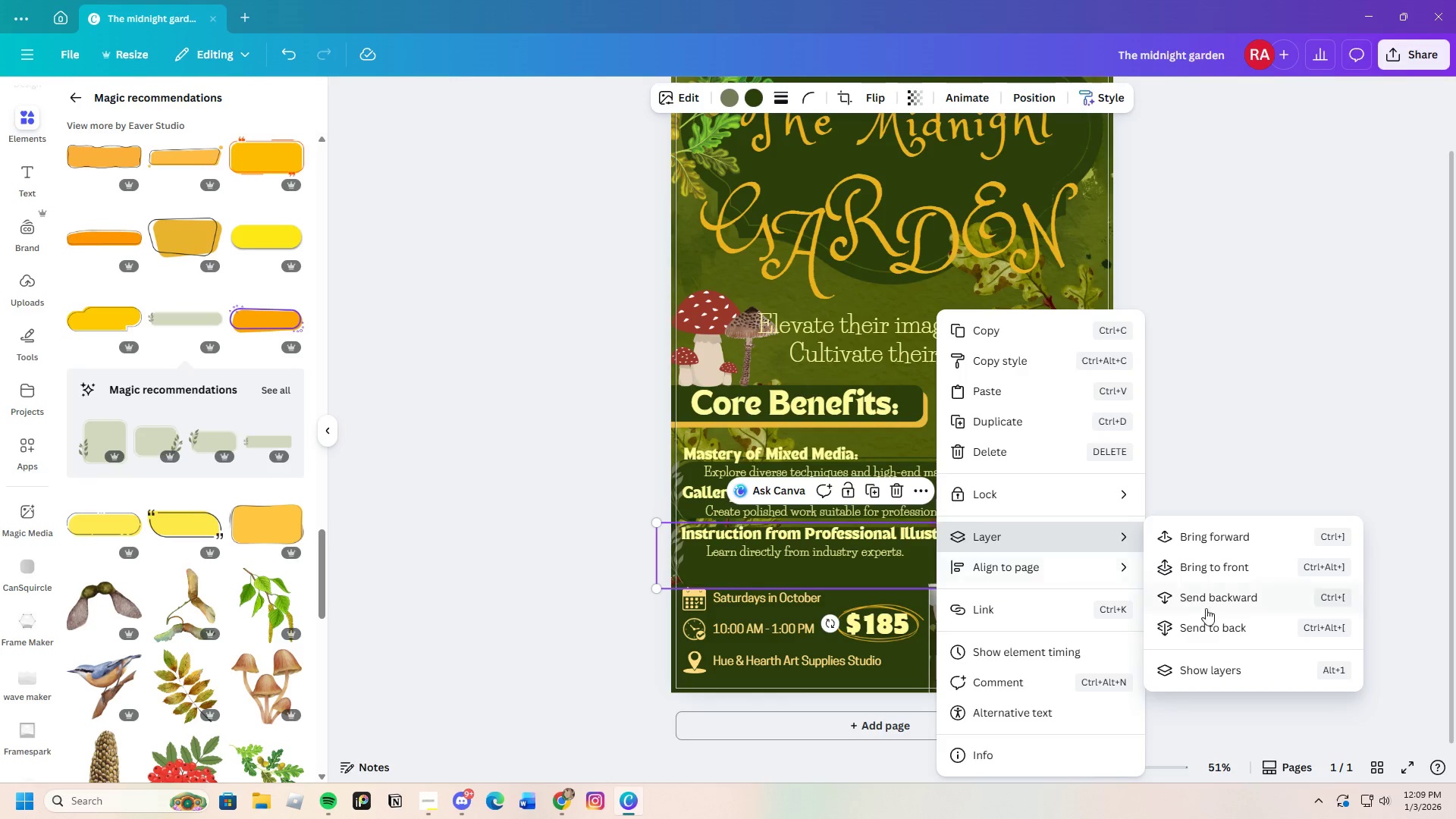 
left_click([1200, 602])
 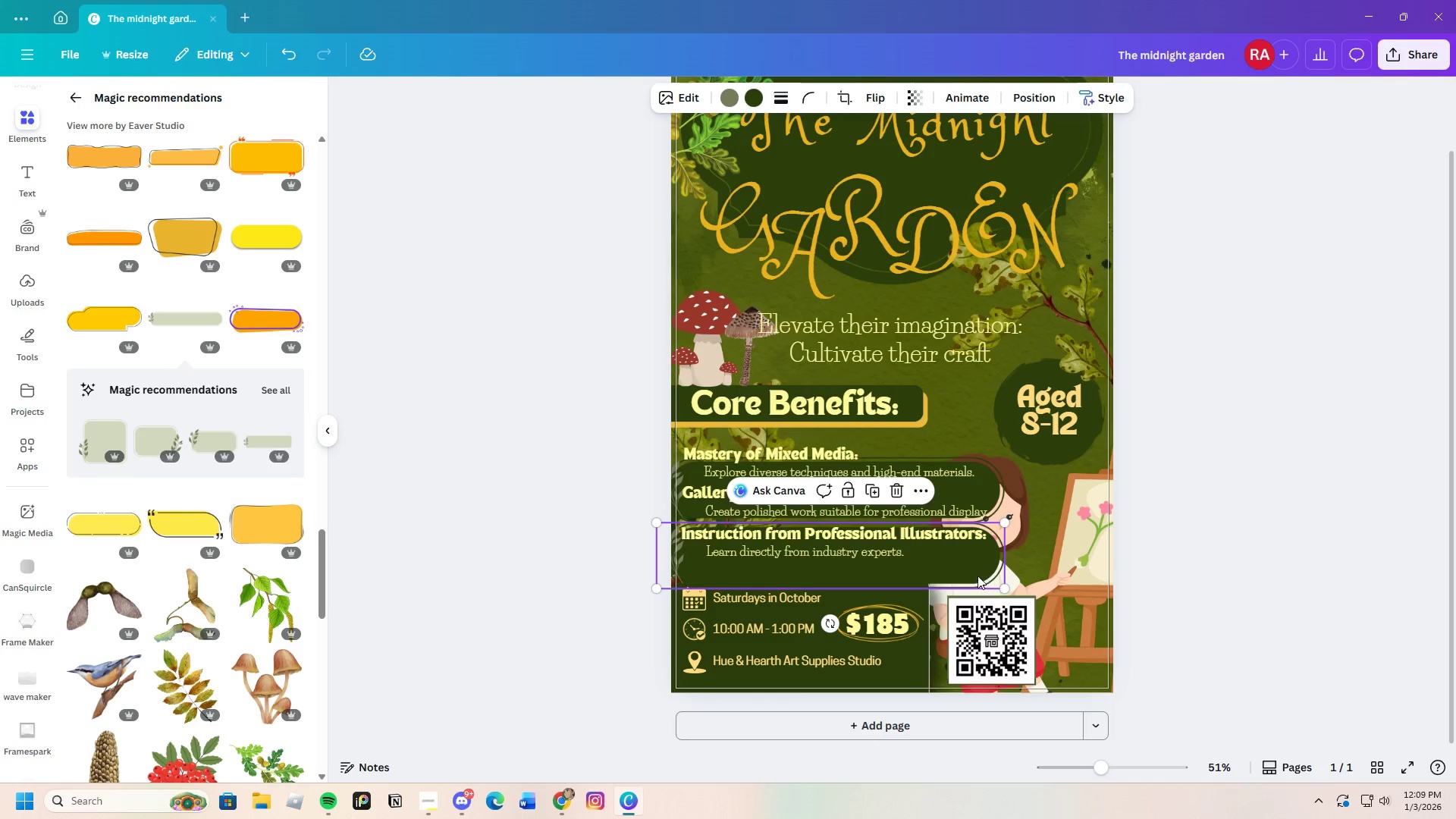 
left_click_drag(start_coordinate=[973, 573], to_coordinate=[972, 566])
 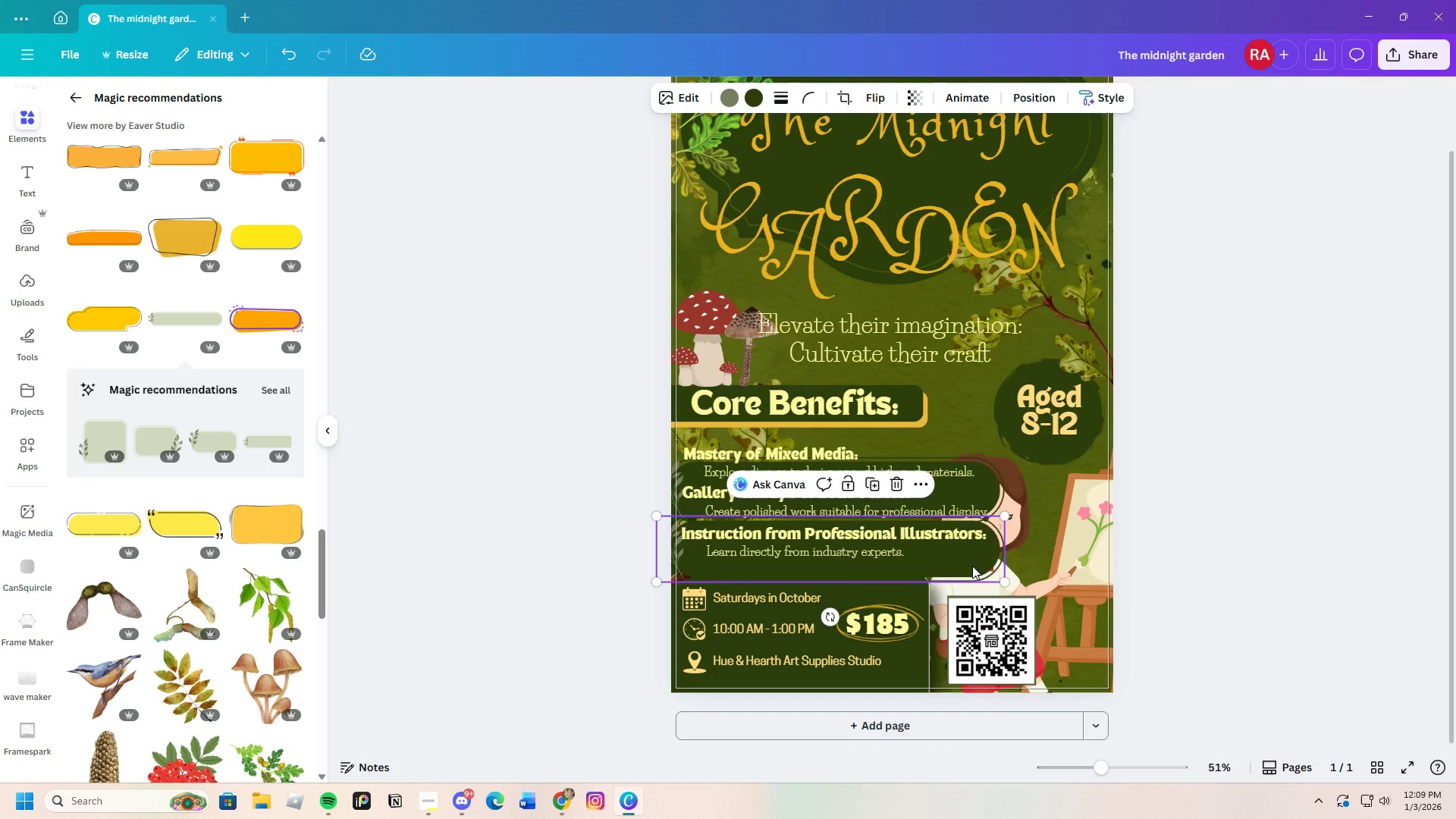 
right_click([972, 566])
 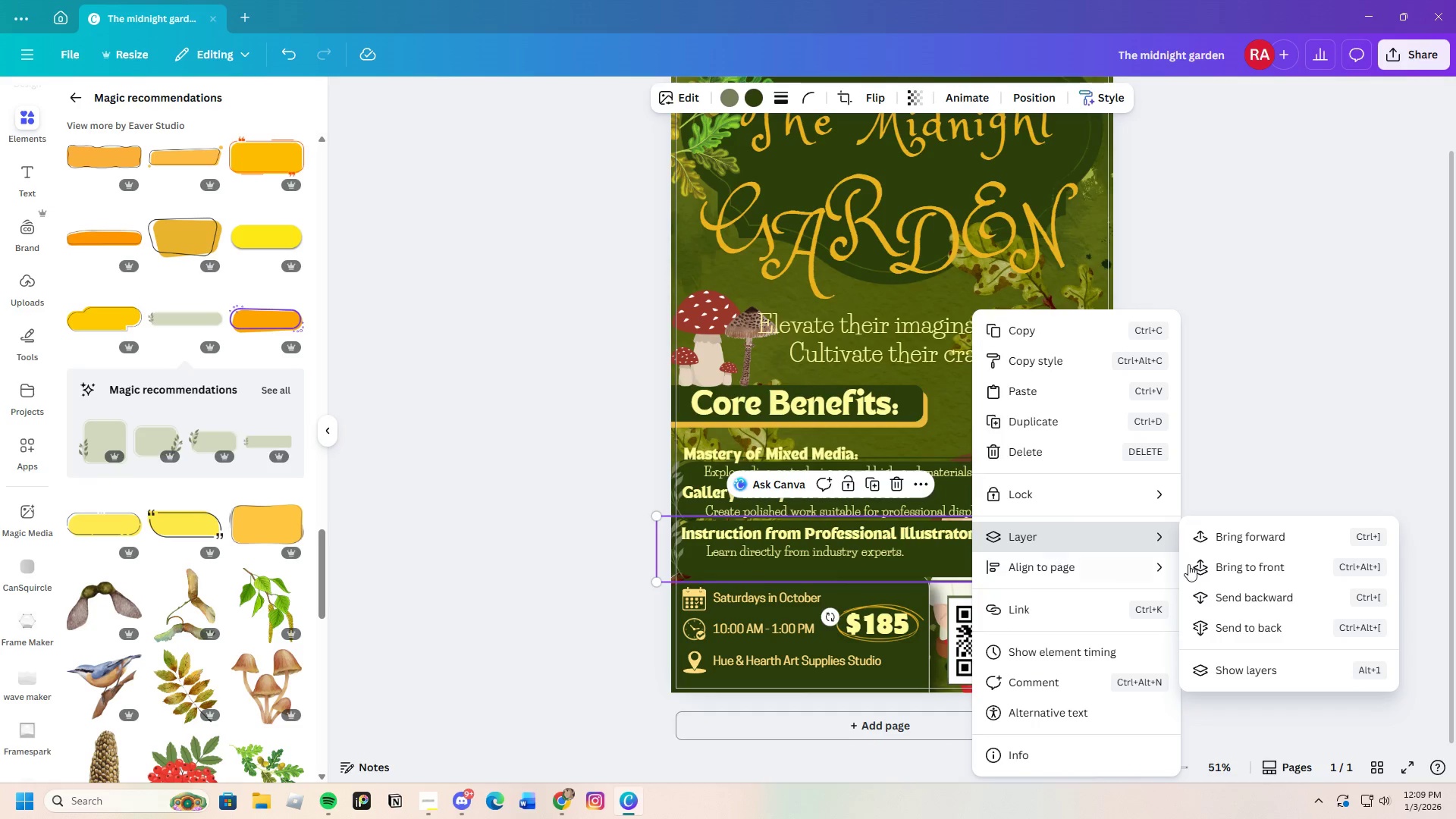 
left_click([1238, 594])
 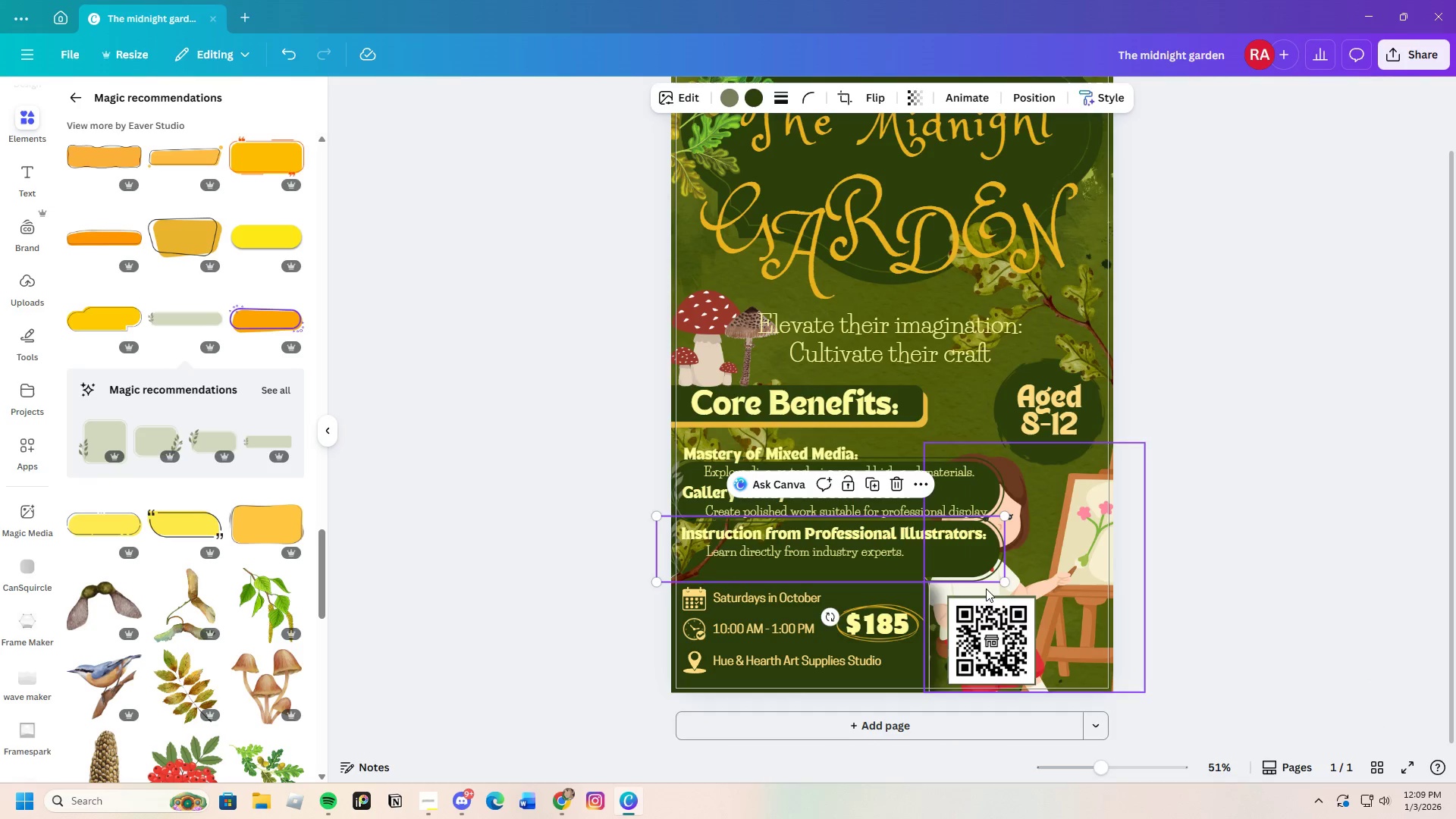 
left_click_drag(start_coordinate=[974, 570], to_coordinate=[976, 574])
 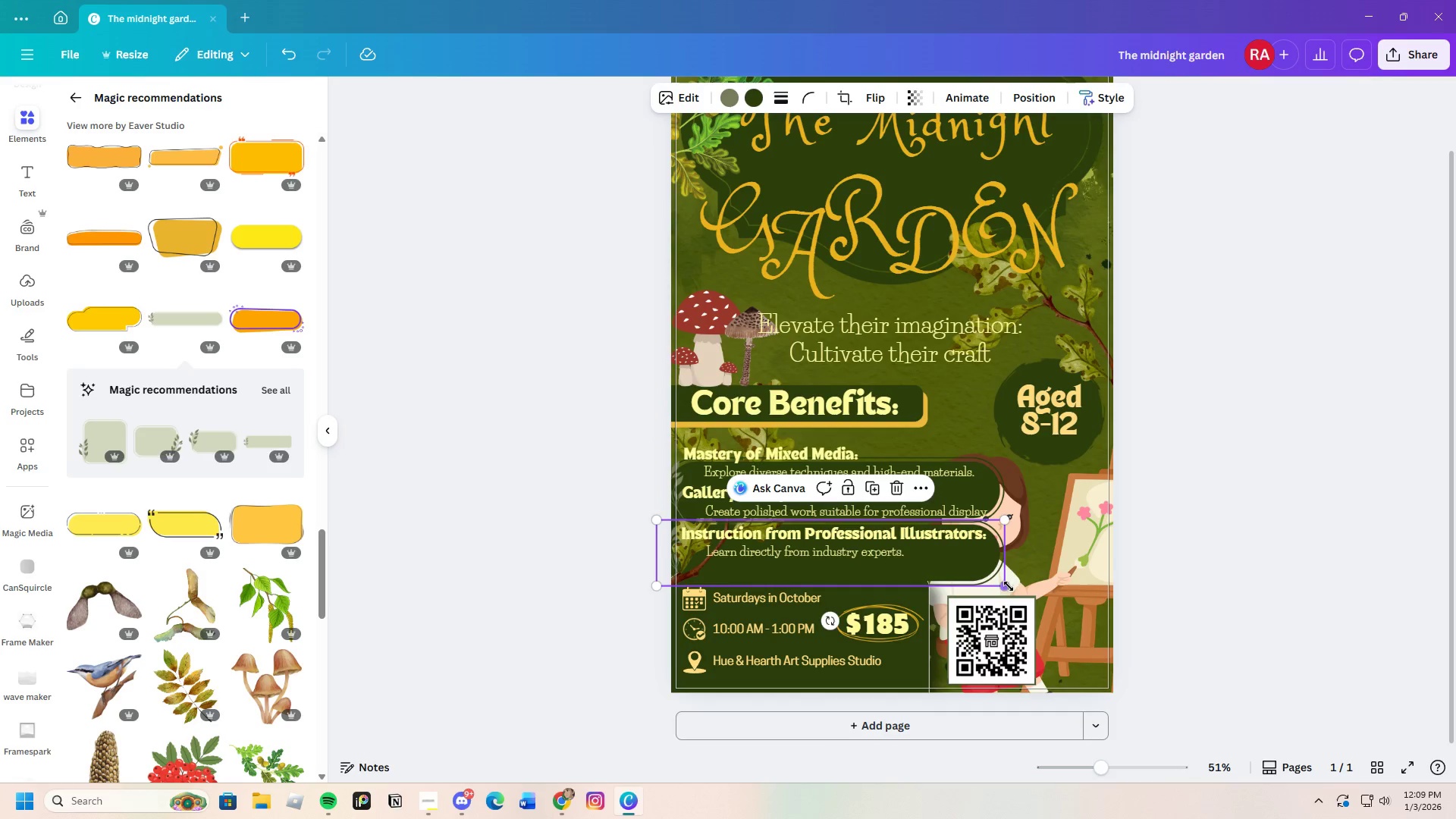 
left_click_drag(start_coordinate=[1006, 586], to_coordinate=[995, 579])
 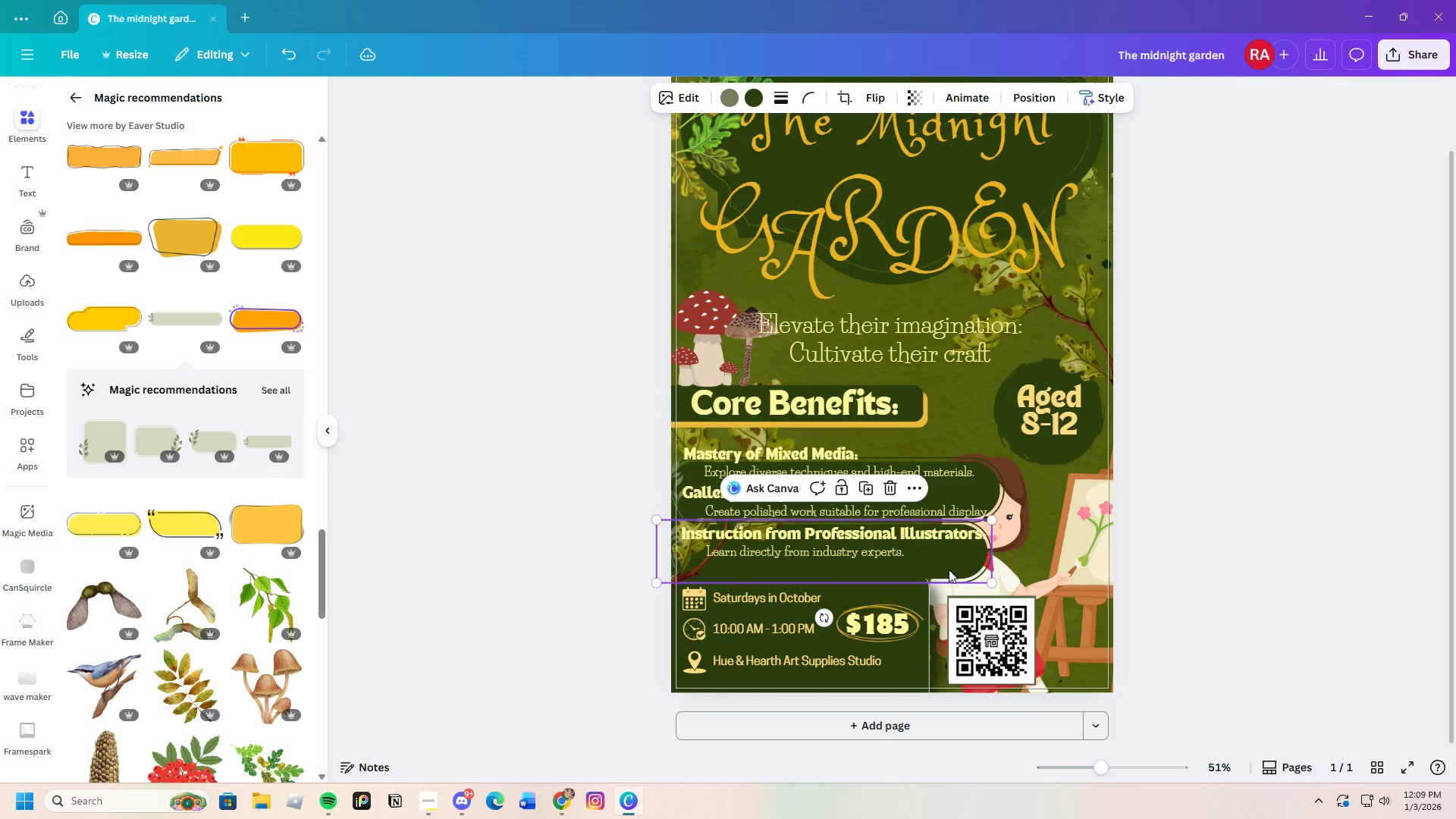 
left_click_drag(start_coordinate=[949, 570], to_coordinate=[956, 573])
 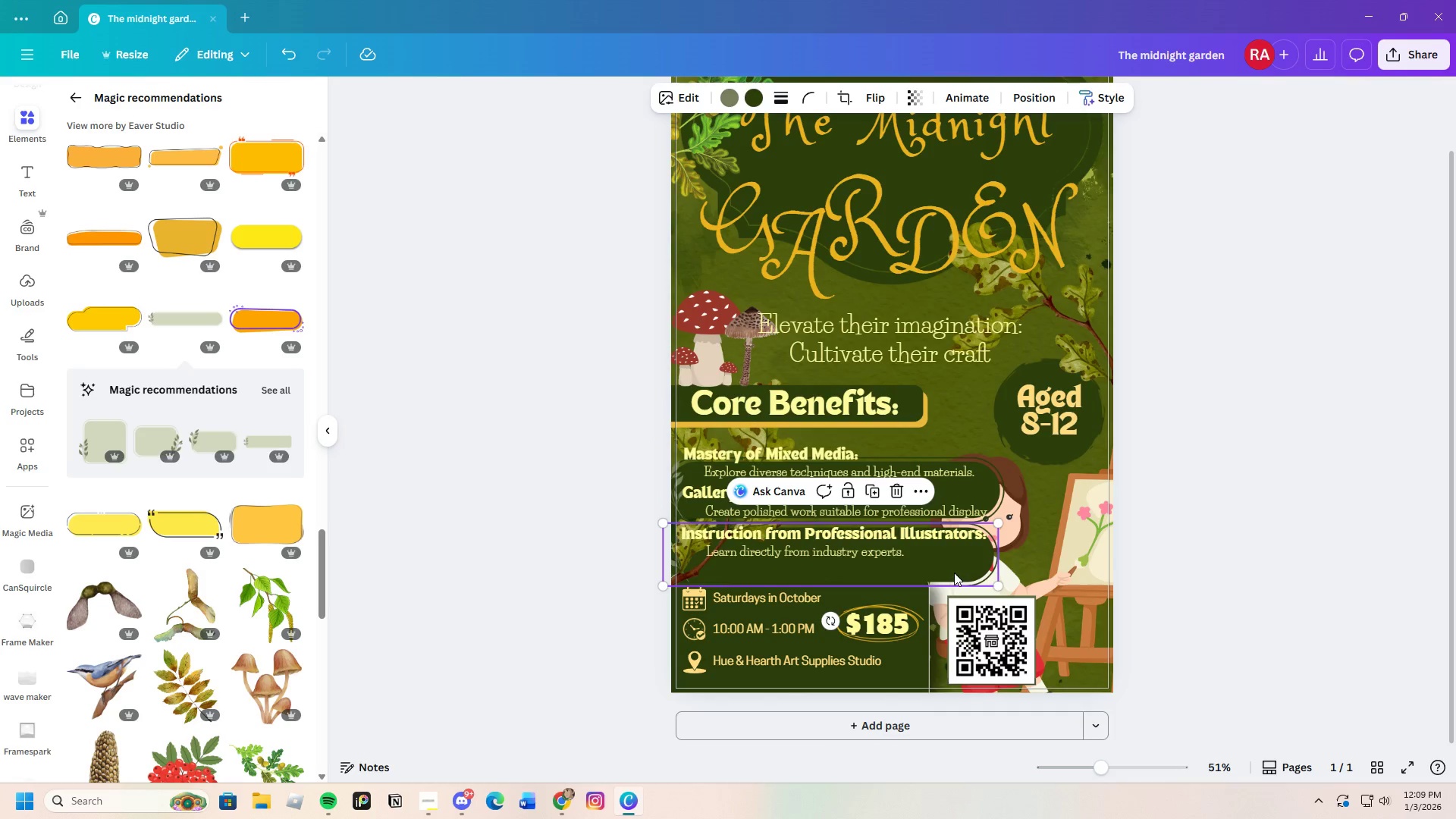 
right_click([954, 573])
 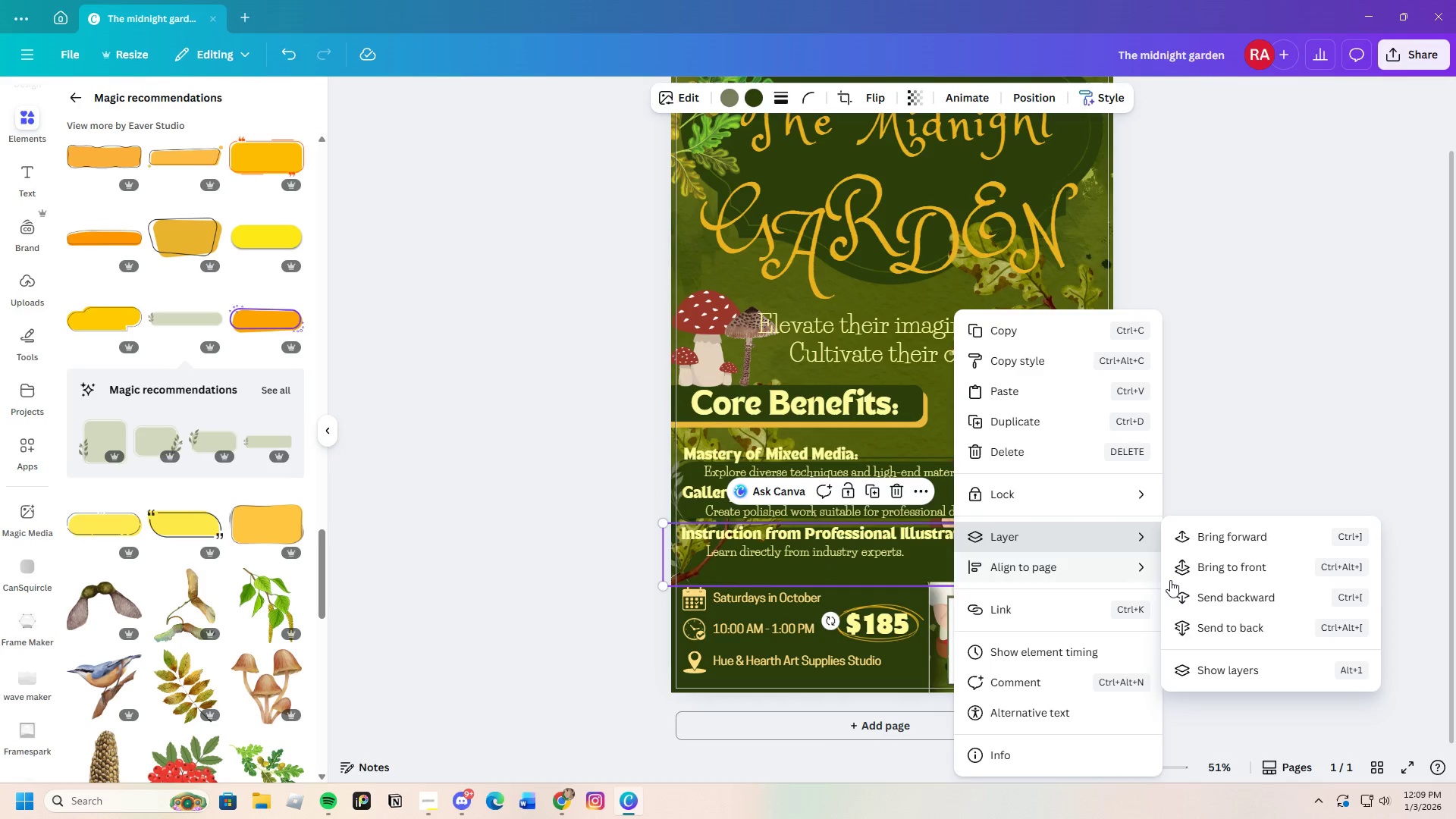 
left_click([1190, 595])
 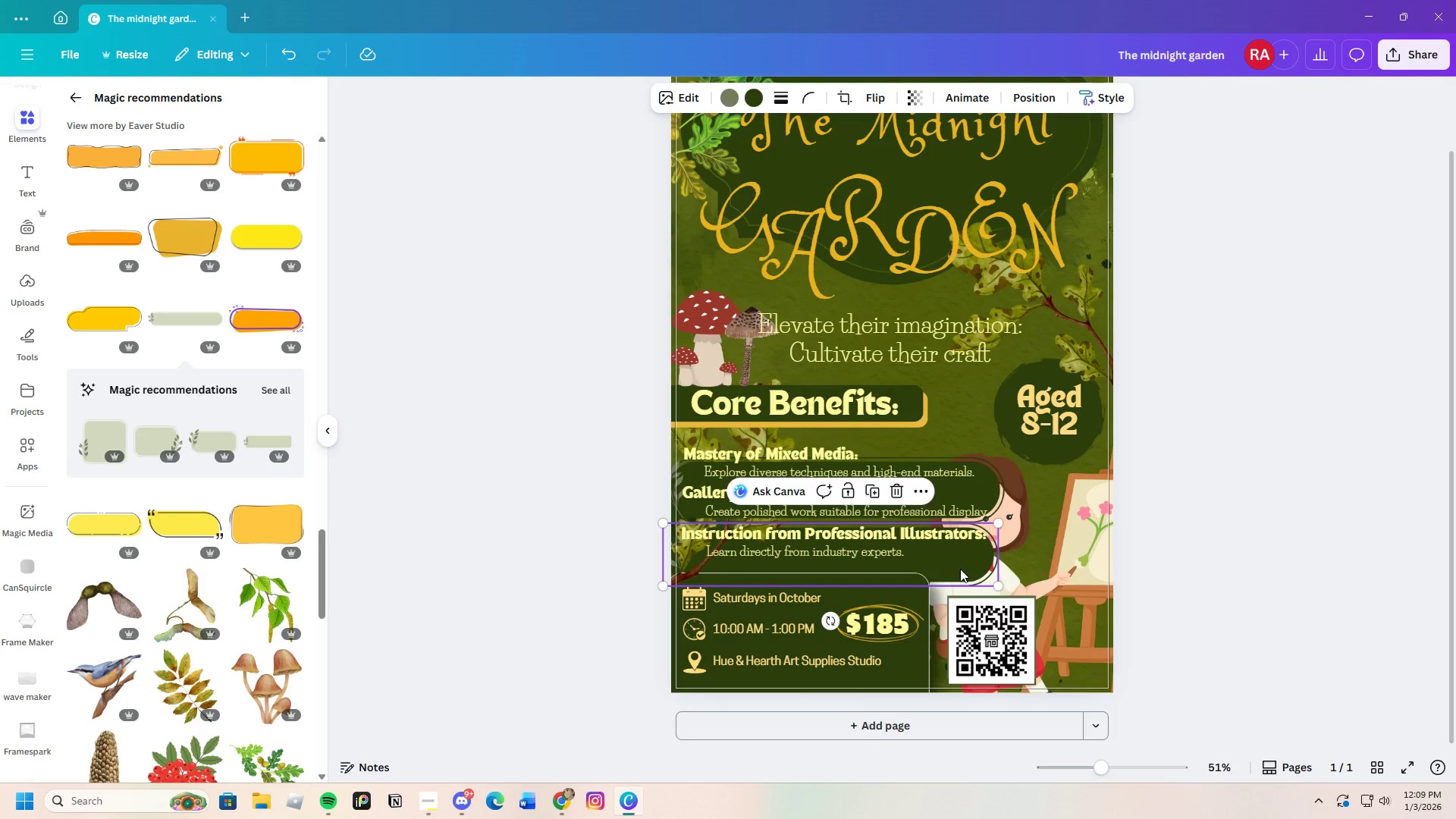 
left_click_drag(start_coordinate=[960, 569], to_coordinate=[973, 567])
 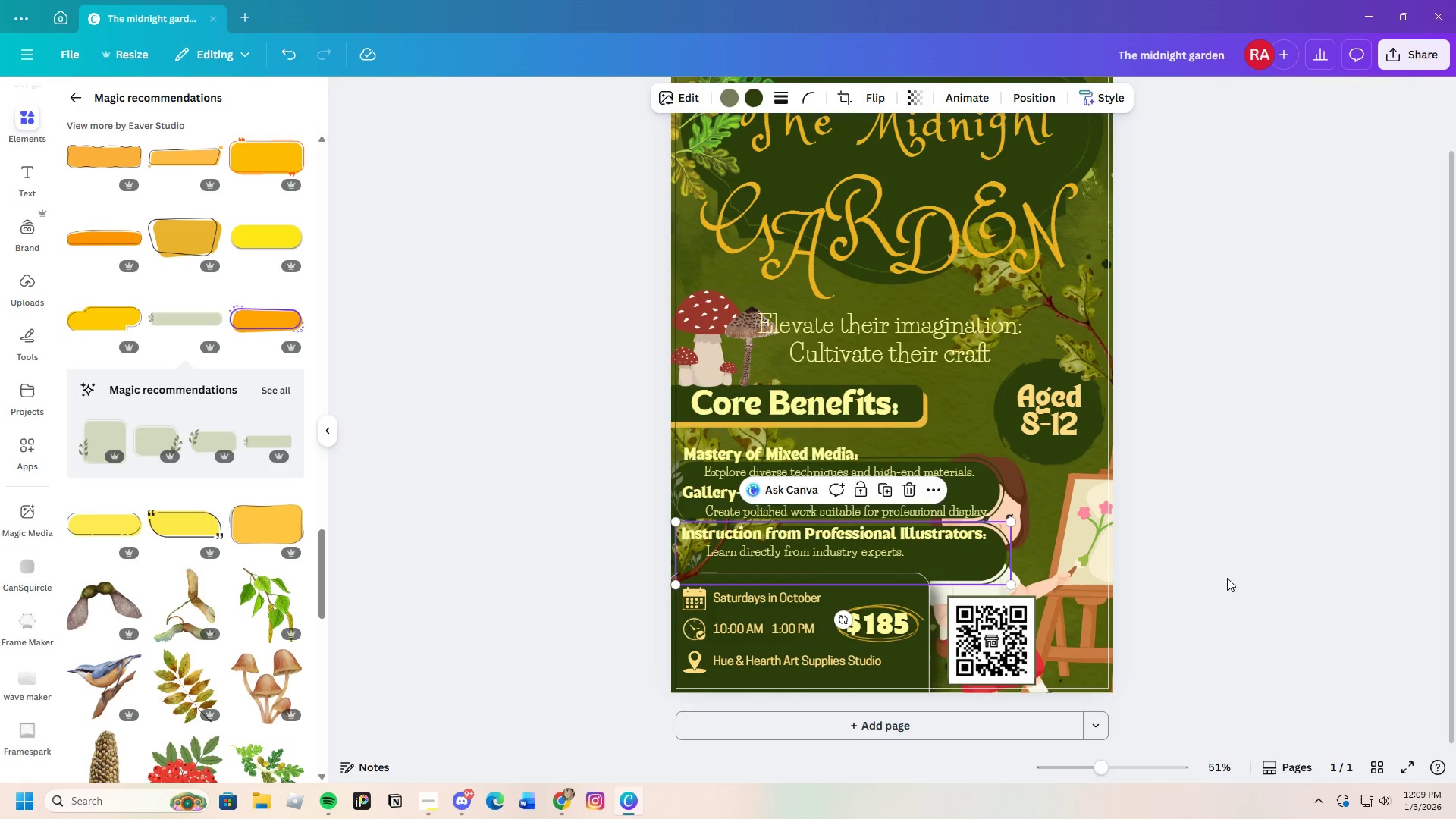 
left_click([1227, 578])
 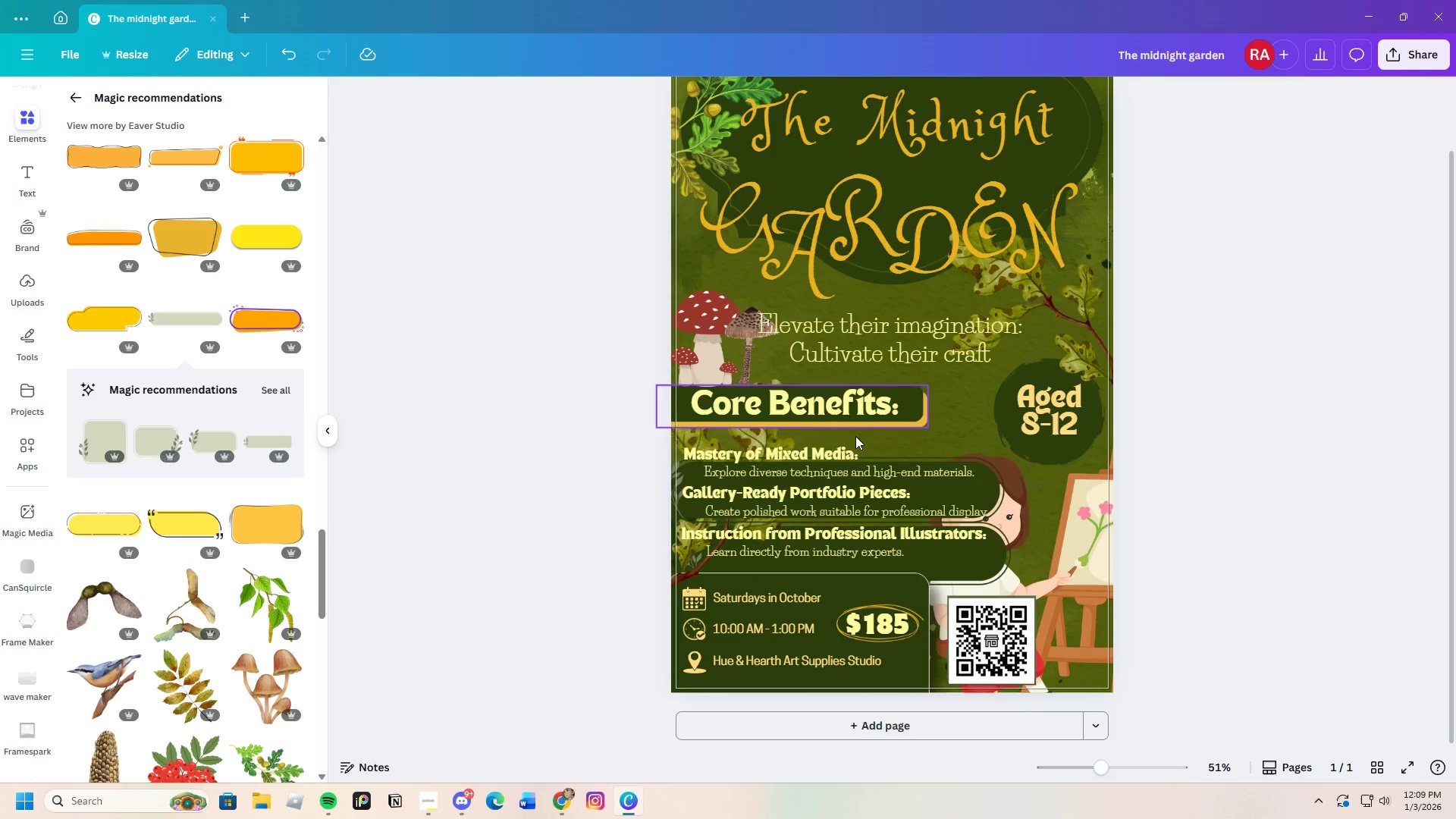 
left_click_drag(start_coordinate=[797, 454], to_coordinate=[798, 447])
 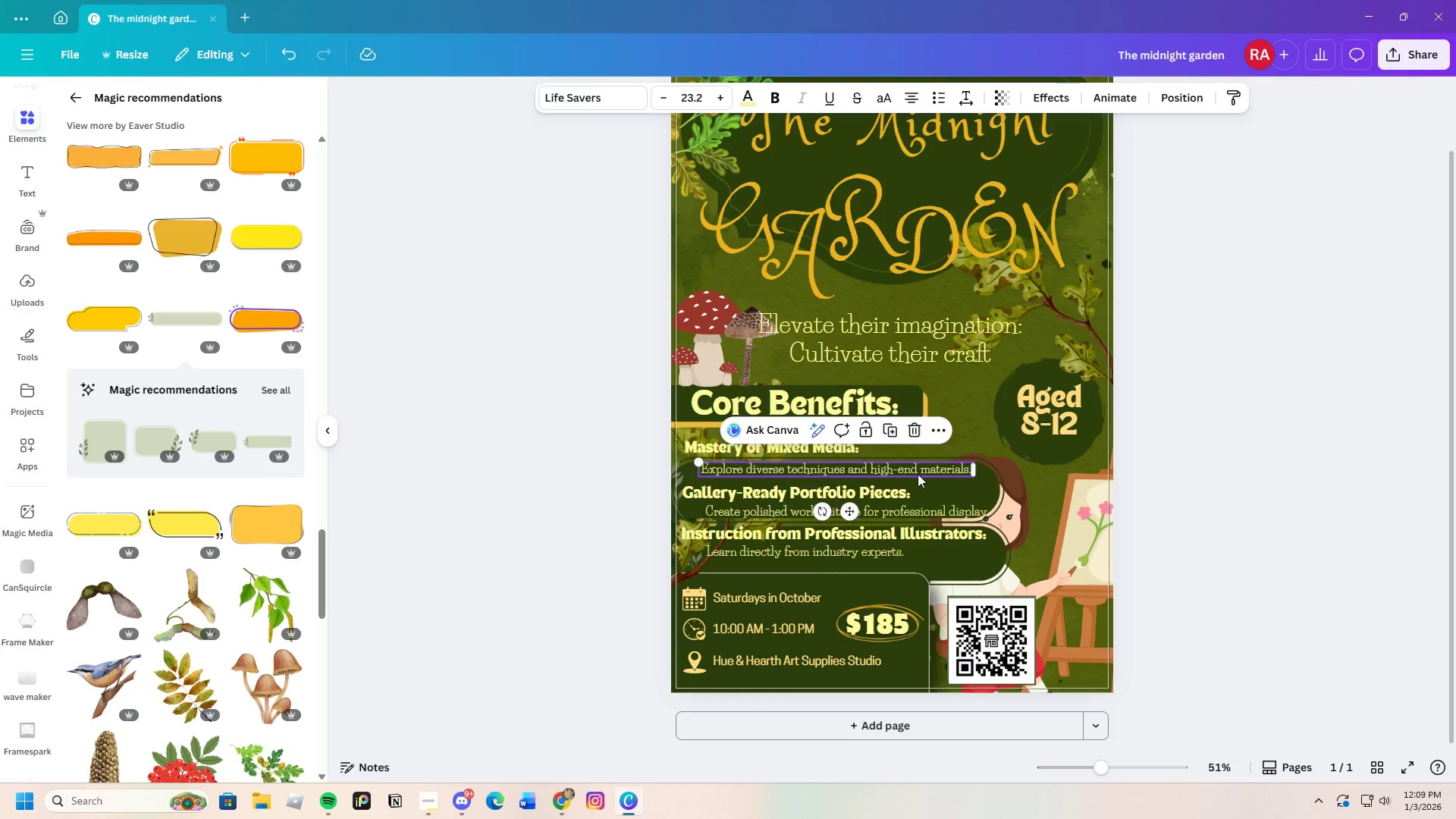 
left_click_drag(start_coordinate=[984, 492], to_coordinate=[982, 479])
 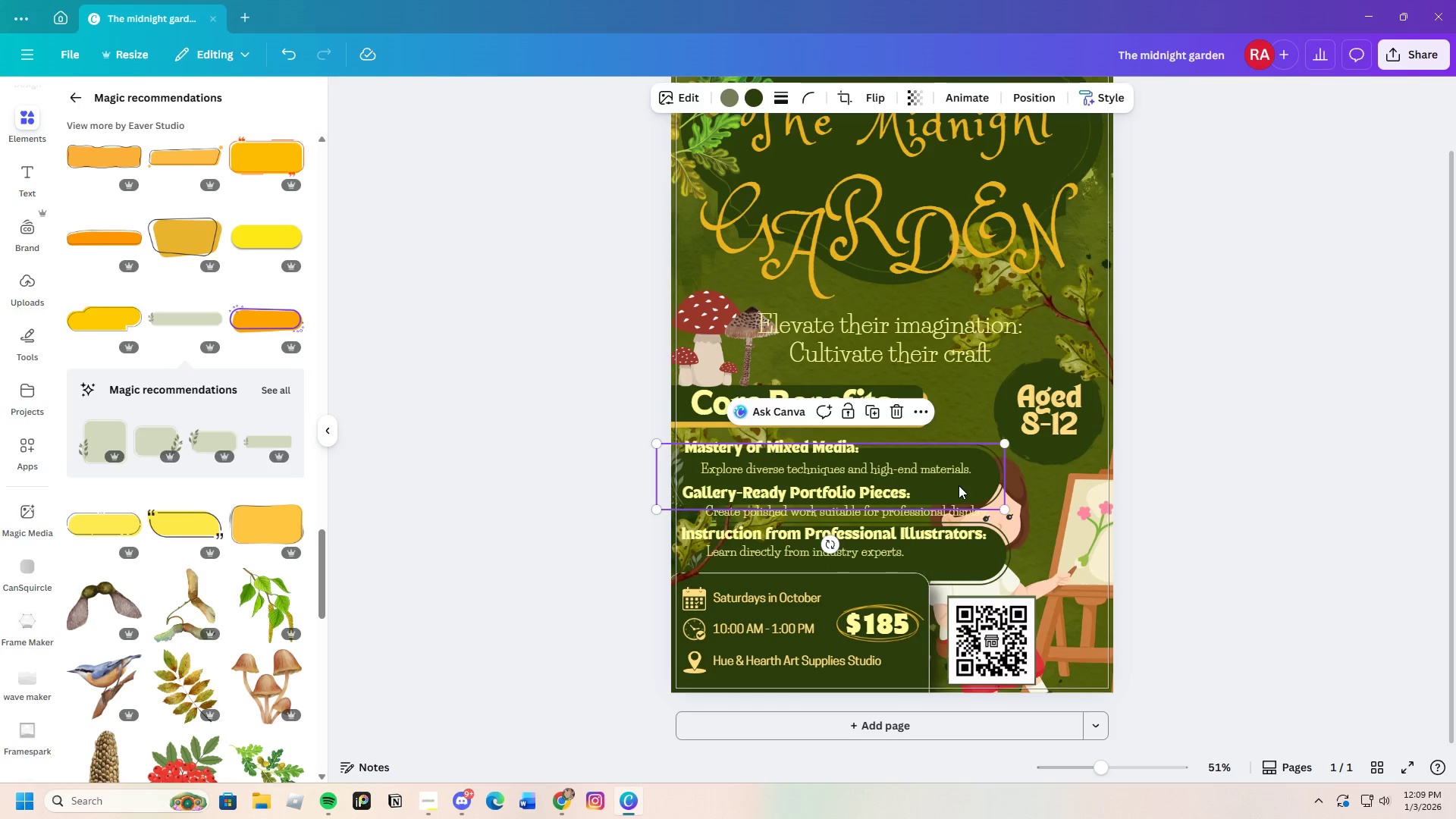 
left_click_drag(start_coordinate=[965, 490], to_coordinate=[968, 499])
 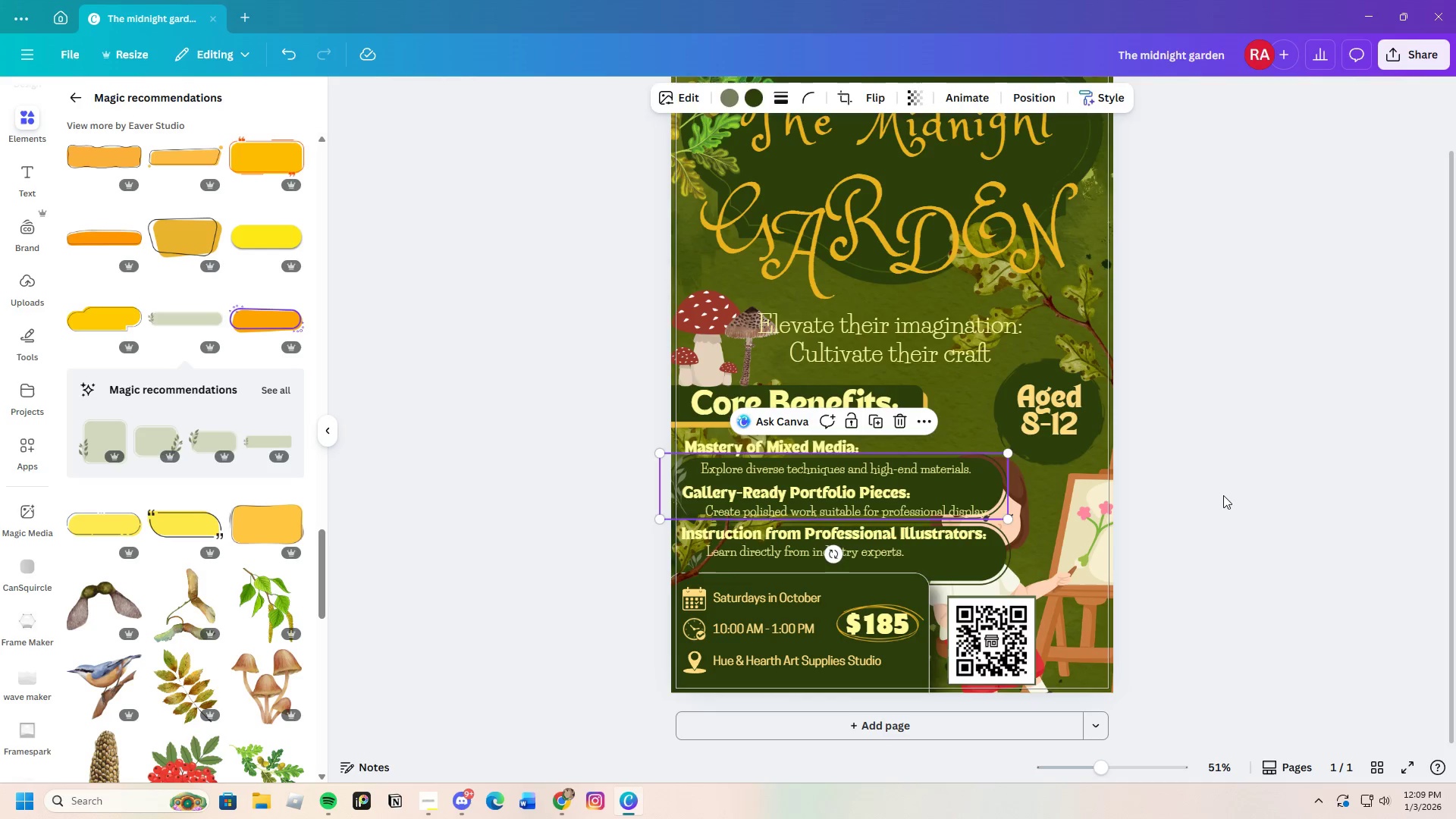 
left_click([1223, 495])
 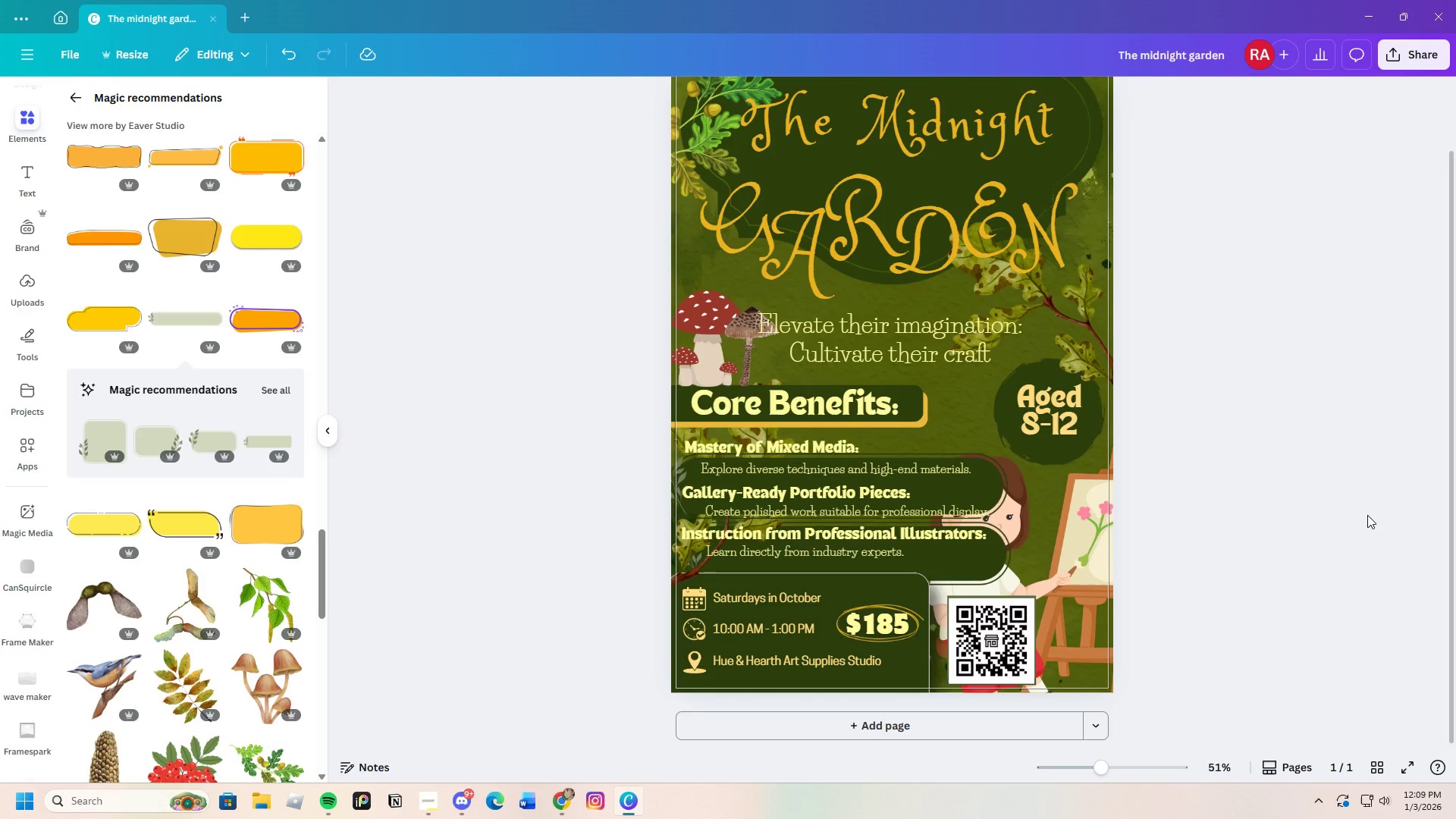 
wait(6.02)
 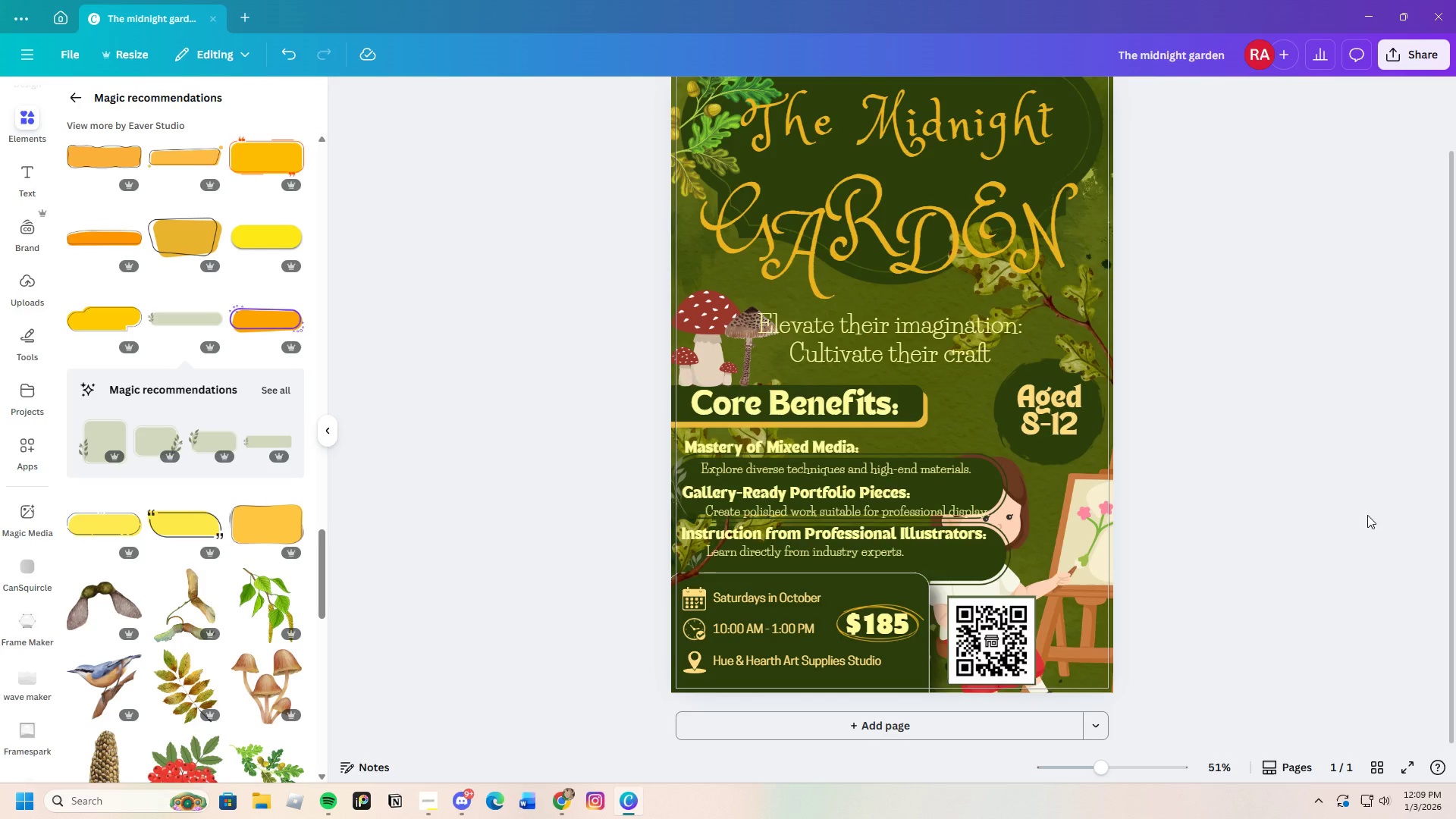 
left_click([988, 569])
 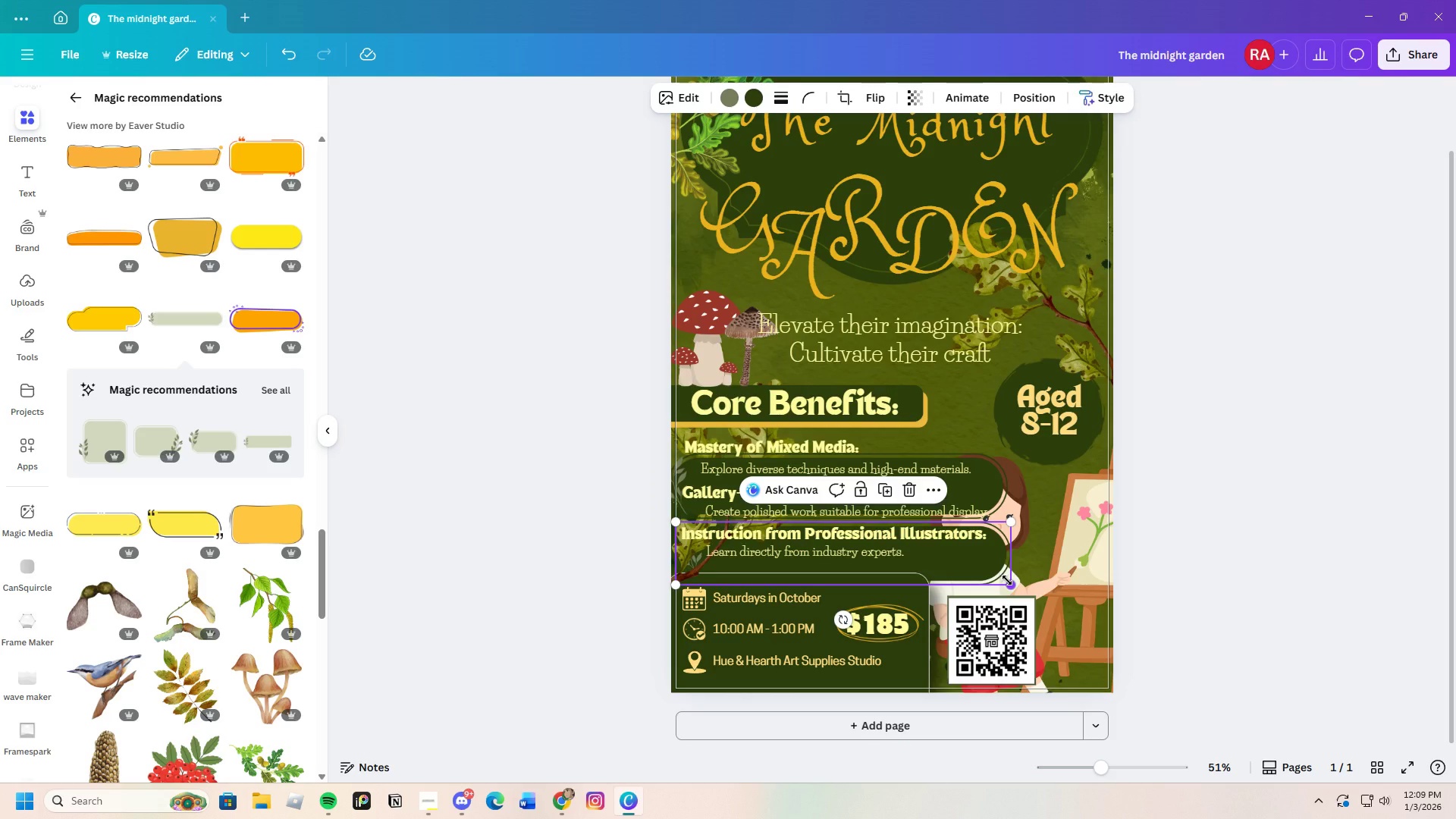 
left_click_drag(start_coordinate=[1007, 580], to_coordinate=[1003, 581])
 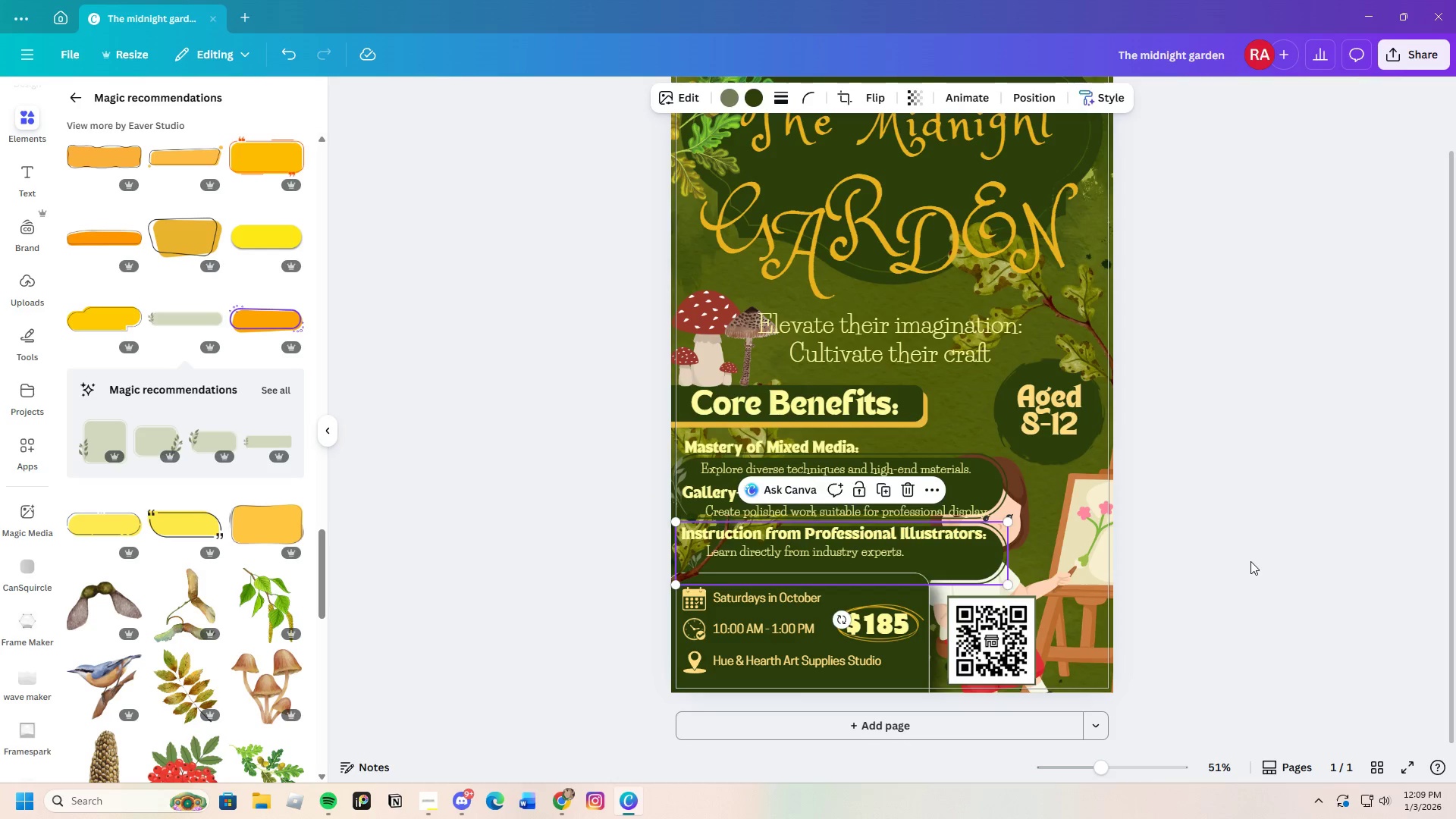 
left_click([1250, 561])
 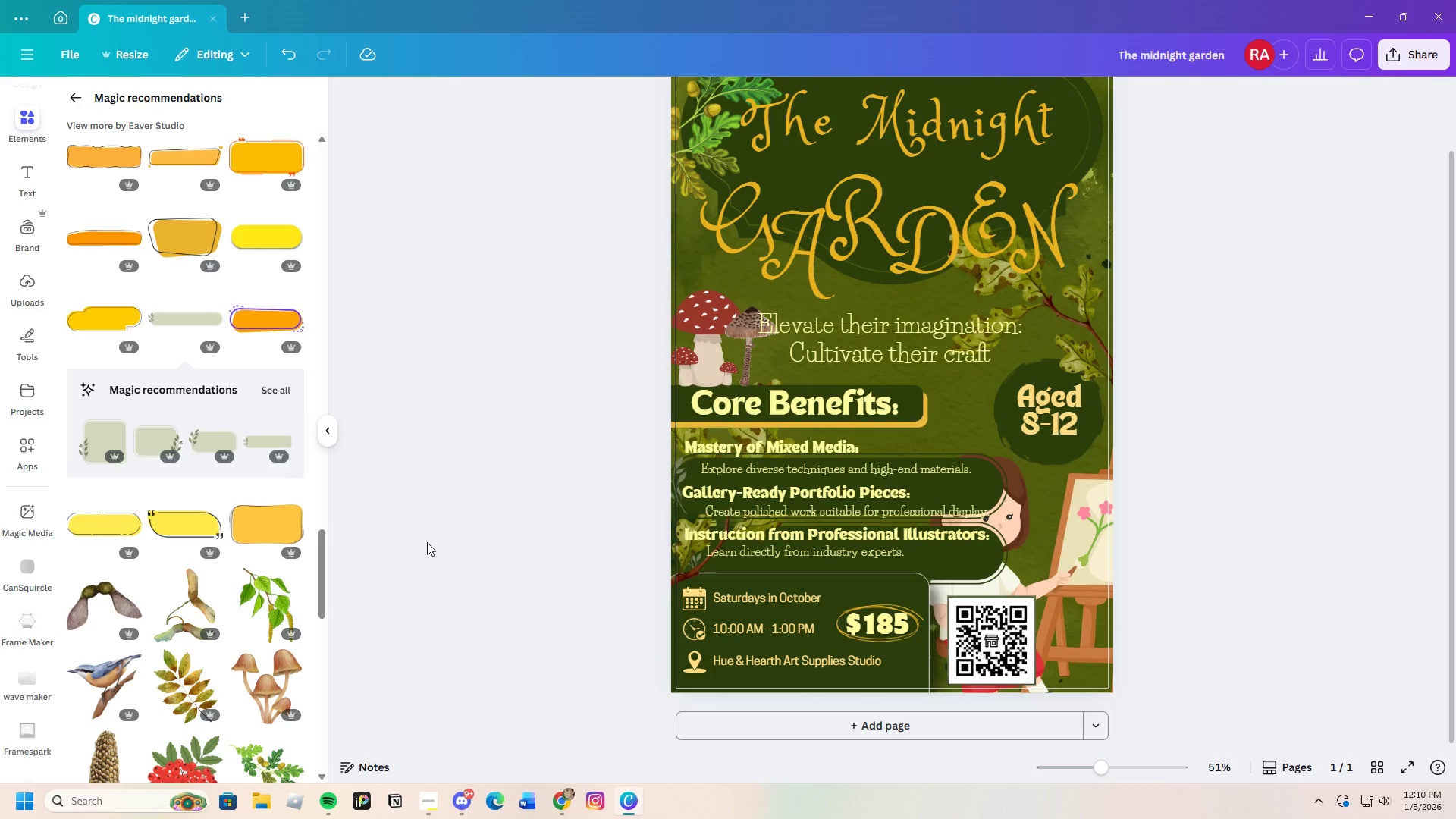 
wait(17.25)
 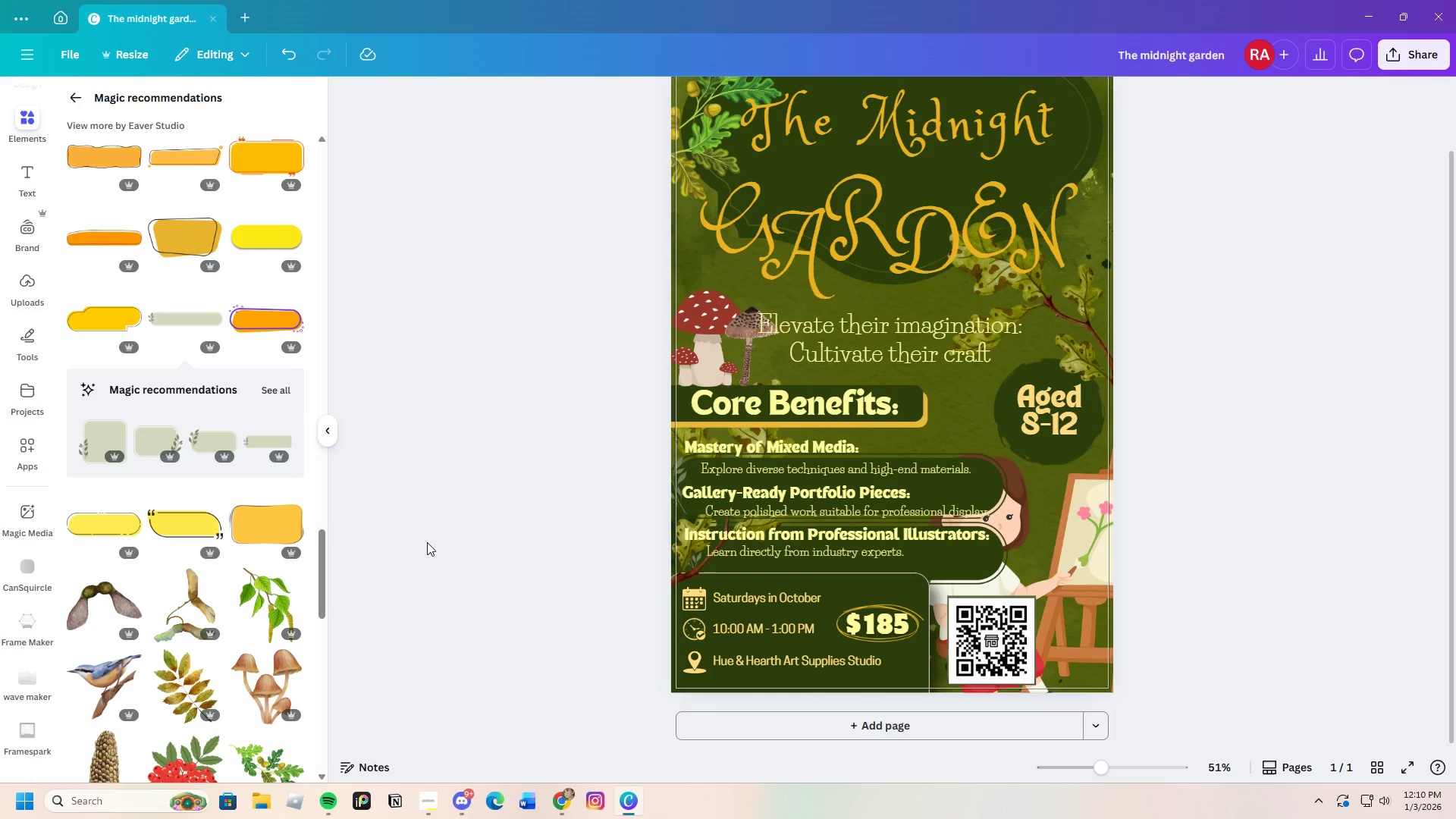 
left_click_drag(start_coordinate=[1060, 564], to_coordinate=[1081, 564])
 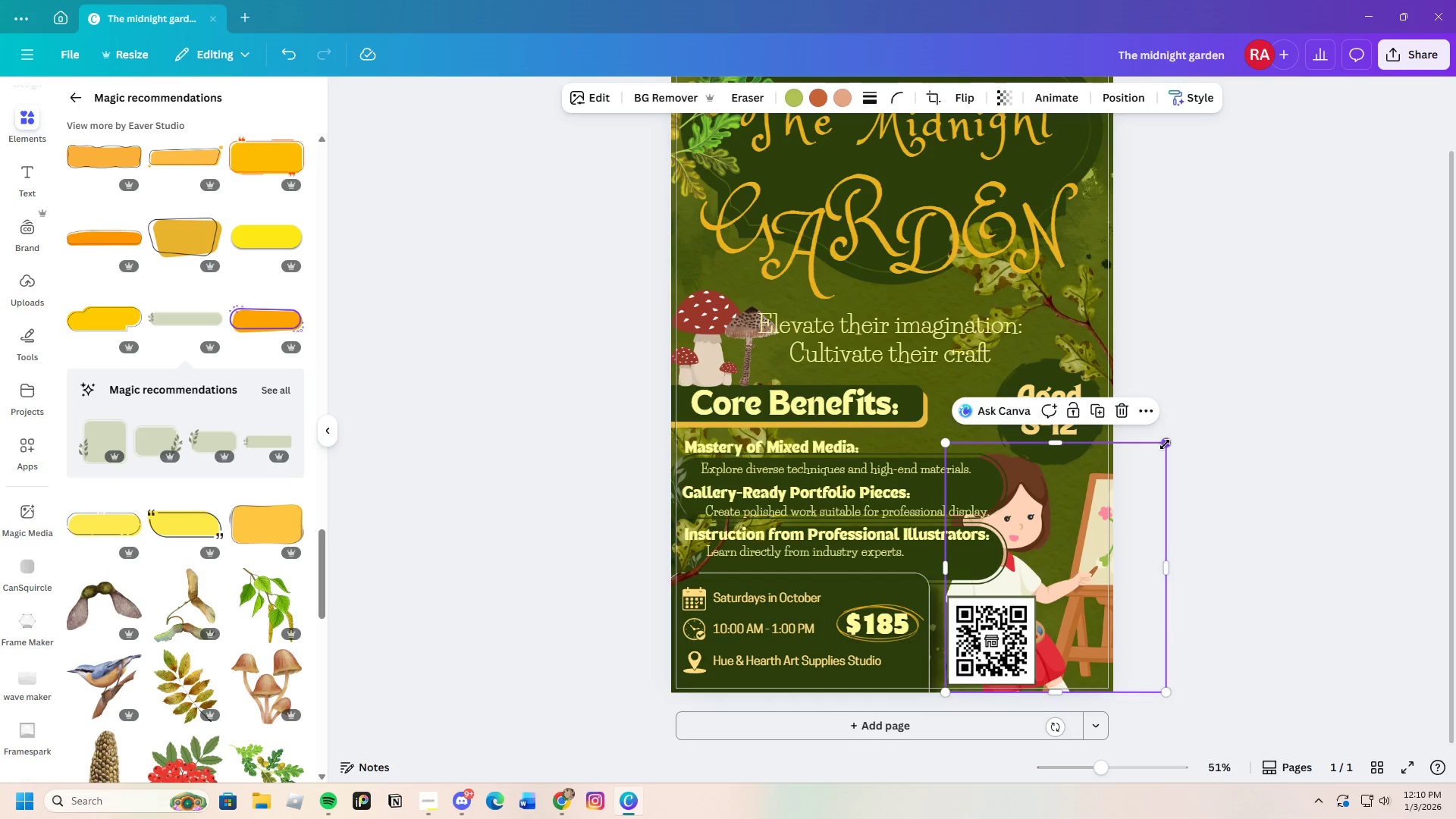 
left_click_drag(start_coordinate=[1165, 444], to_coordinate=[1136, 460])
 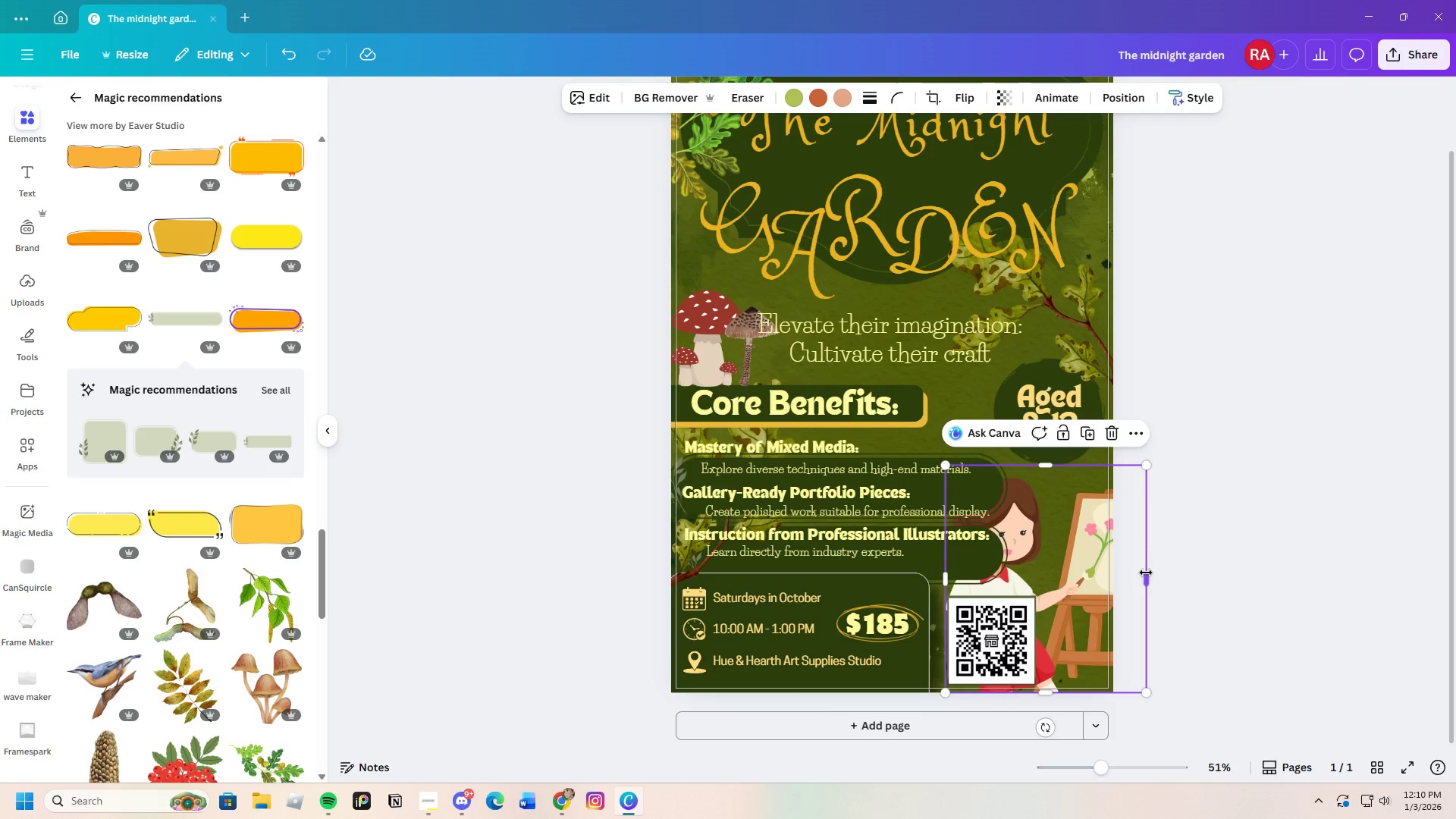 
left_click_drag(start_coordinate=[1146, 575], to_coordinate=[1150, 576])
 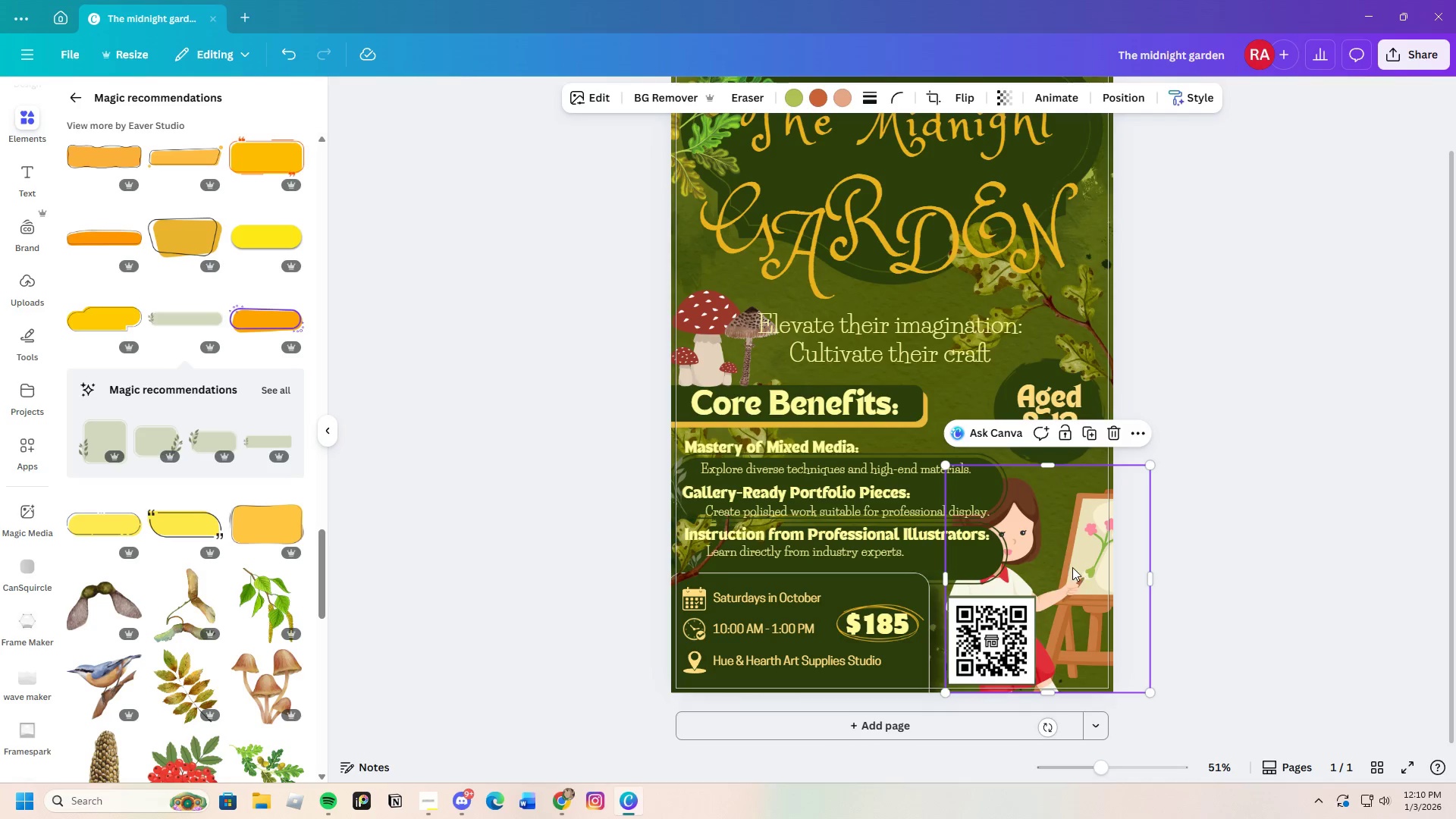 
left_click_drag(start_coordinate=[1072, 567], to_coordinate=[1081, 566])
 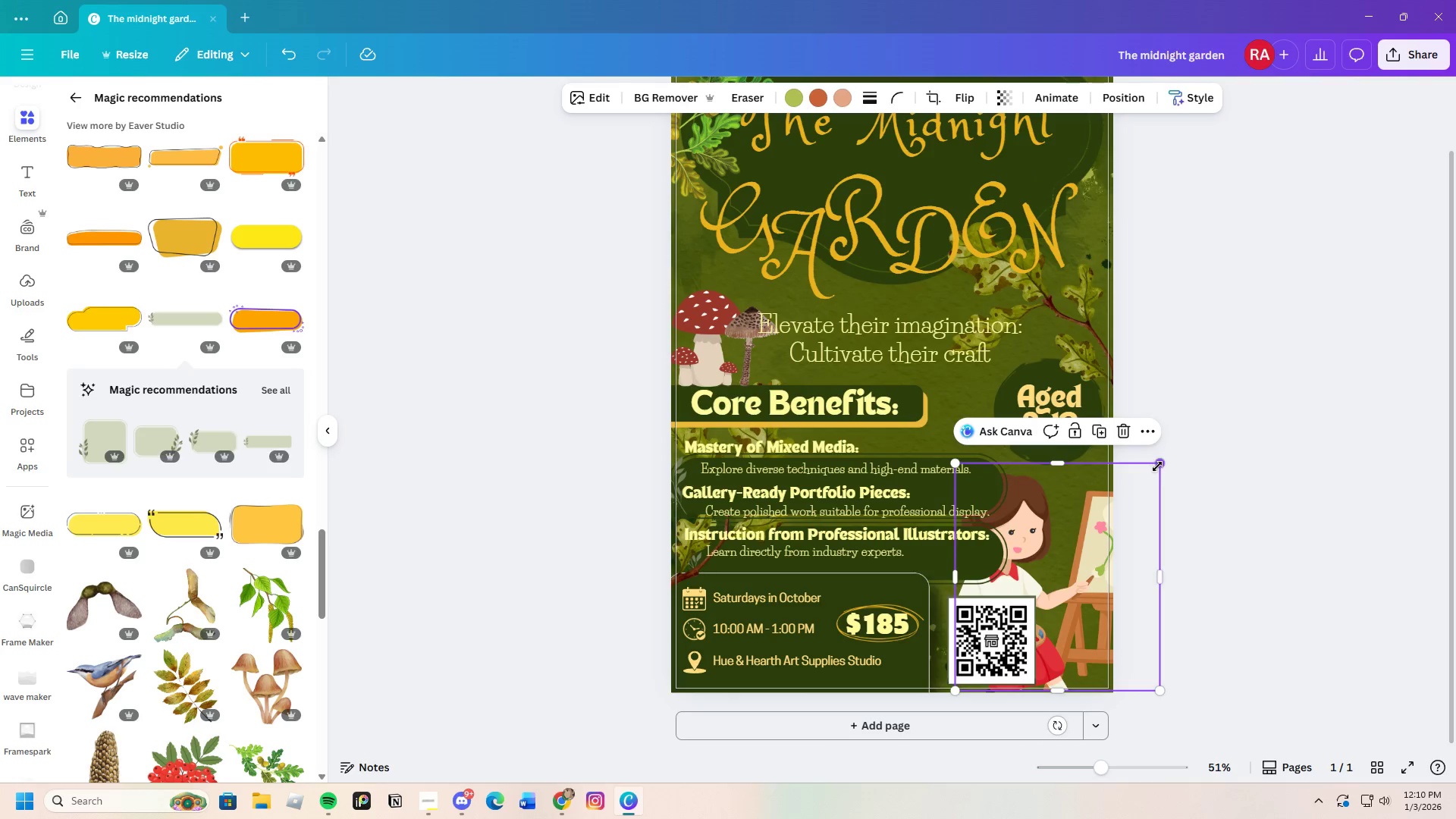 
left_click_drag(start_coordinate=[1157, 466], to_coordinate=[1118, 482])
 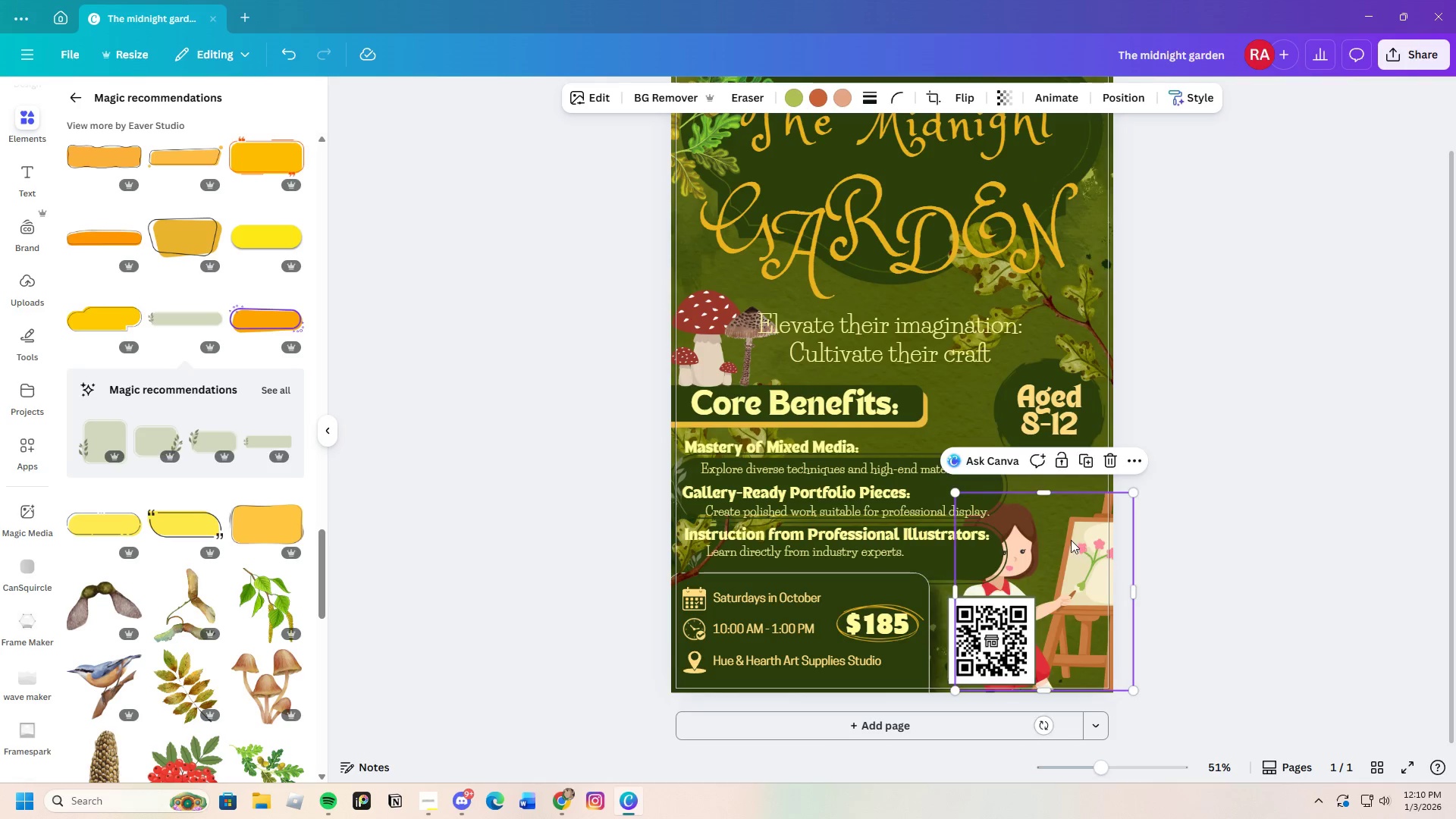 
left_click_drag(start_coordinate=[1074, 543], to_coordinate=[1064, 544])
 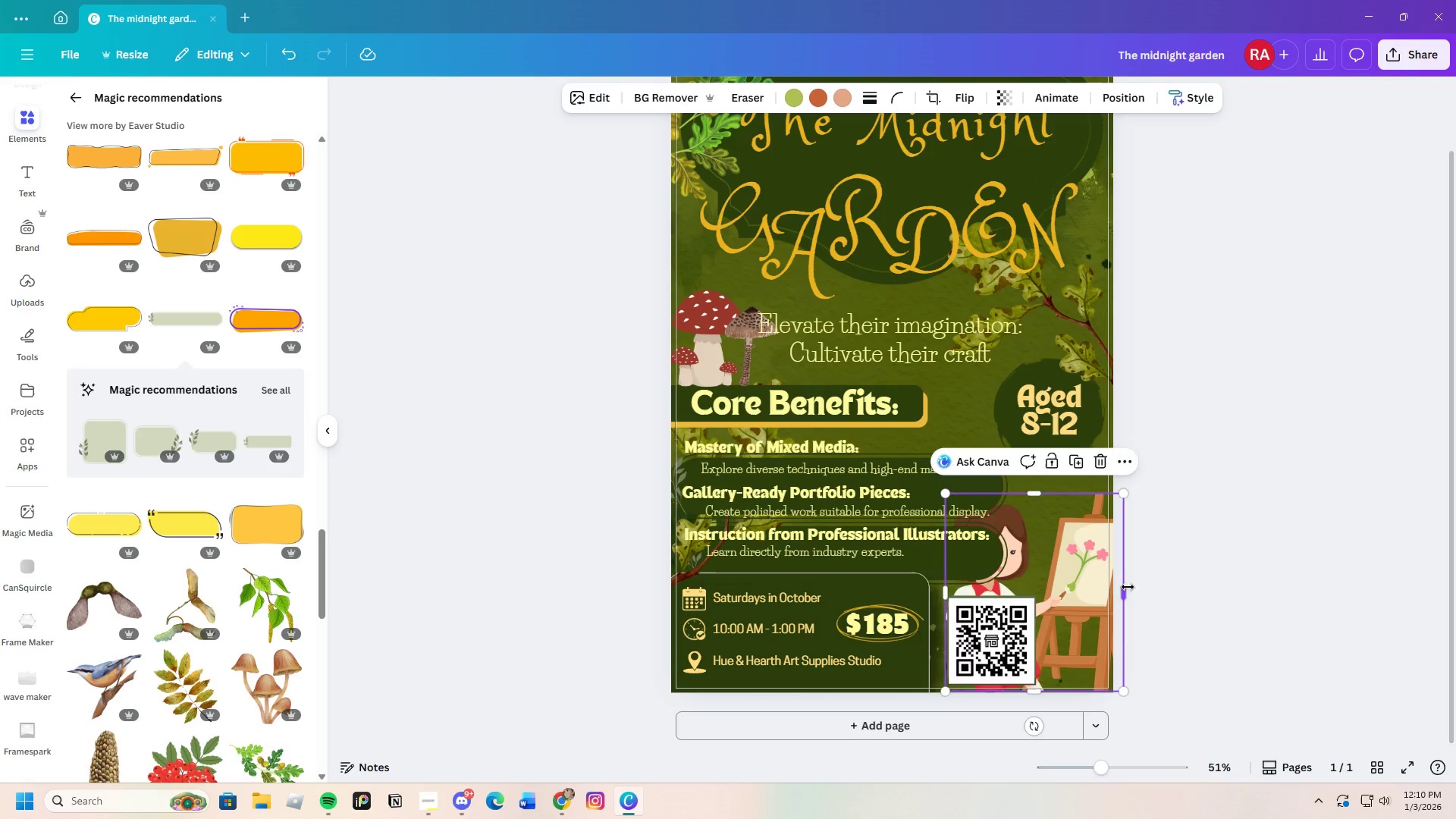 
left_click_drag(start_coordinate=[1128, 587], to_coordinate=[1118, 590])
 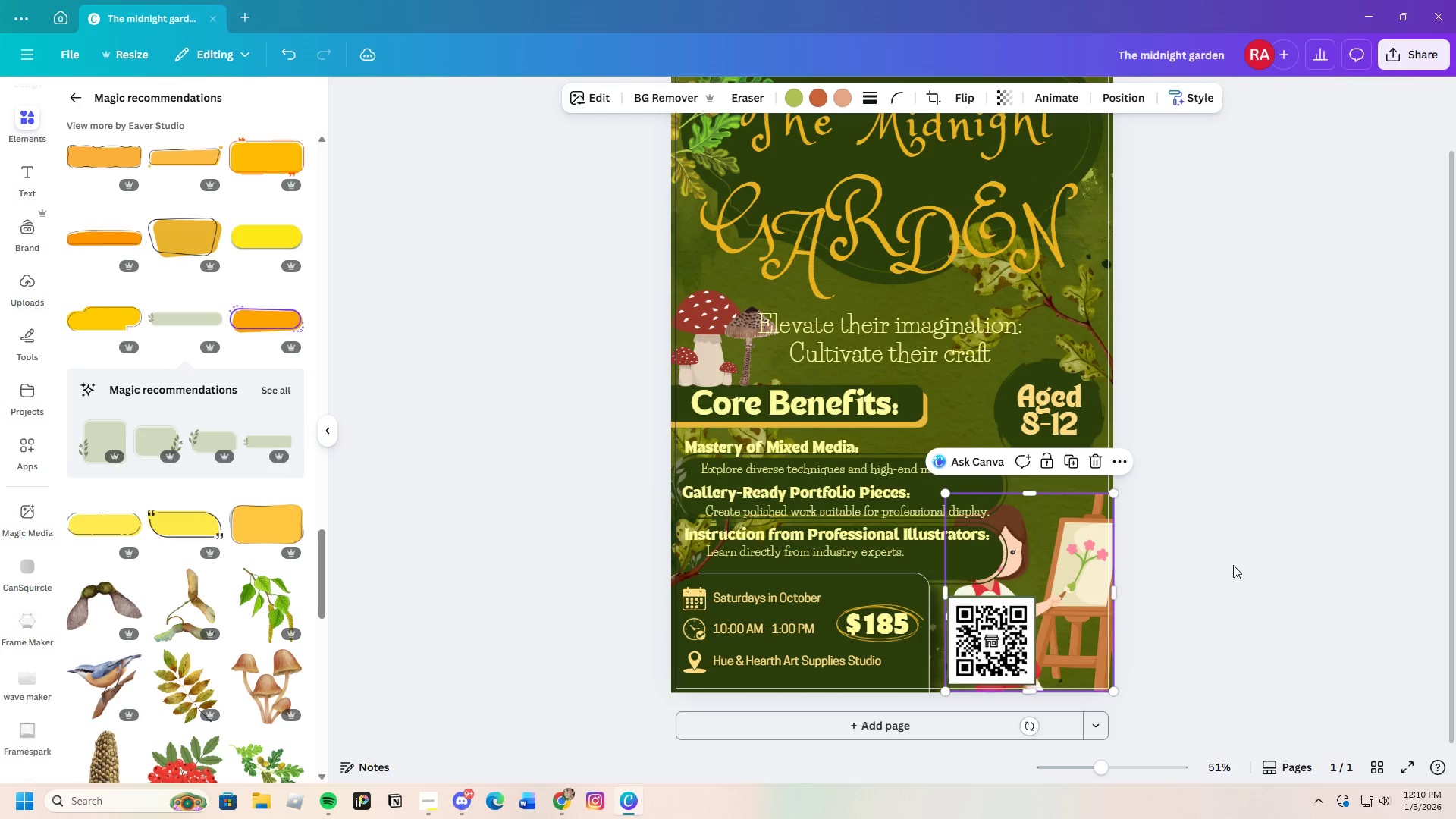 
left_click([1233, 565])
 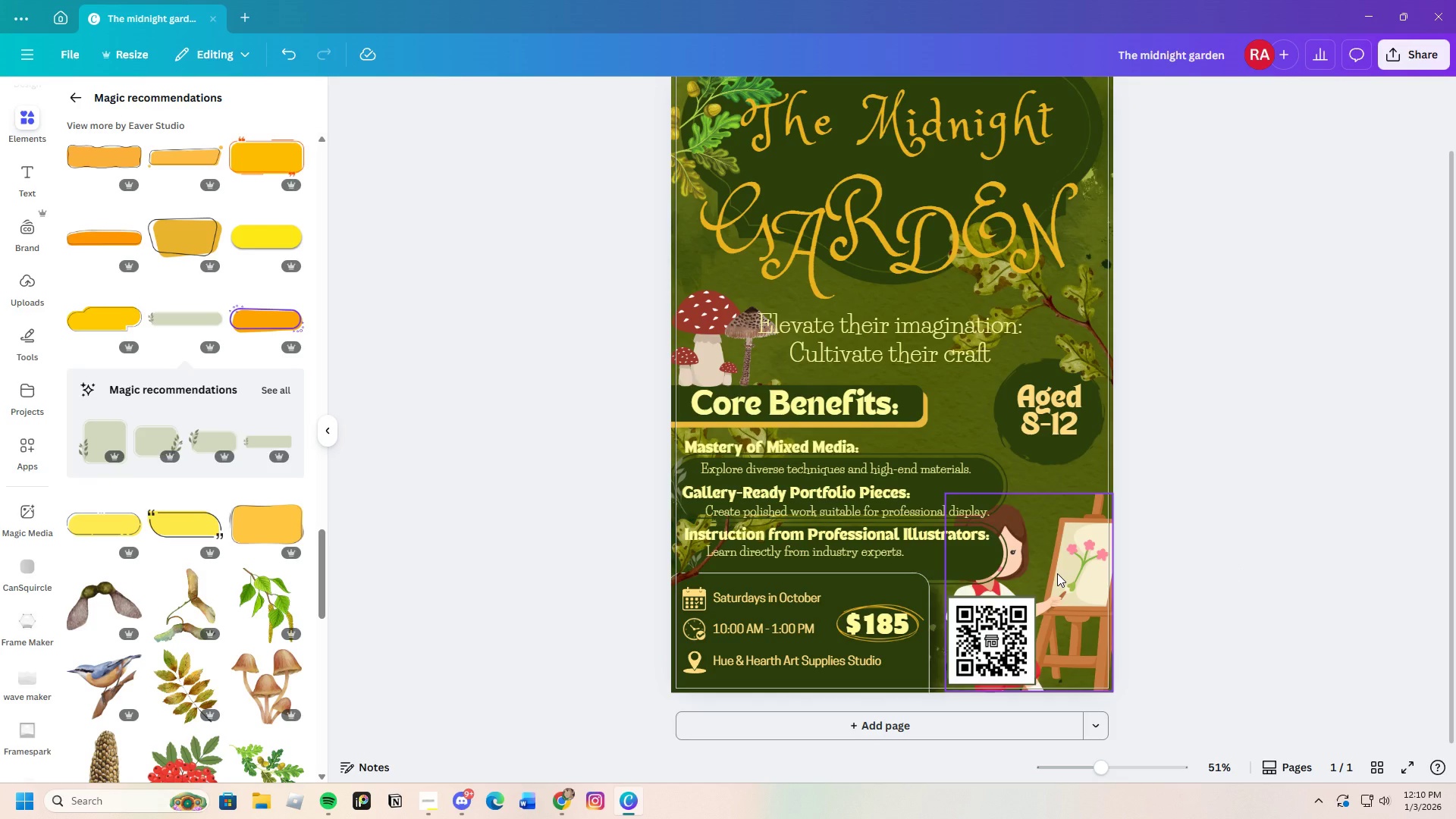 
left_click([1057, 573])
 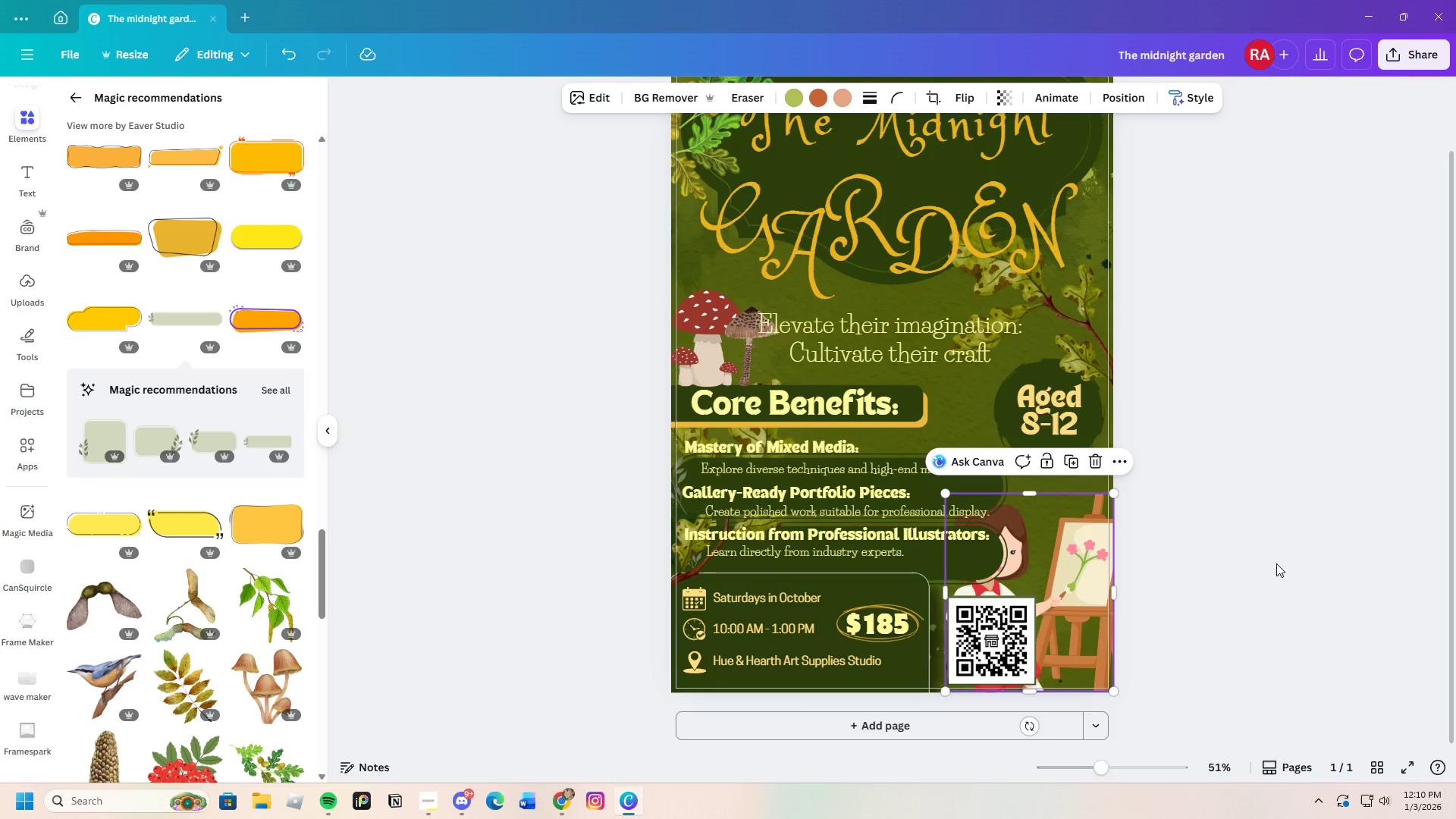 
left_click([1278, 563])
 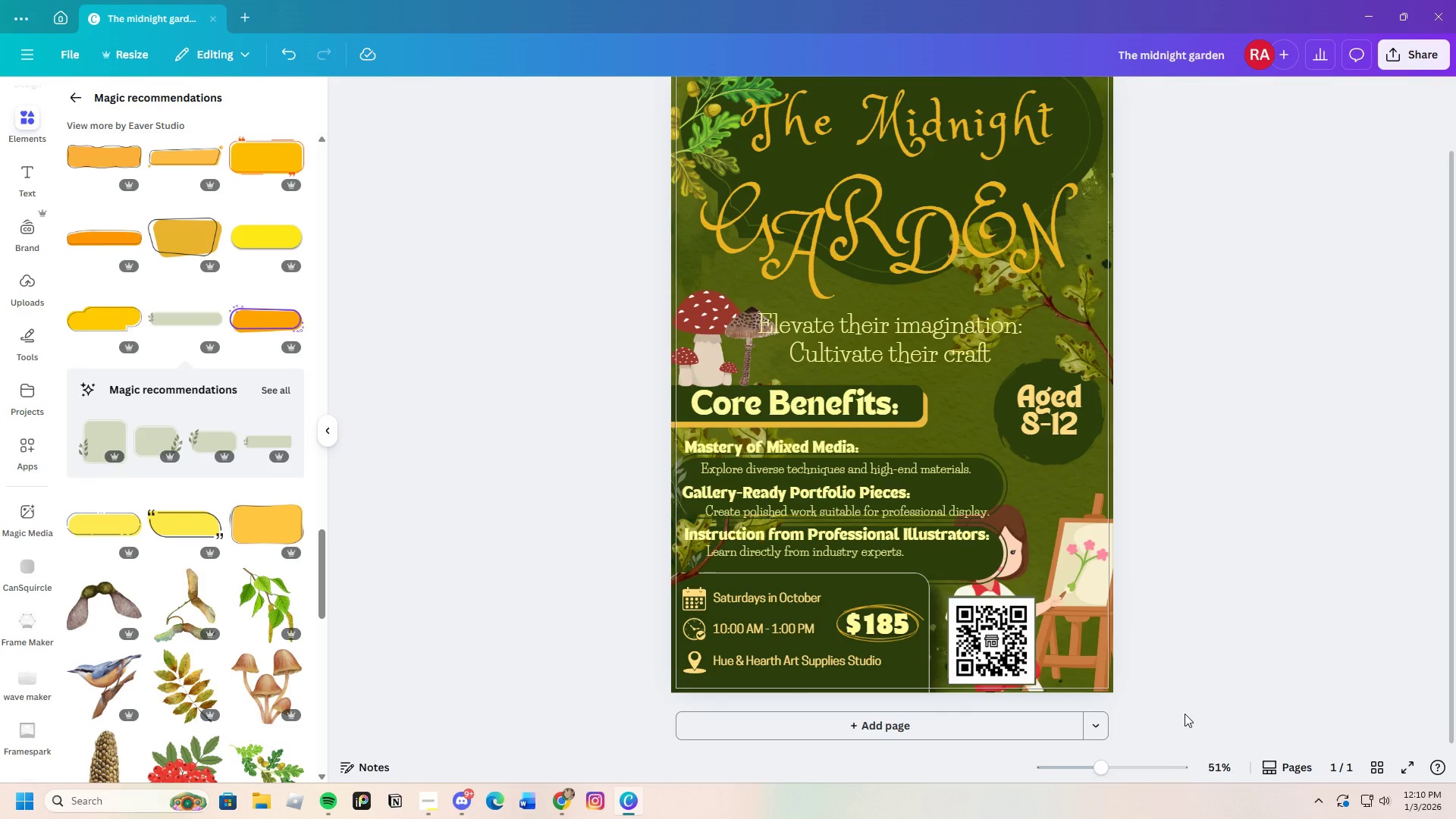 
wait(7.03)
 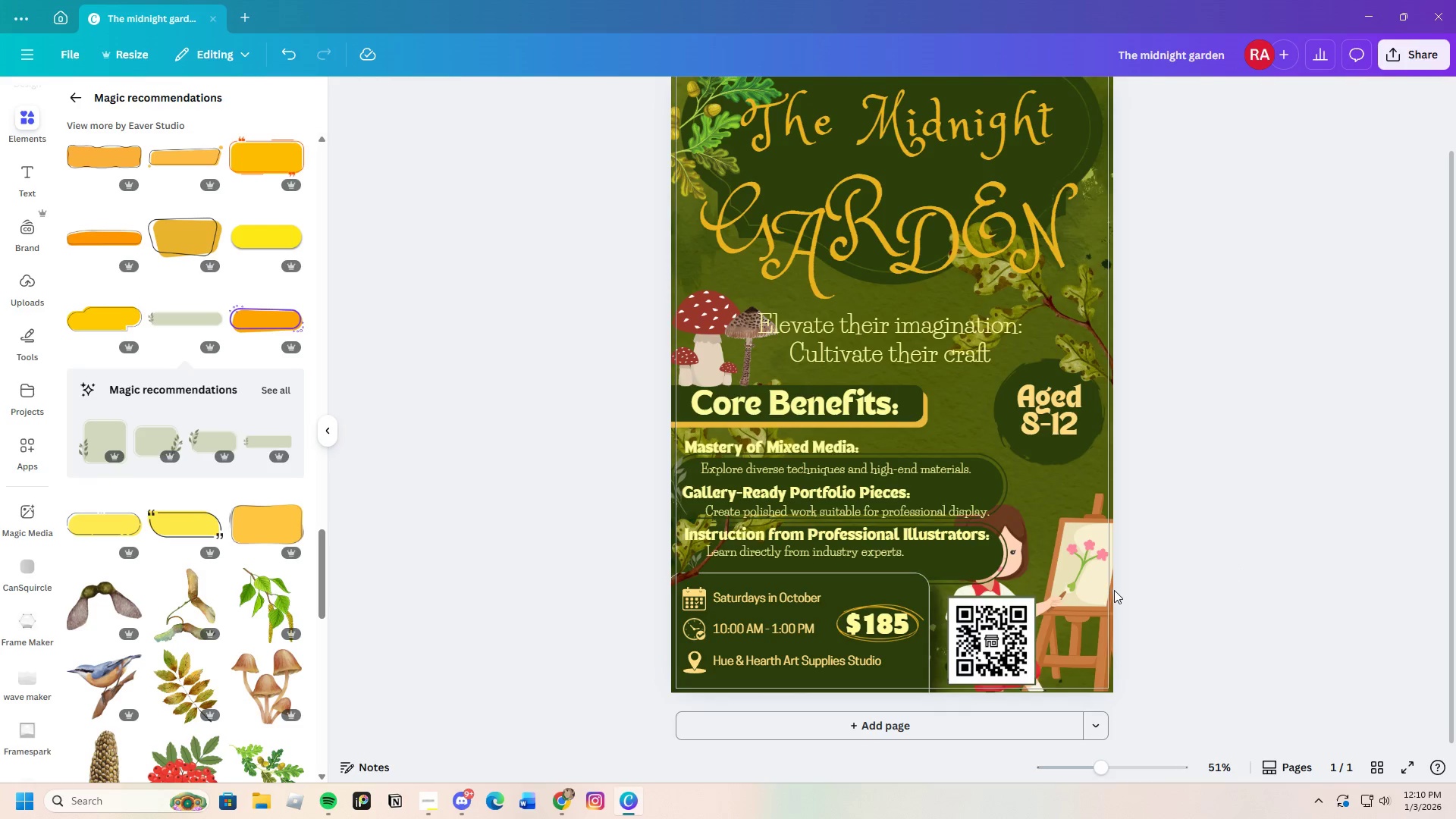 
left_click_drag(start_coordinate=[1100, 765], to_coordinate=[1096, 772])
 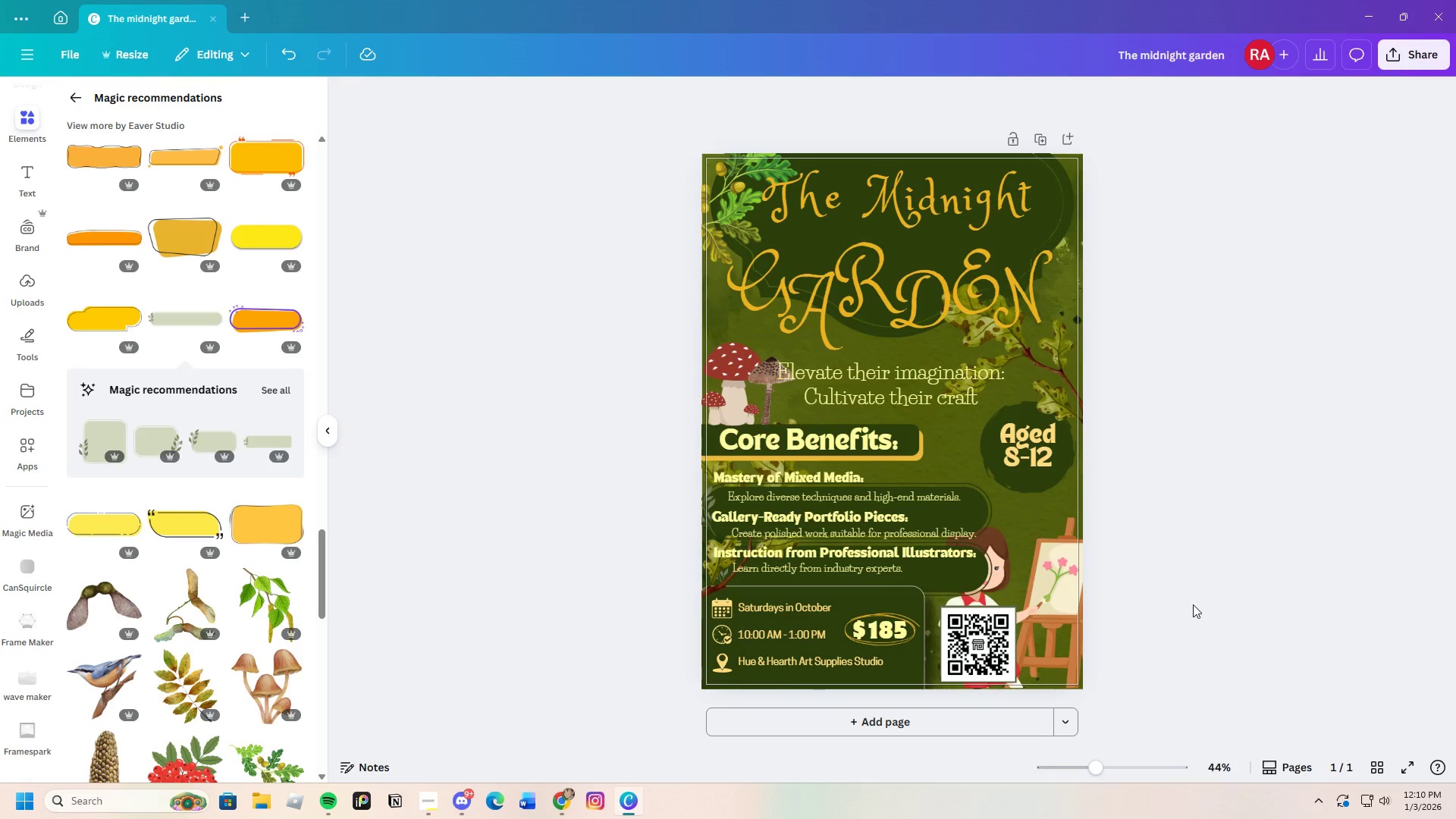 
left_click([1193, 604])
 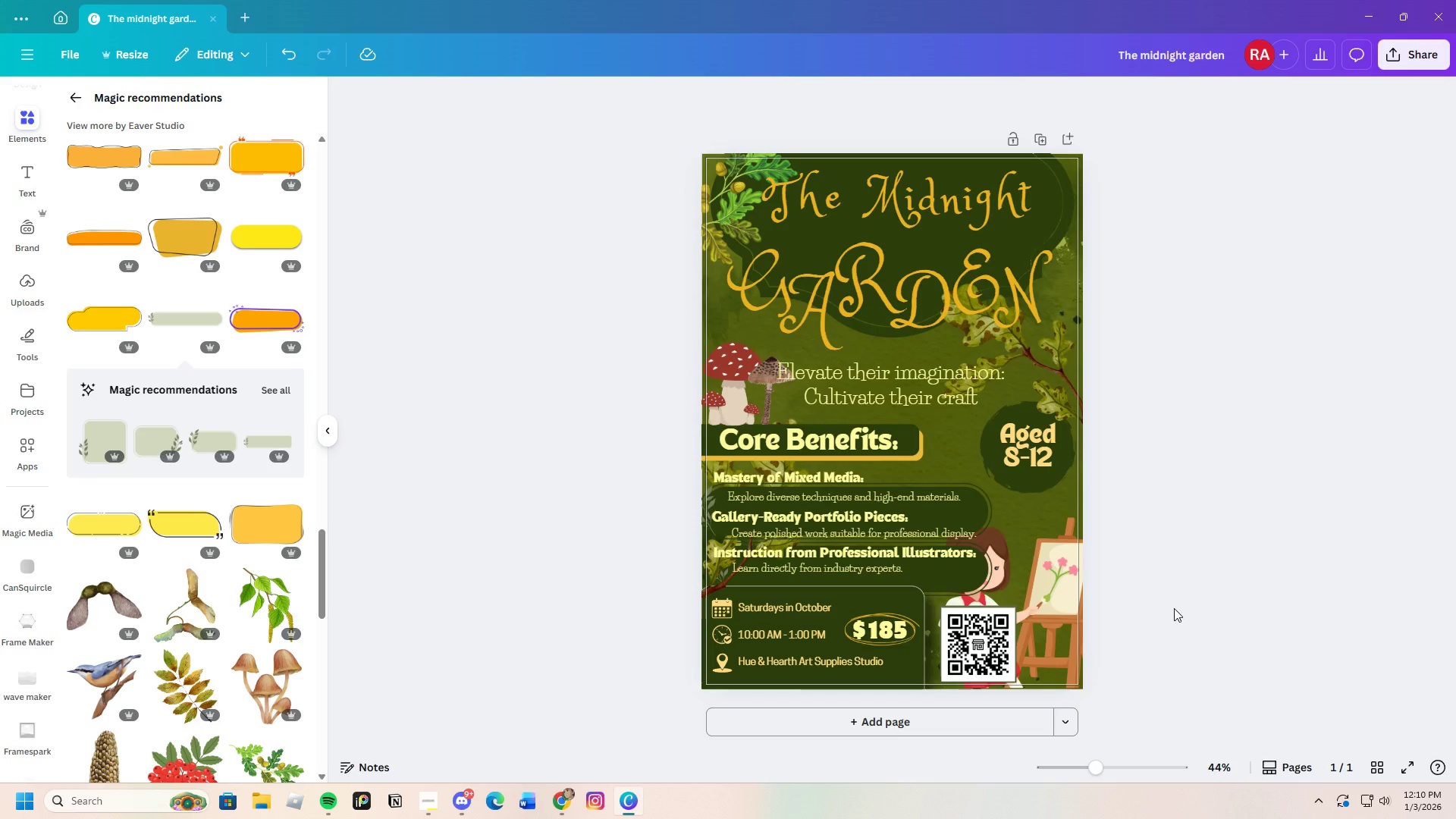 
scroll: coordinate [1174, 609], scroll_direction: up, amount: 1.0
 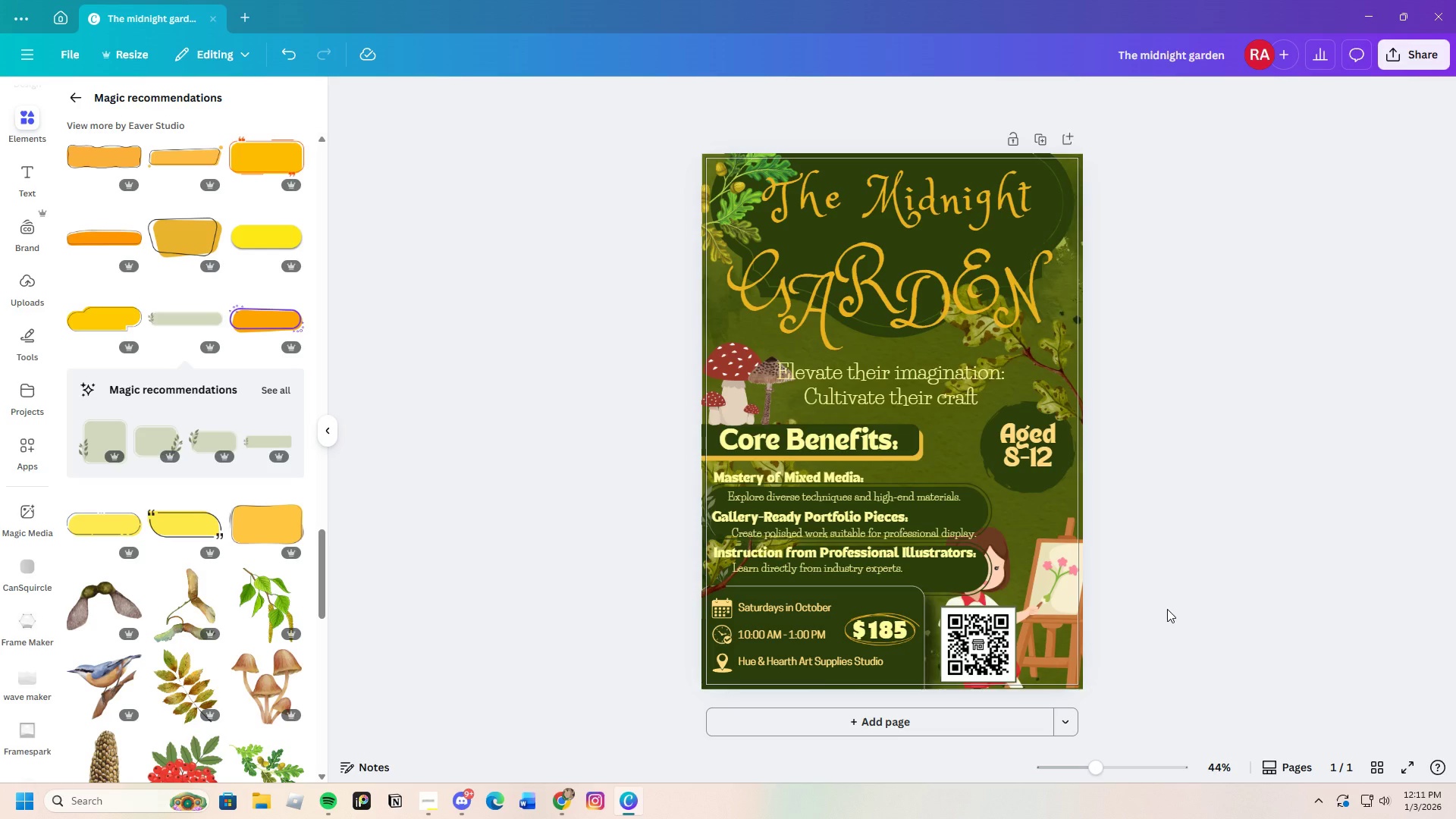 
wait(33.99)
 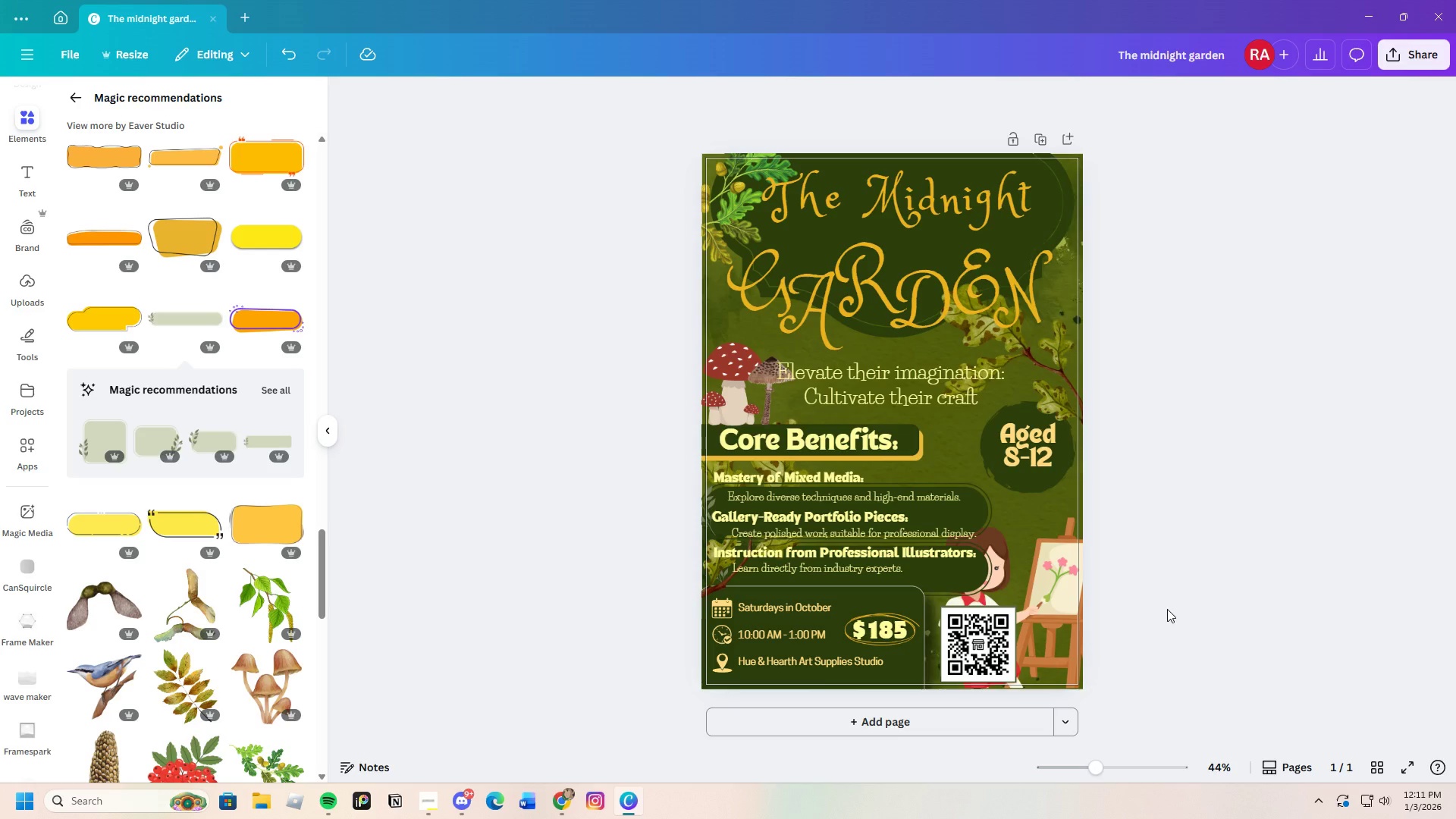 
scroll: coordinate [1068, 673], scroll_direction: down, amount: 2.0
 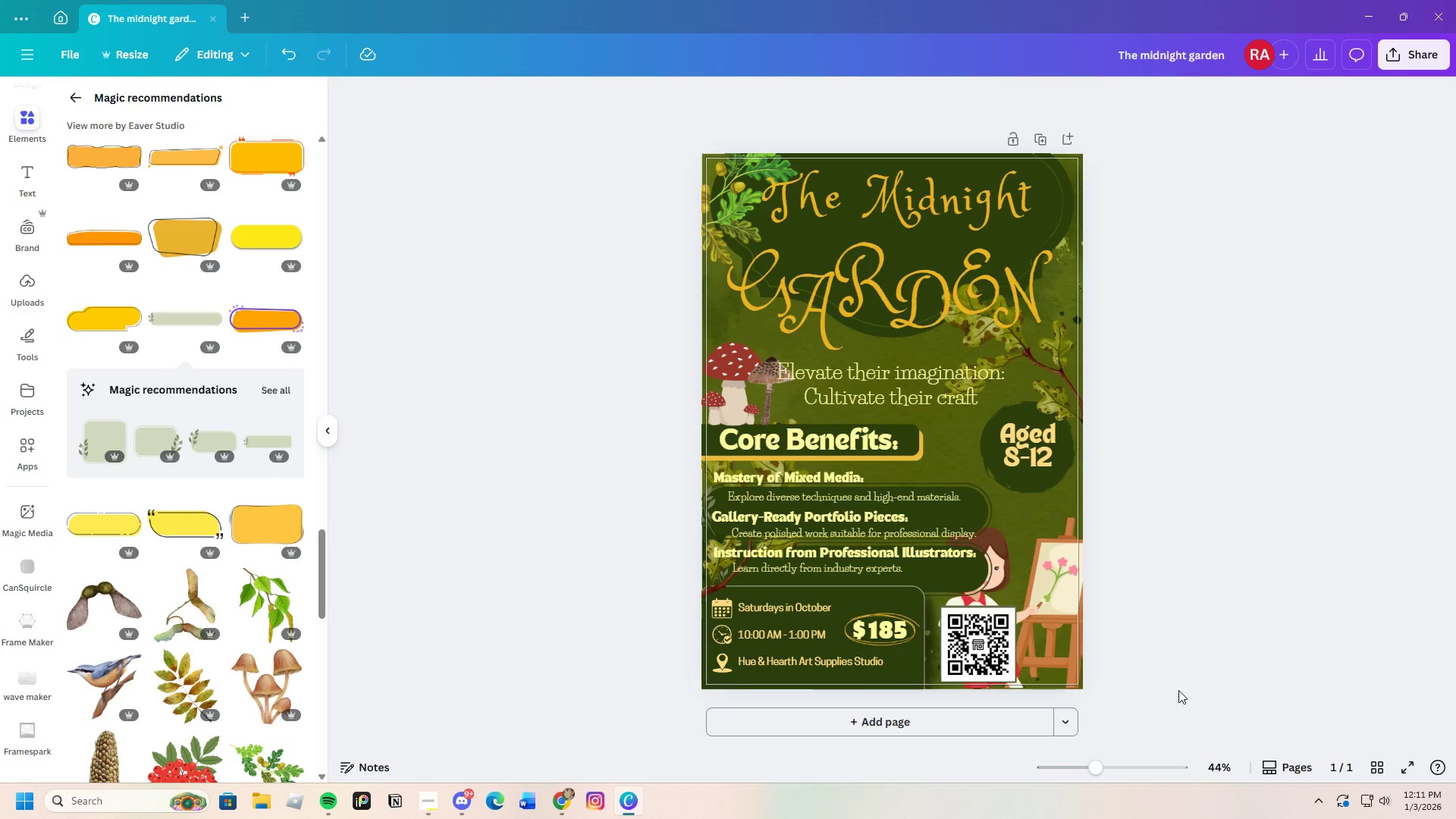 
left_click([1183, 686])
 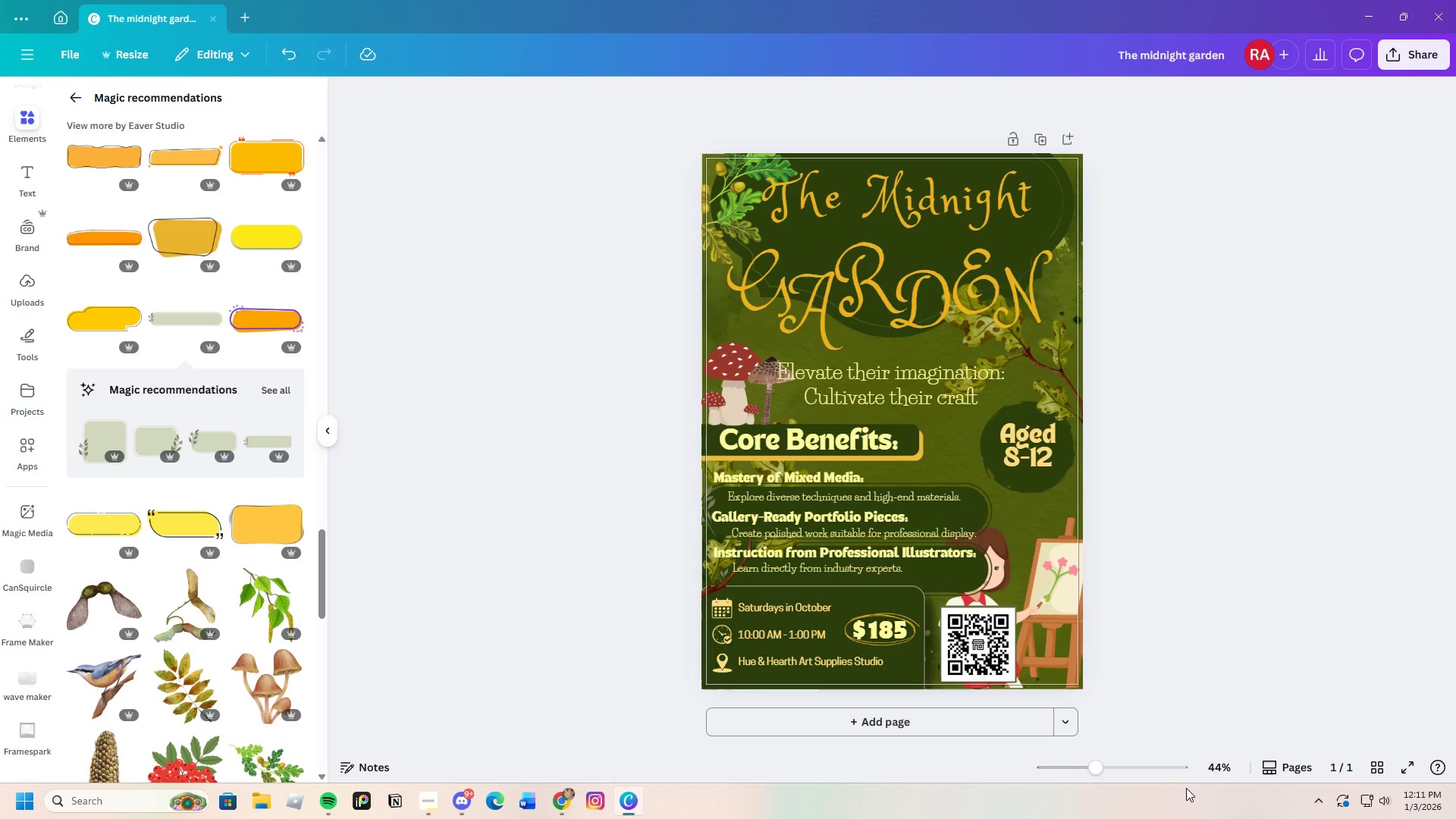 
left_click_drag(start_coordinate=[1098, 773], to_coordinate=[1103, 773])
 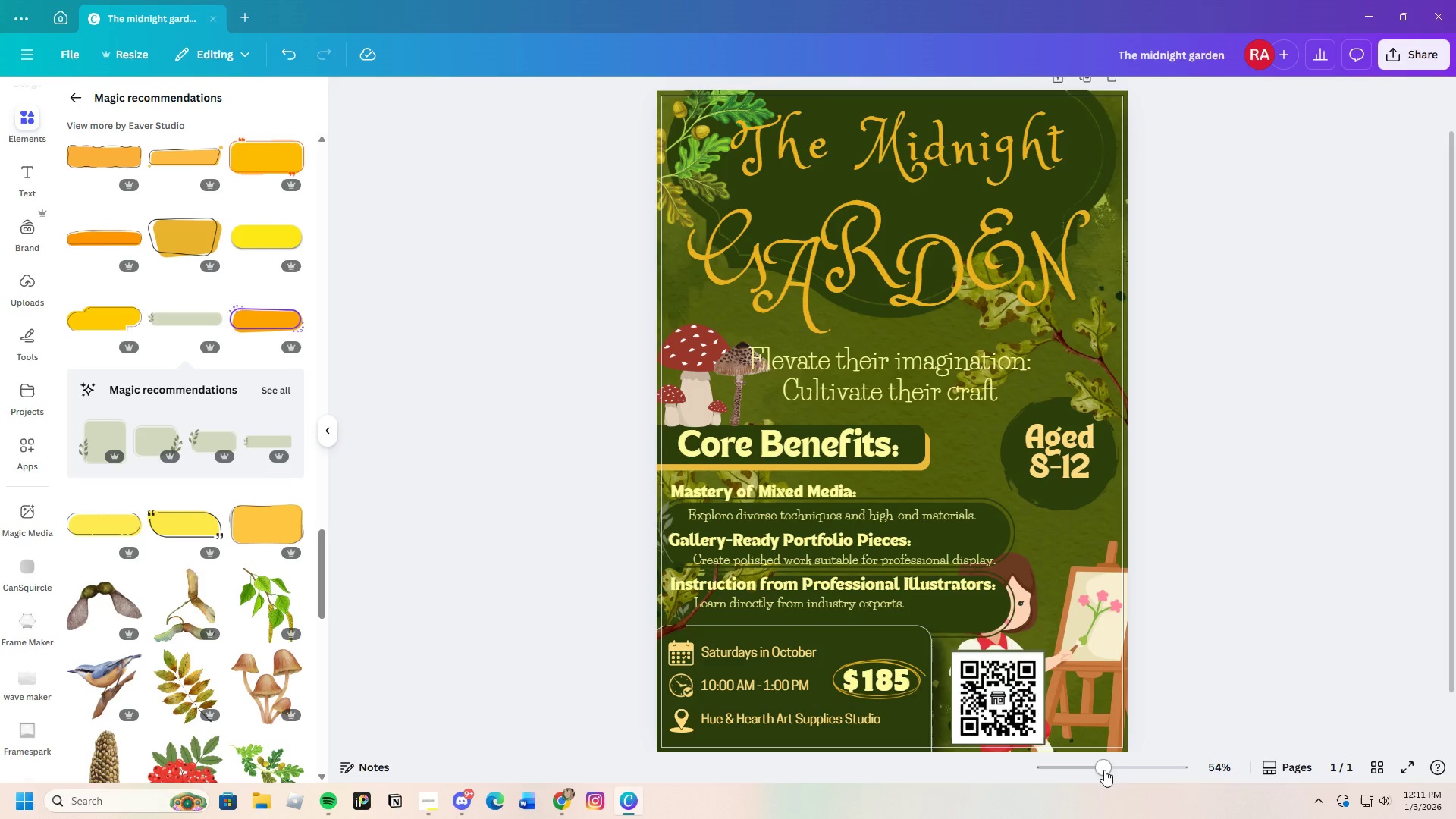 
scroll: coordinate [1207, 692], scroll_direction: down, amount: 5.0
 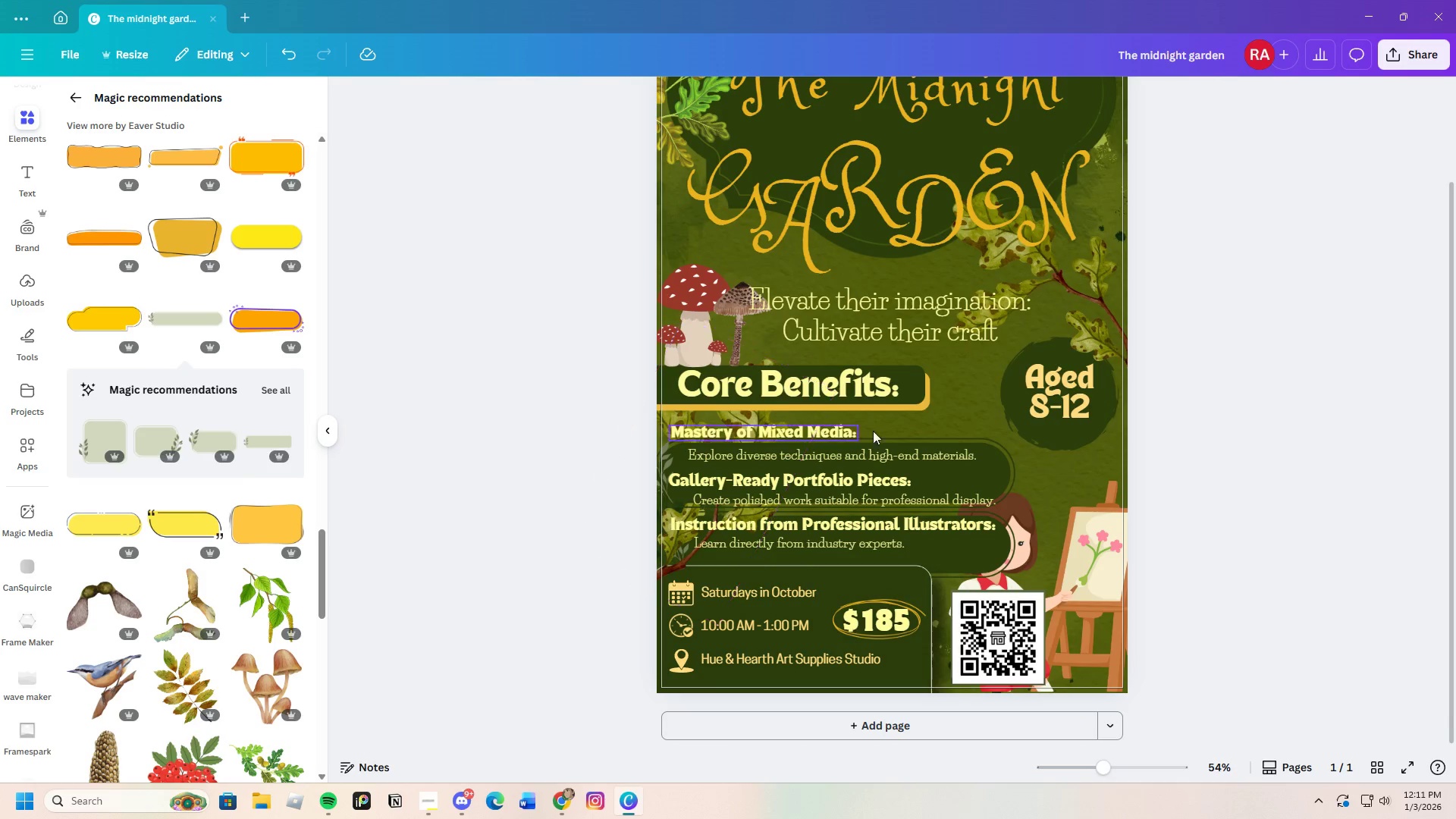 
left_click([1222, 488])
 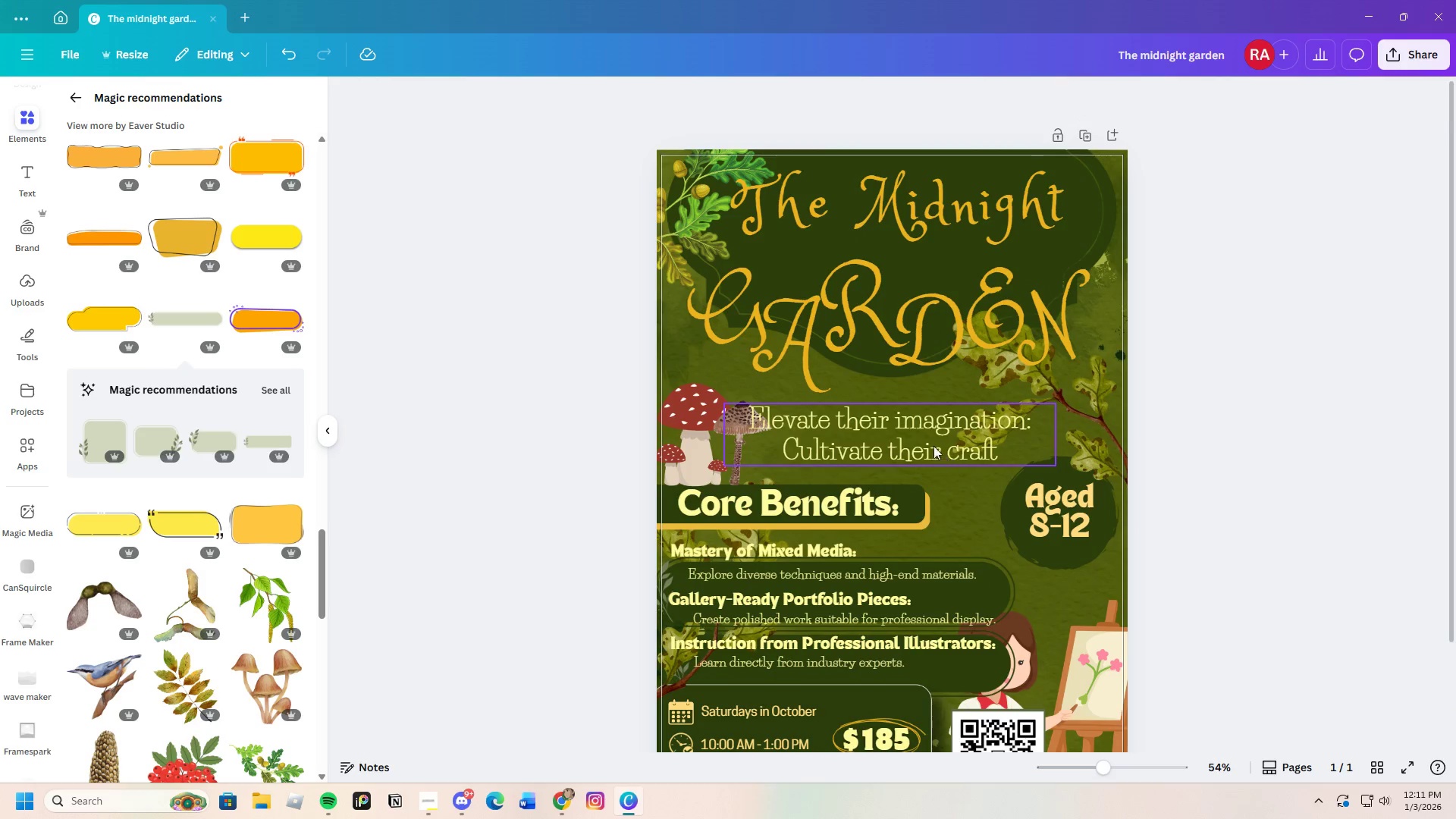 
scroll: coordinate [1082, 486], scroll_direction: up, amount: 2.0
 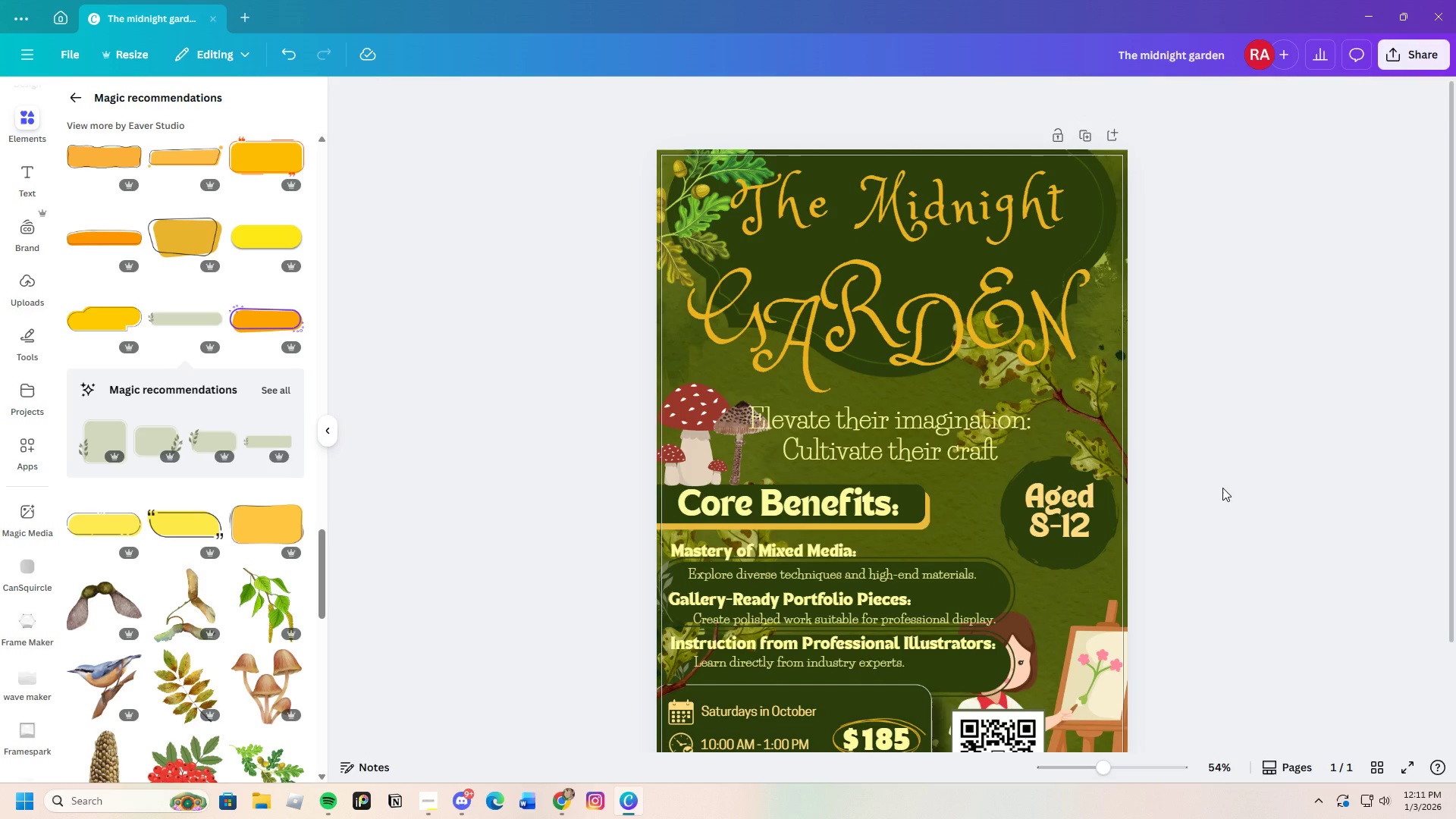 
left_click_drag(start_coordinate=[931, 442], to_coordinate=[937, 446])
 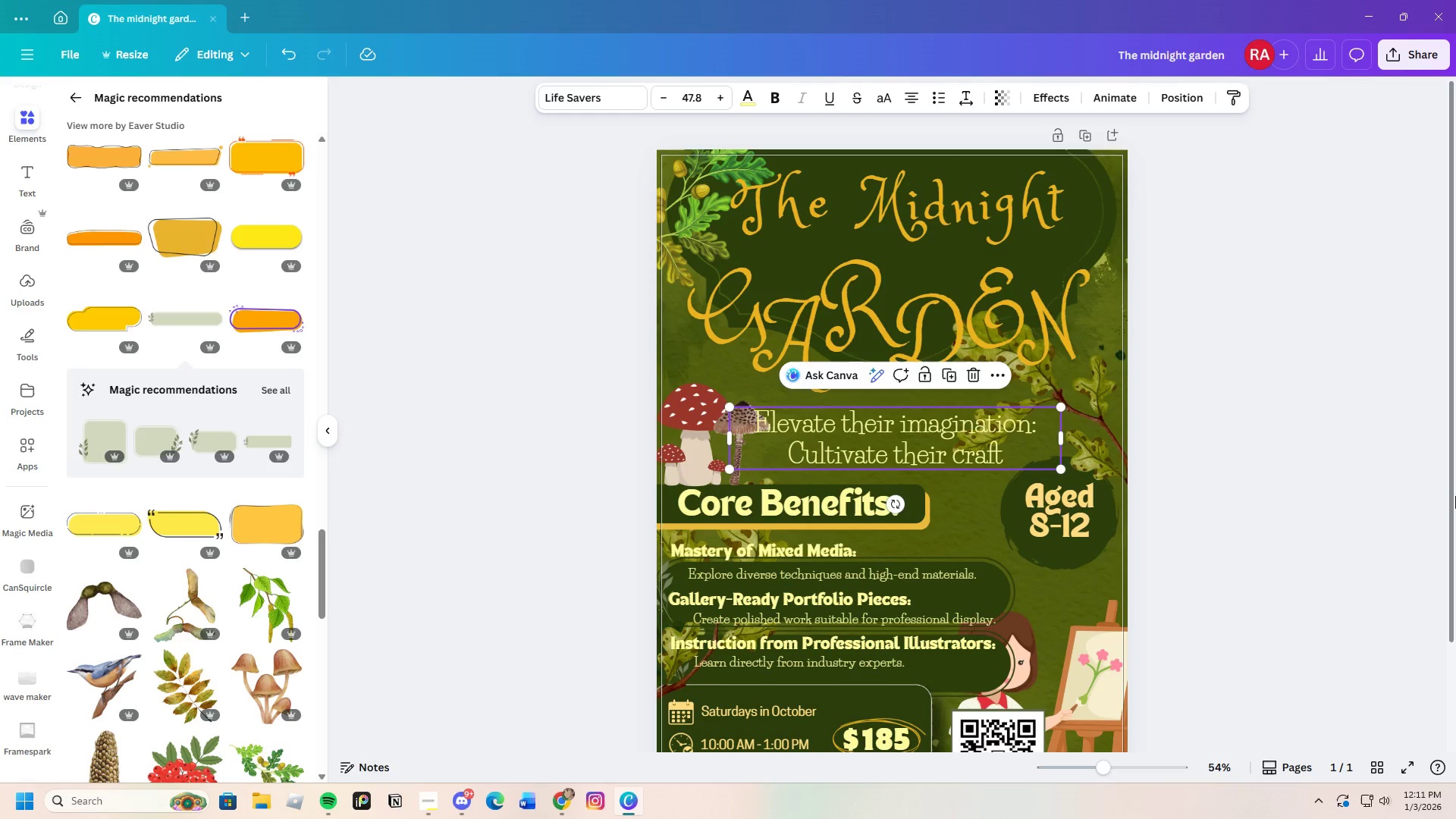 
left_click([1455, 496])
 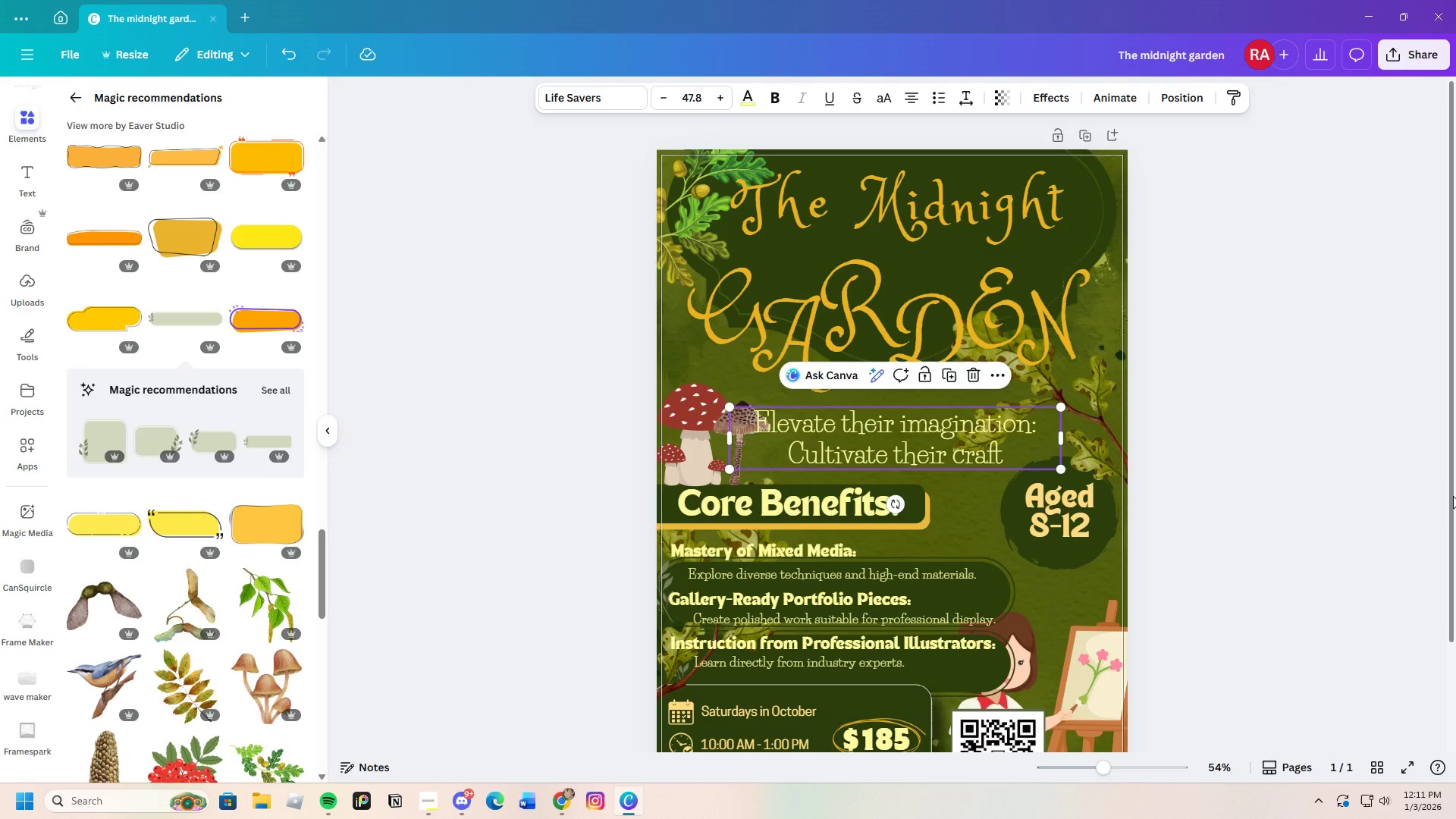 
left_click([1453, 496])
 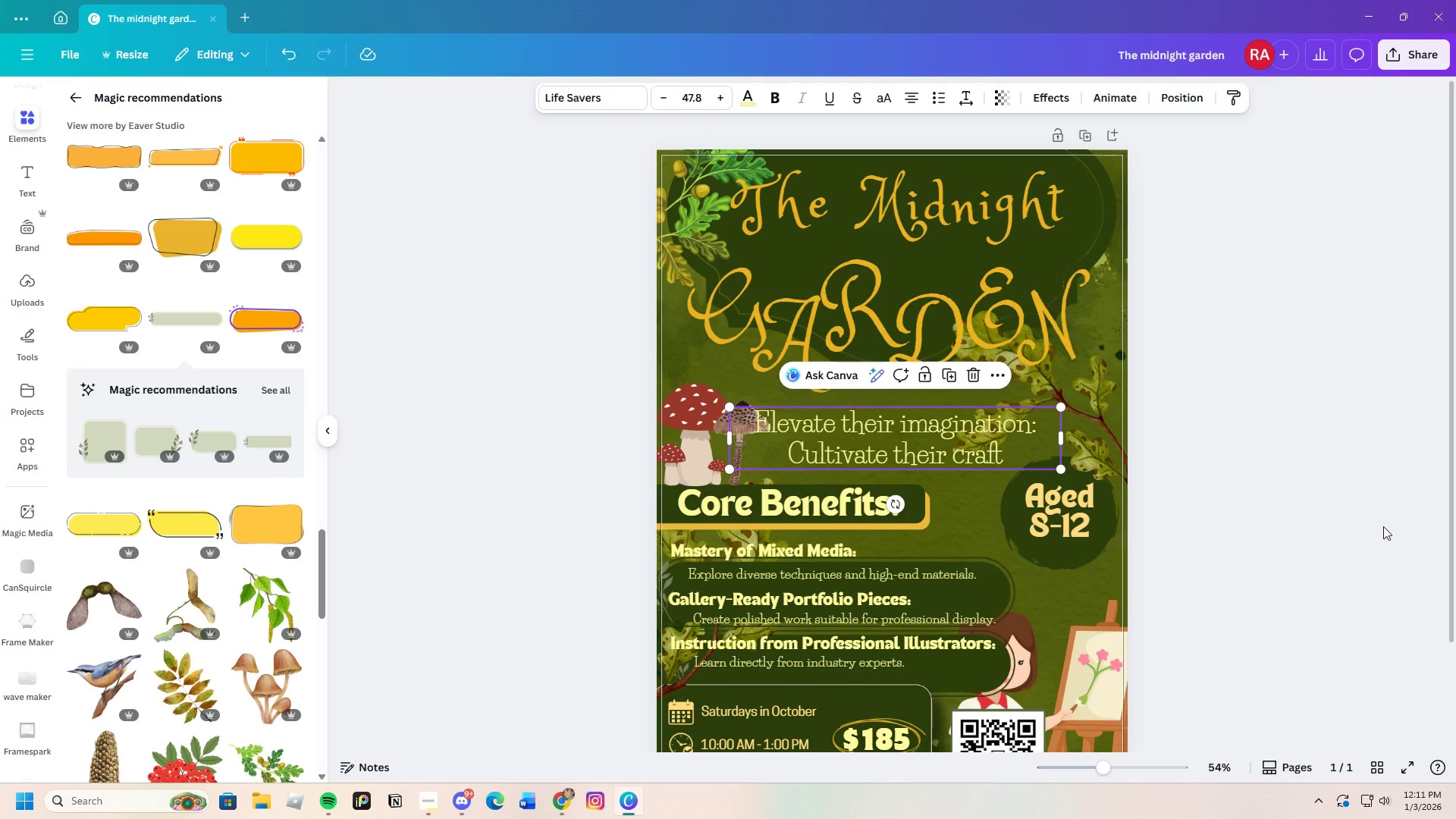 
left_click([1380, 527])
 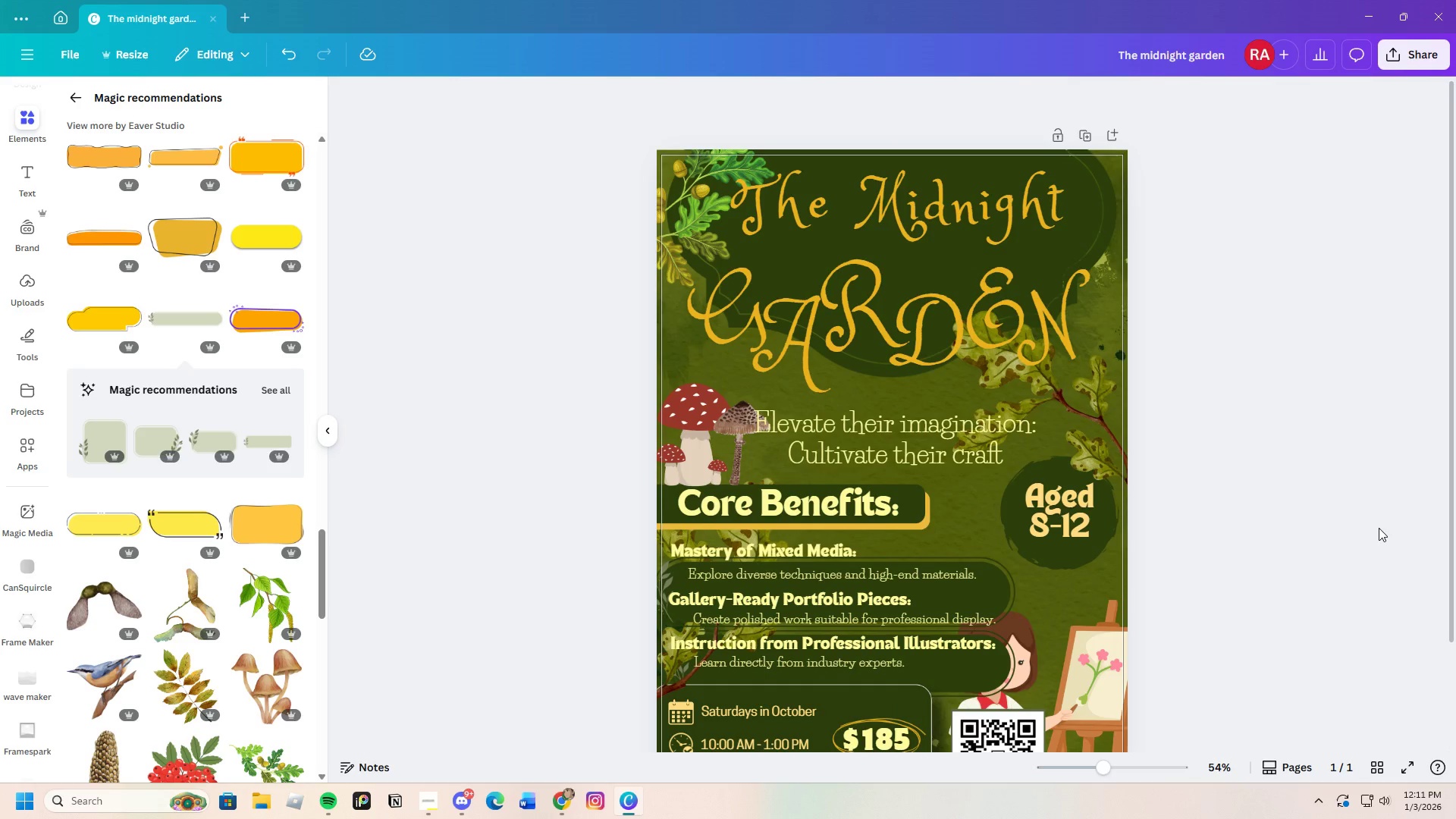 
scroll: coordinate [1376, 529], scroll_direction: down, amount: 4.0
 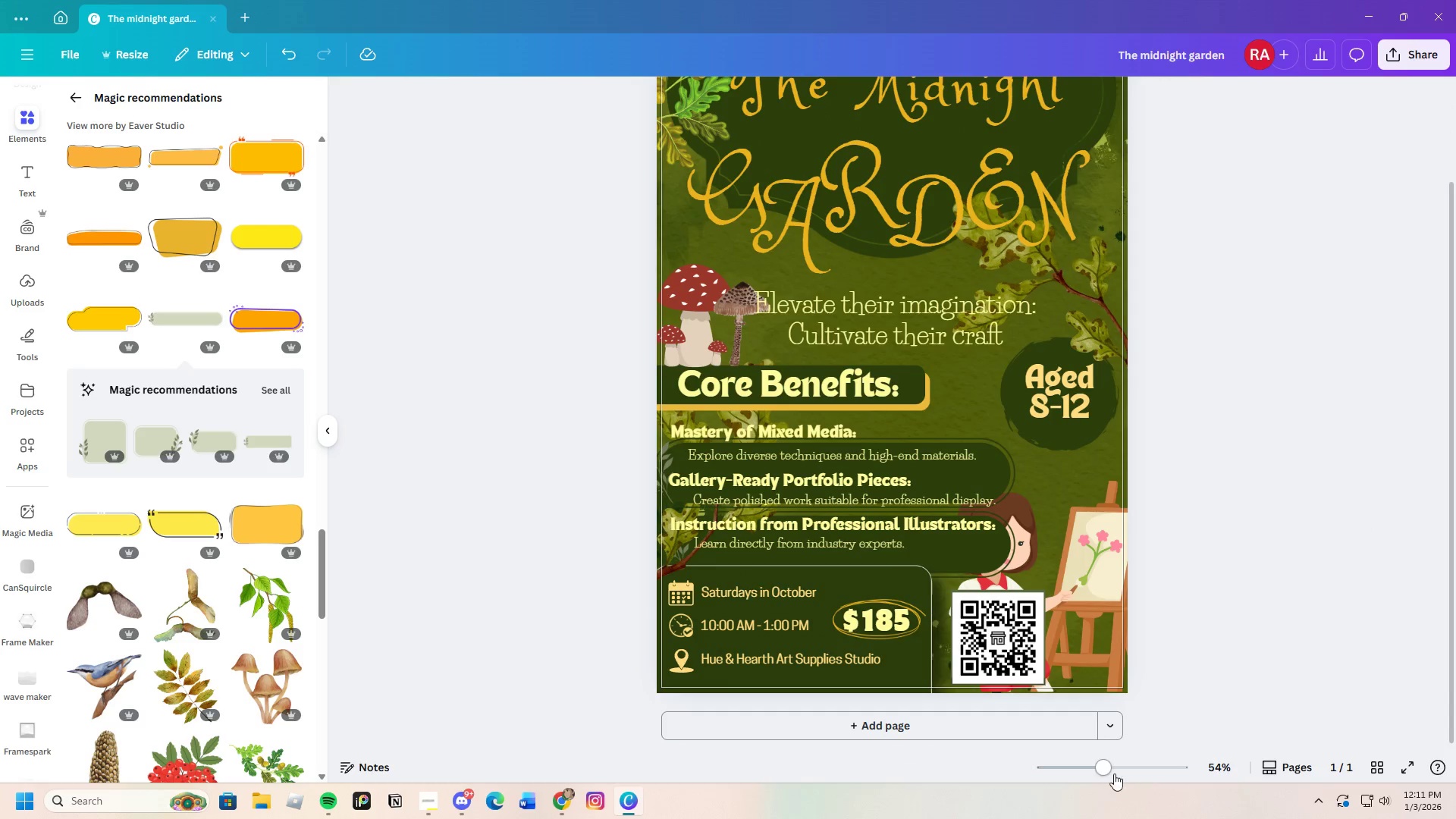 
left_click_drag(start_coordinate=[1105, 769], to_coordinate=[1094, 770])
 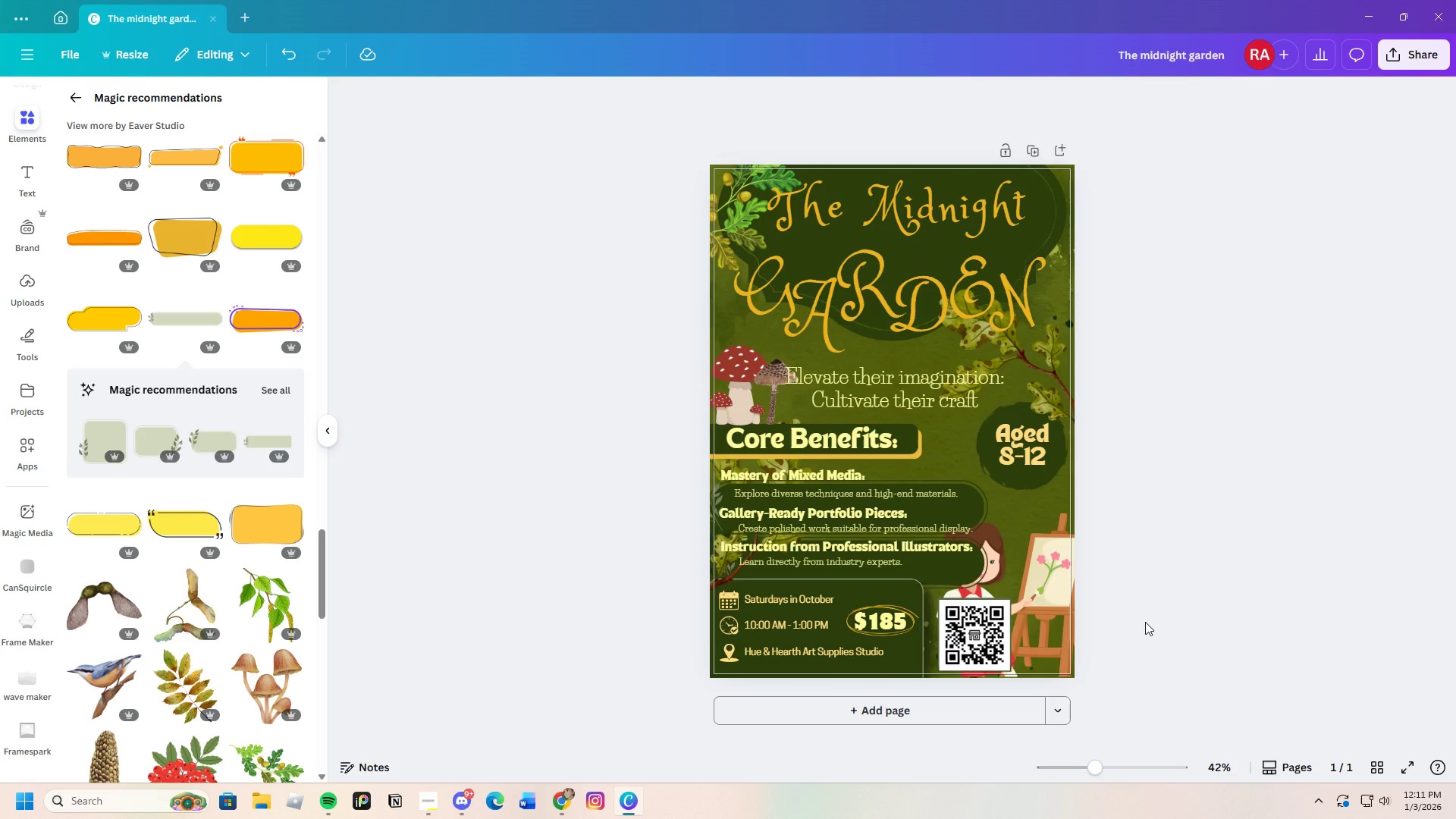 
left_click([1145, 622])
 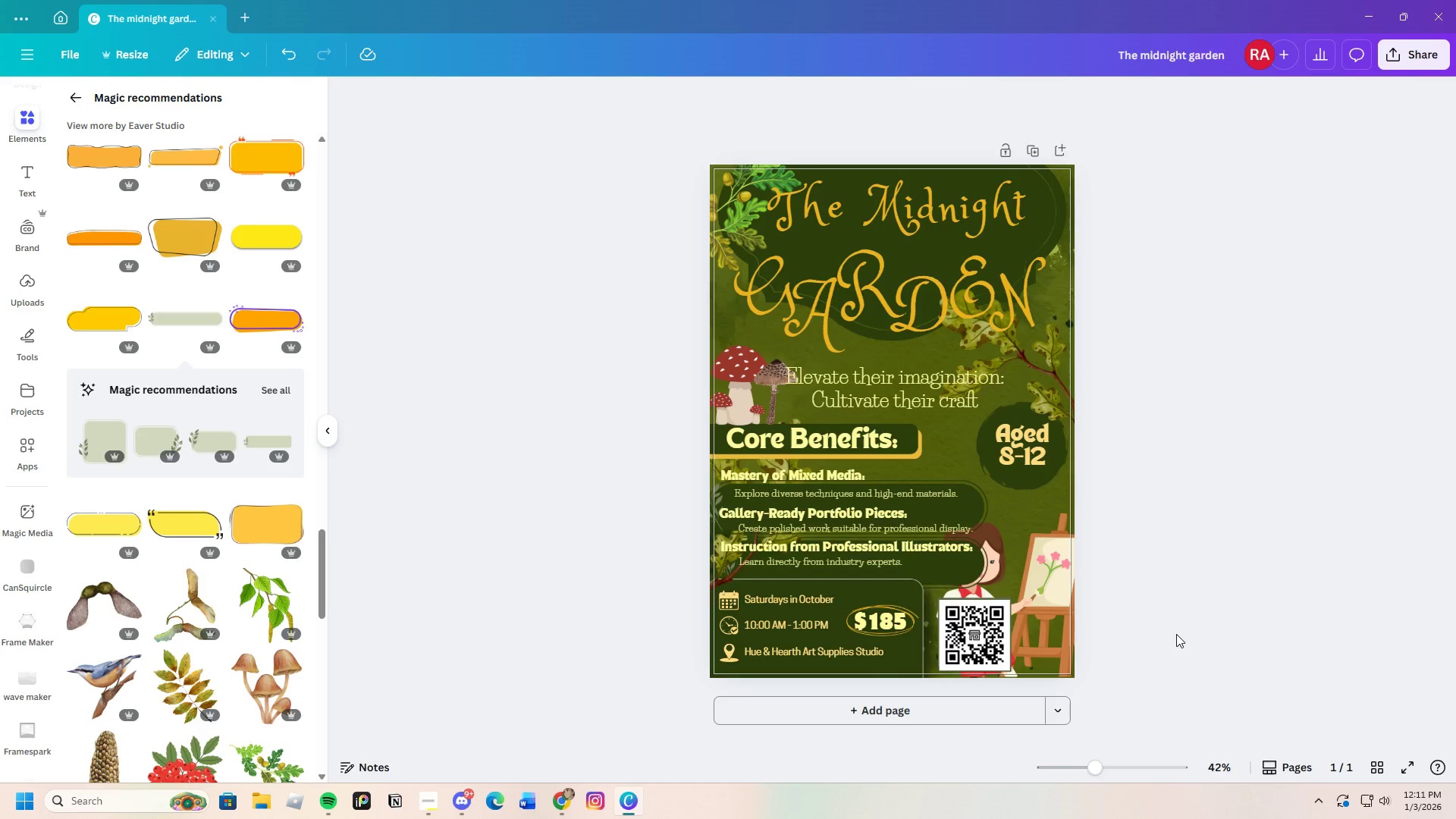 
wait(6.78)
 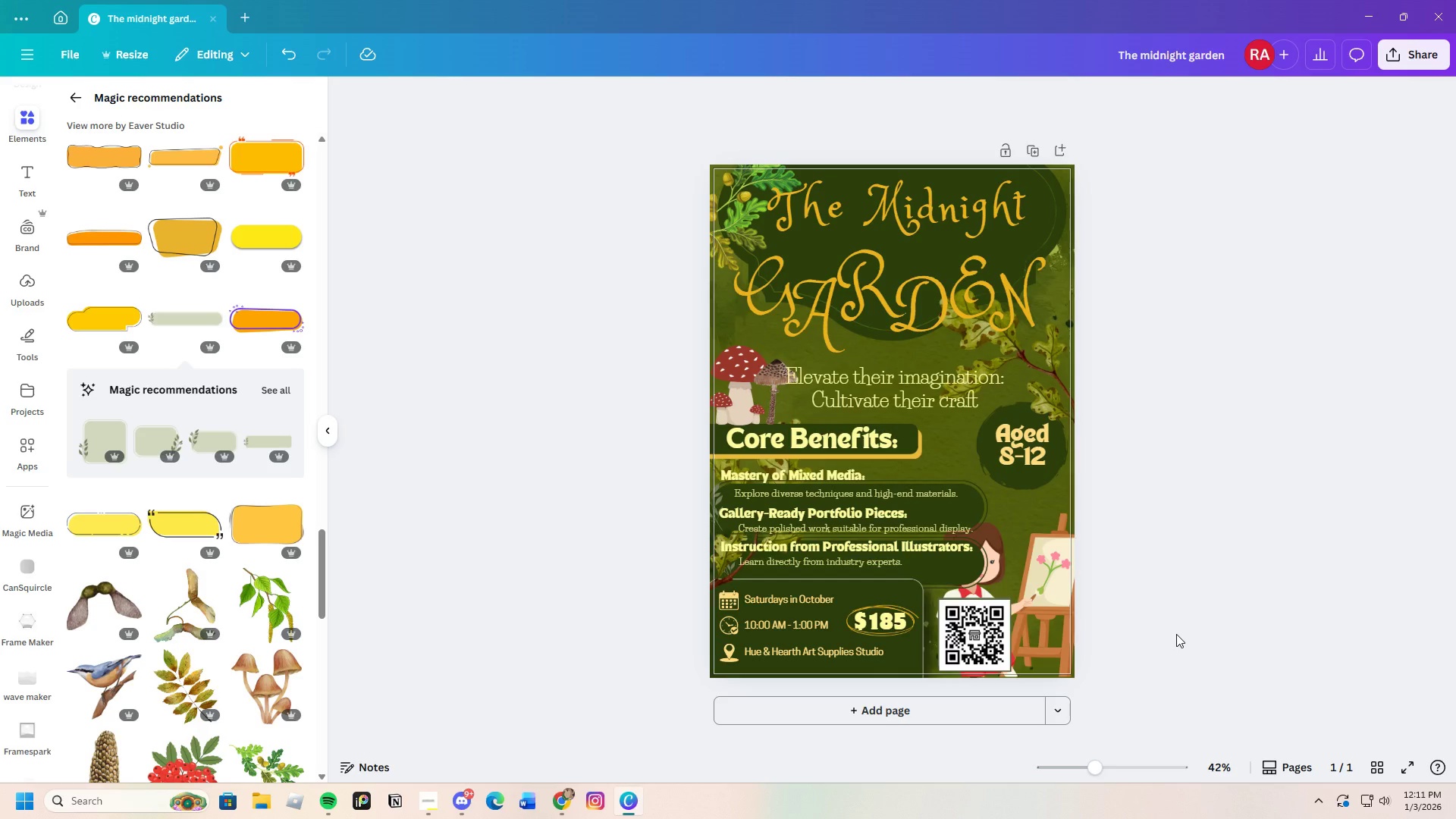 
left_click_drag(start_coordinate=[1100, 770], to_coordinate=[1109, 768])
 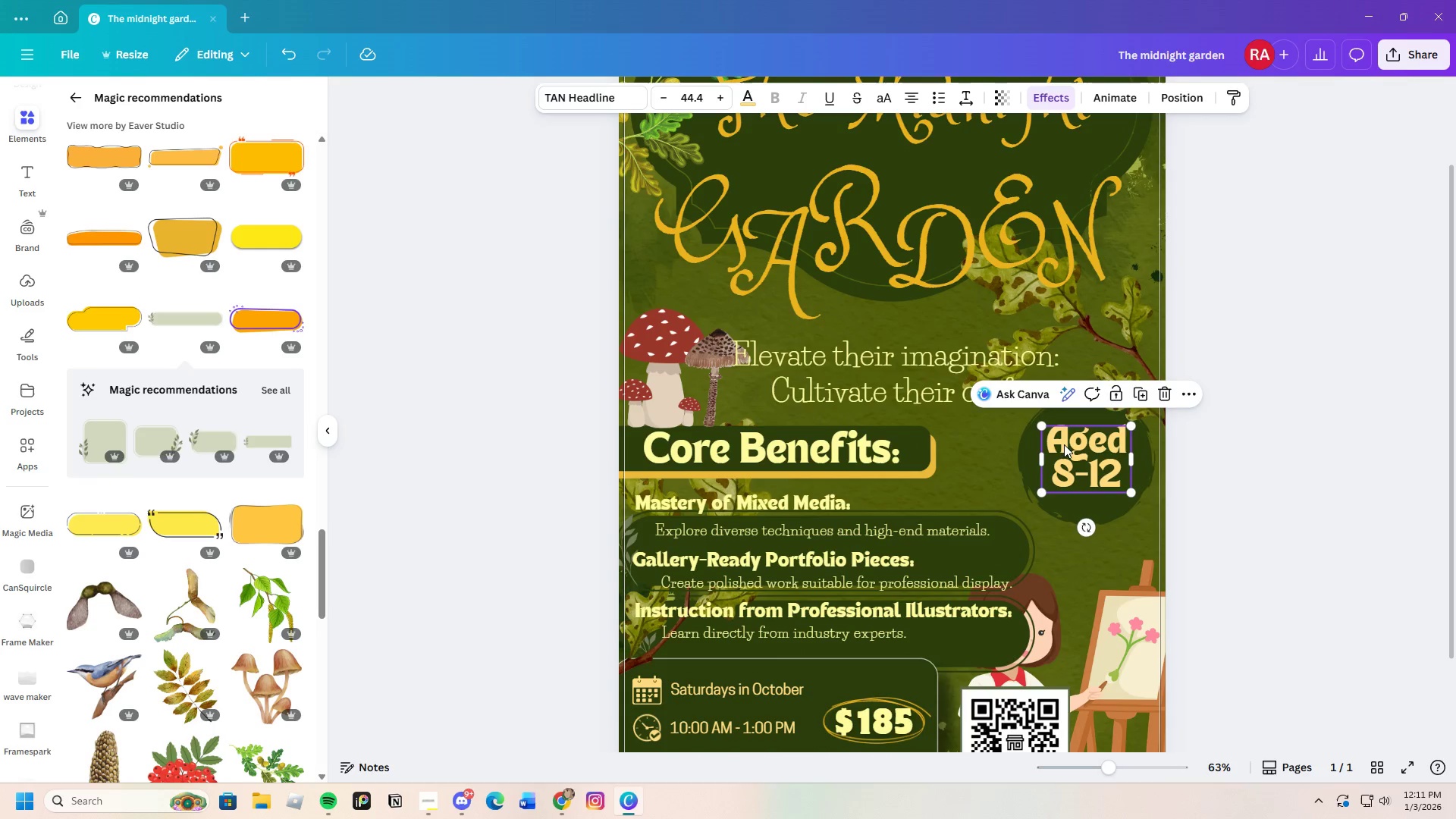 
double_click([1060, 444])
 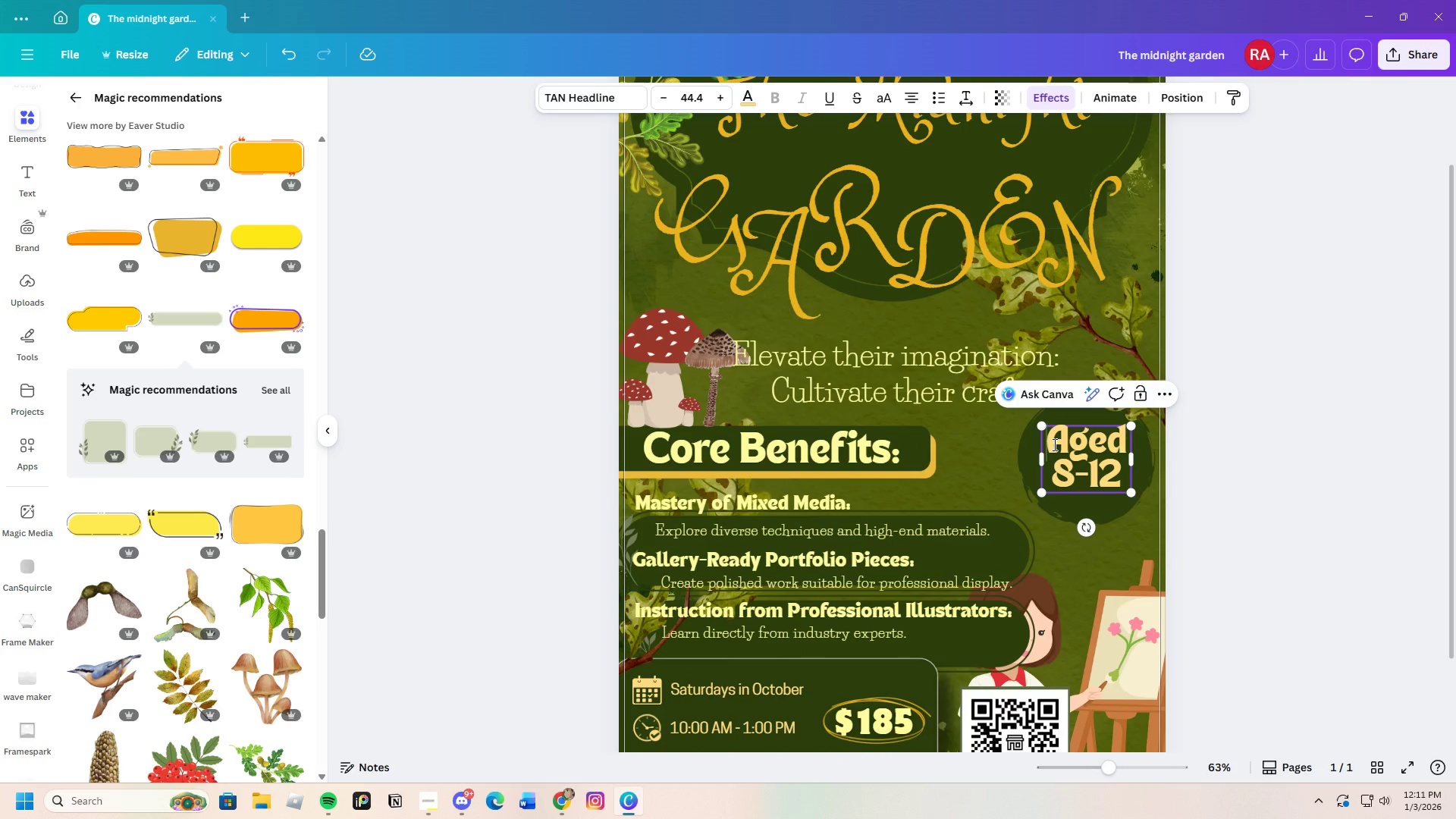 
left_click_drag(start_coordinate=[1053, 444], to_coordinate=[1122, 479])
 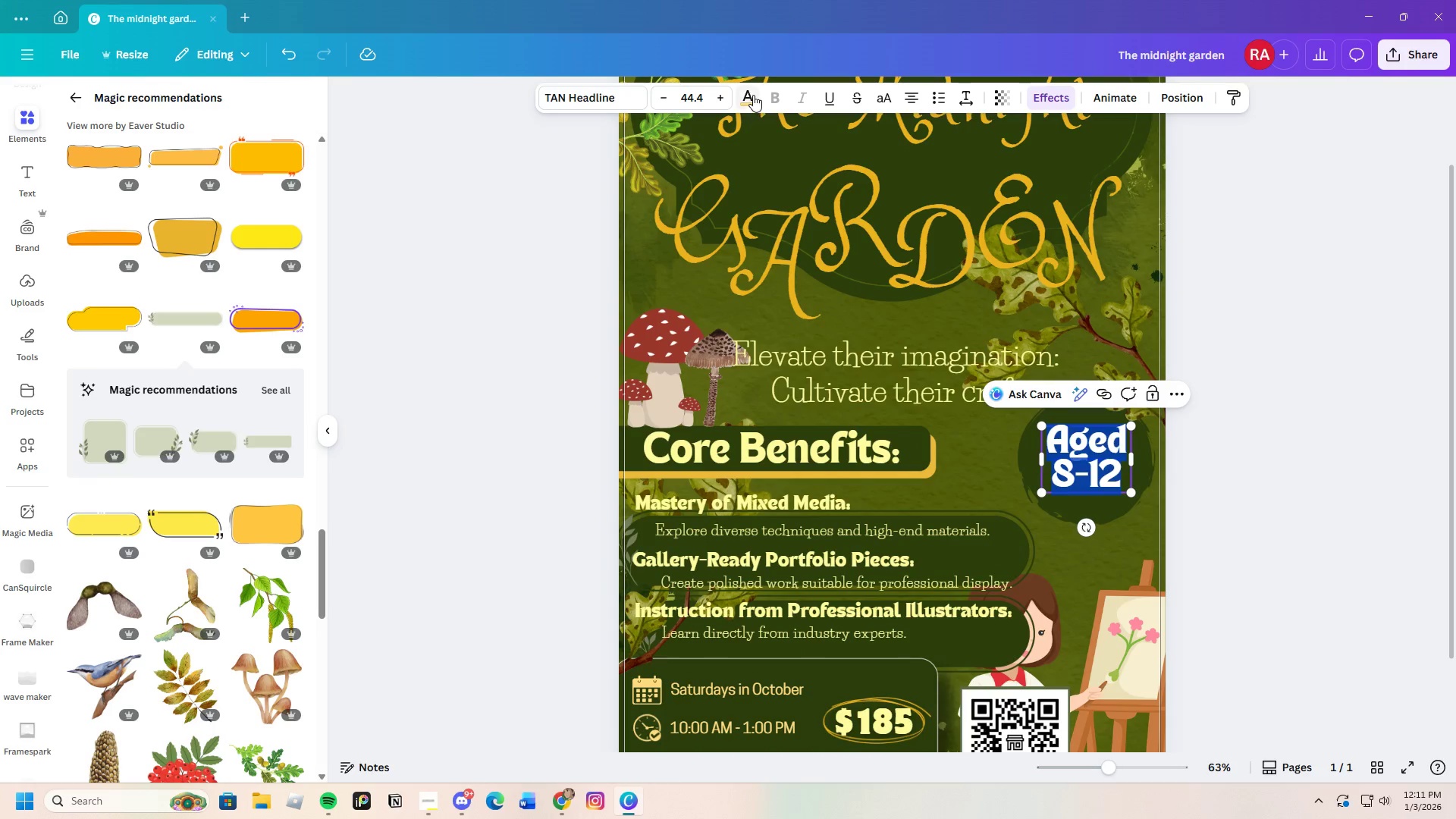 
left_click([753, 95])
 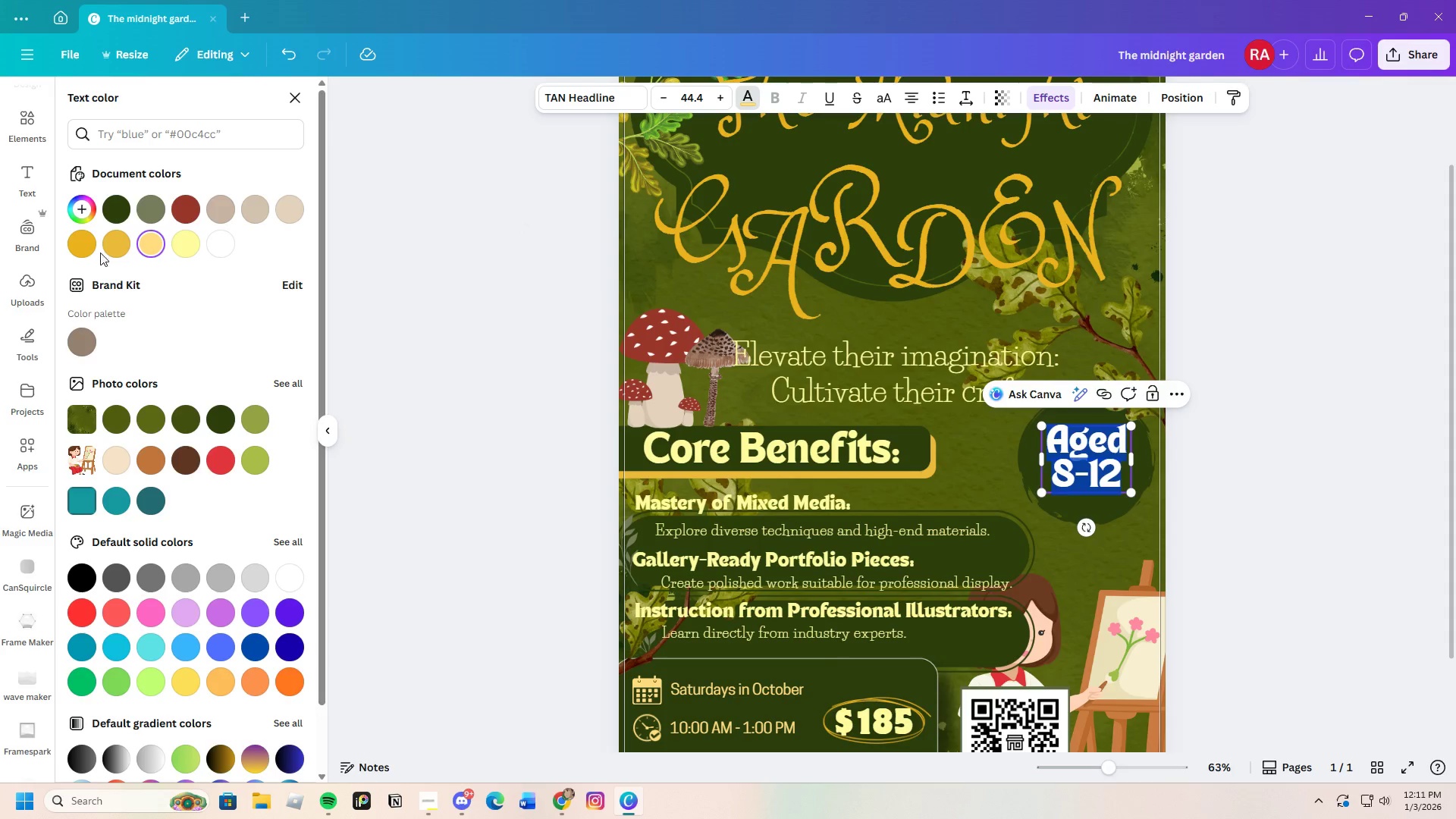 
left_click([108, 249])
 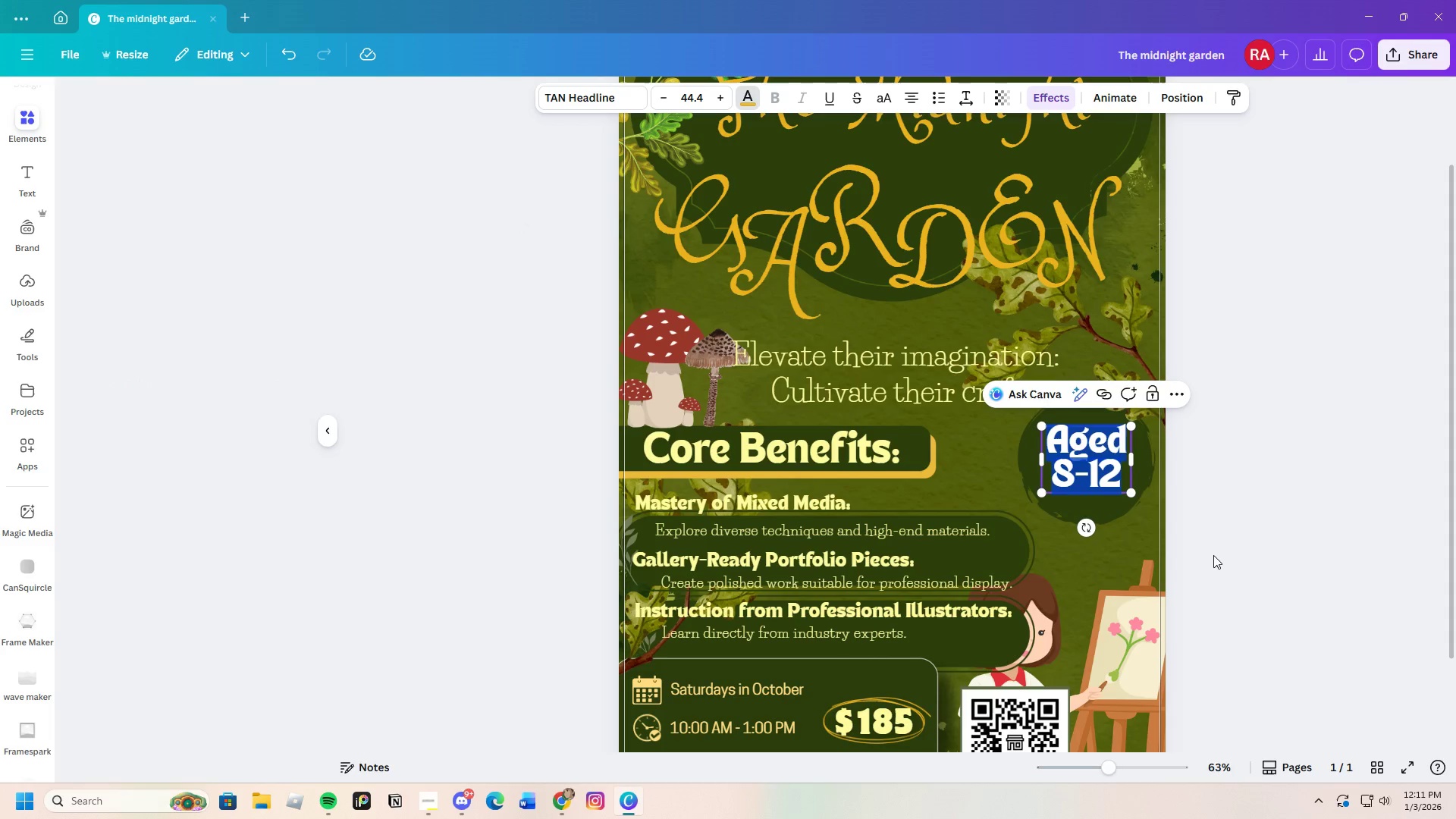 
double_click([1213, 555])
 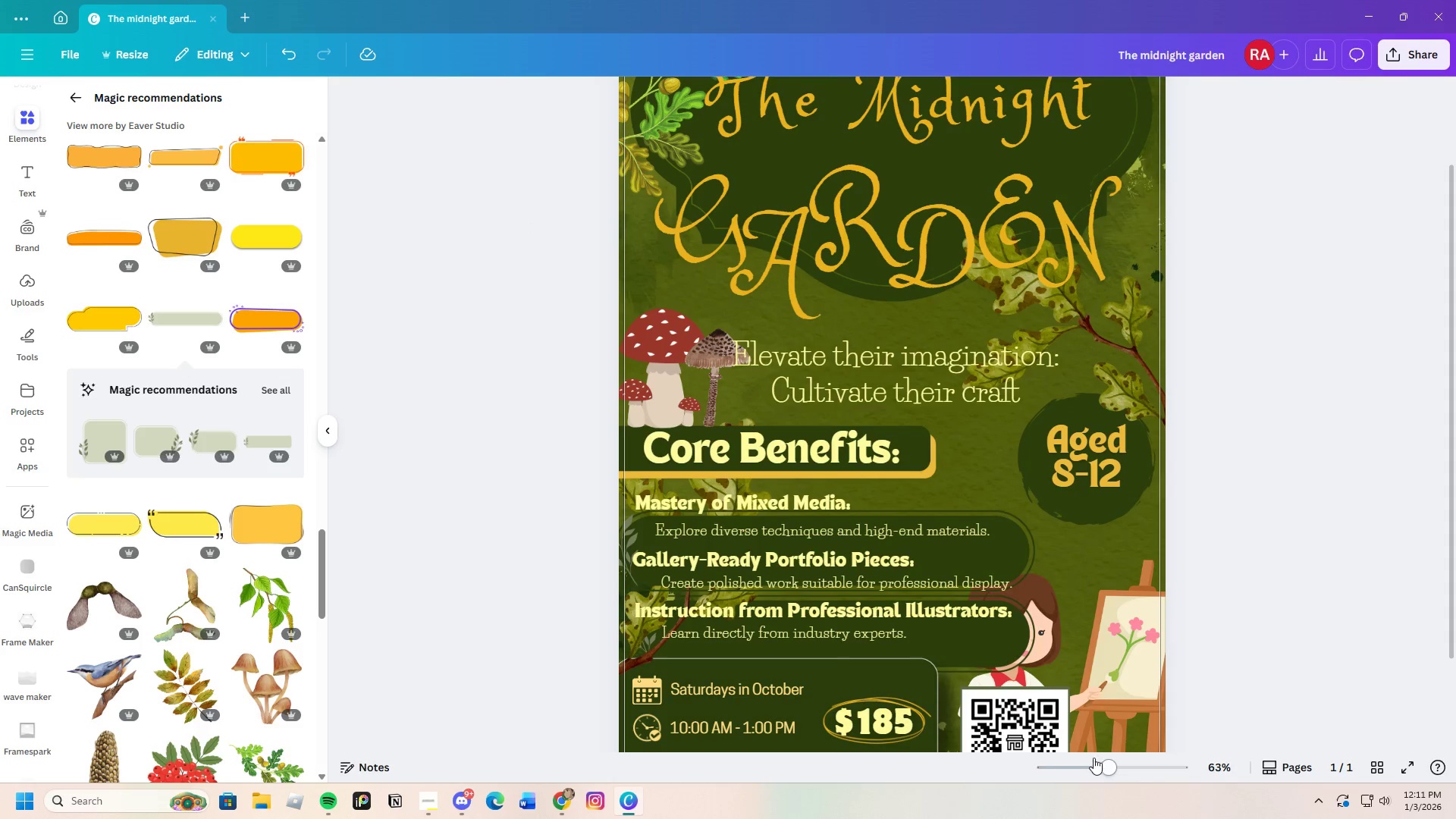 
left_click_drag(start_coordinate=[1100, 763], to_coordinate=[1094, 774])
 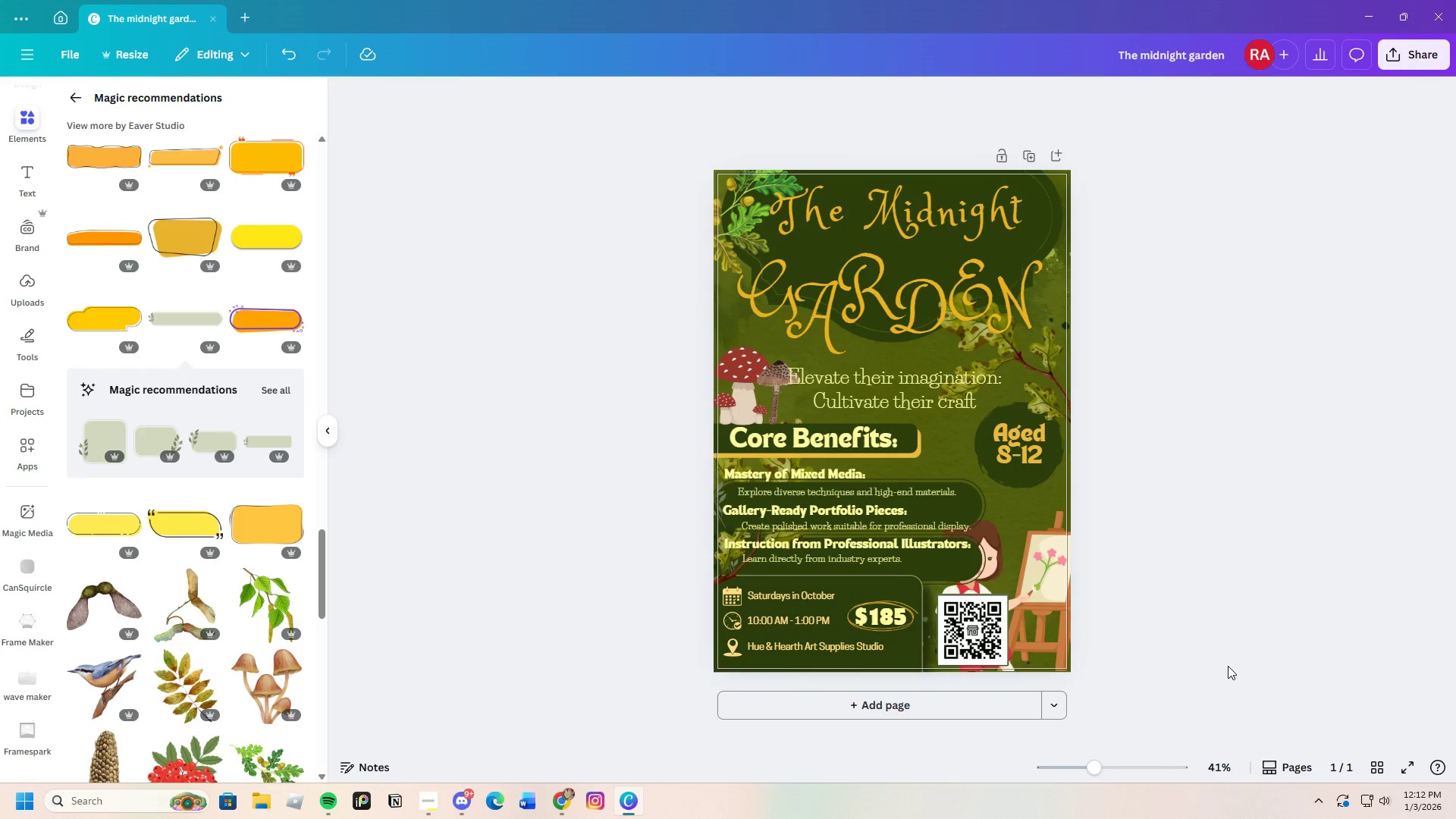 
left_click([1228, 666])
 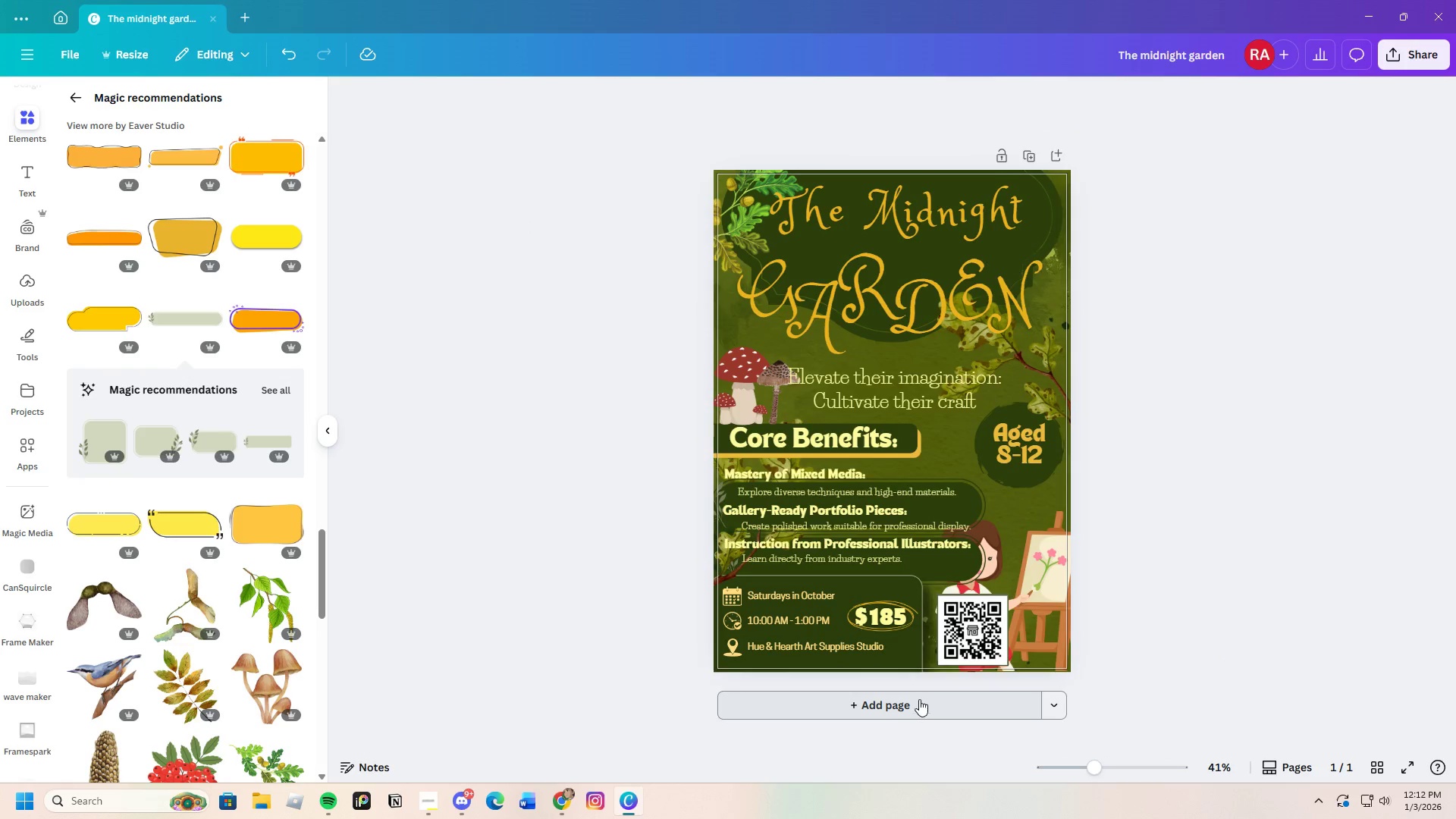 
left_click([889, 592])
 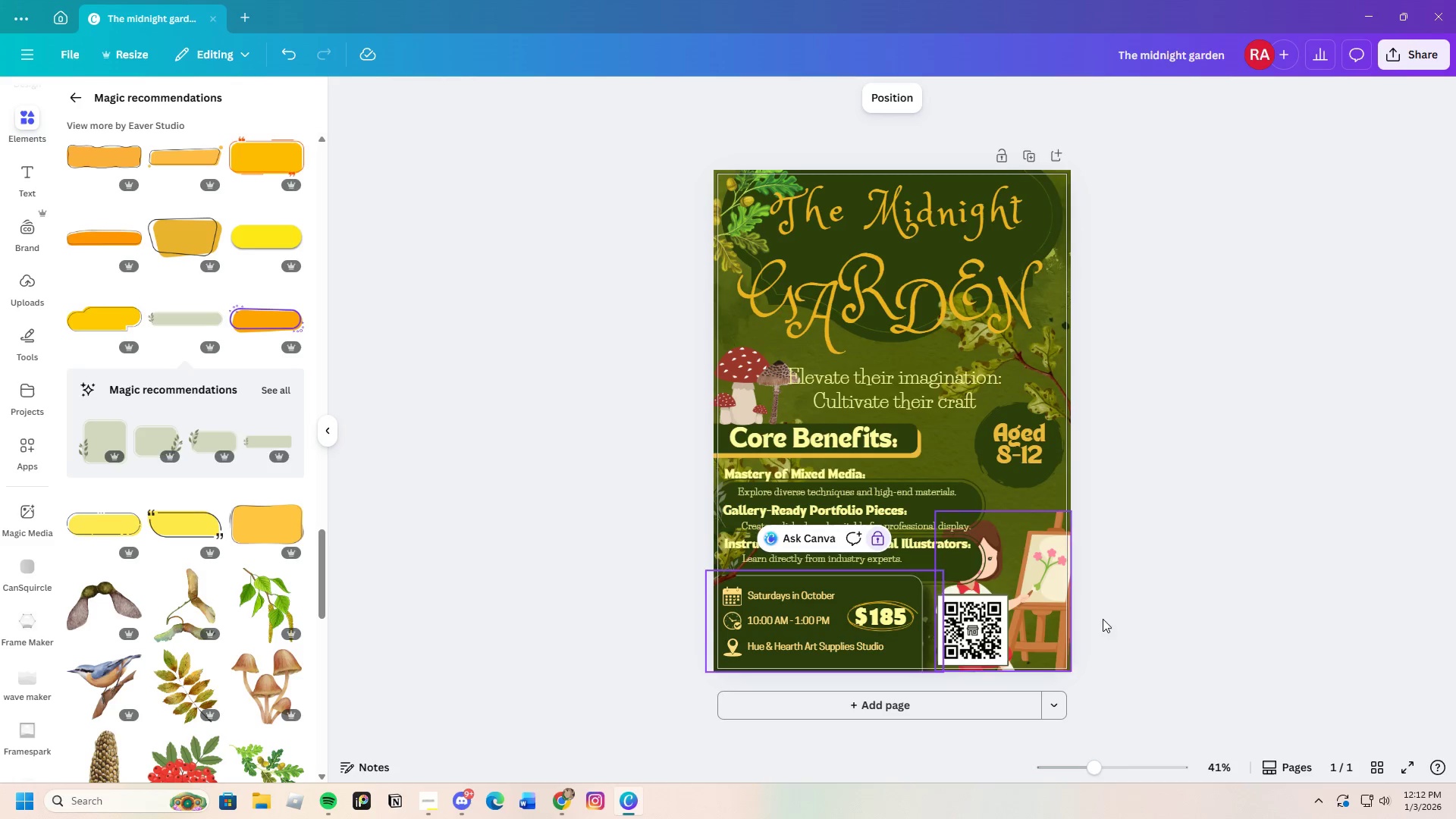 
left_click([1169, 624])
 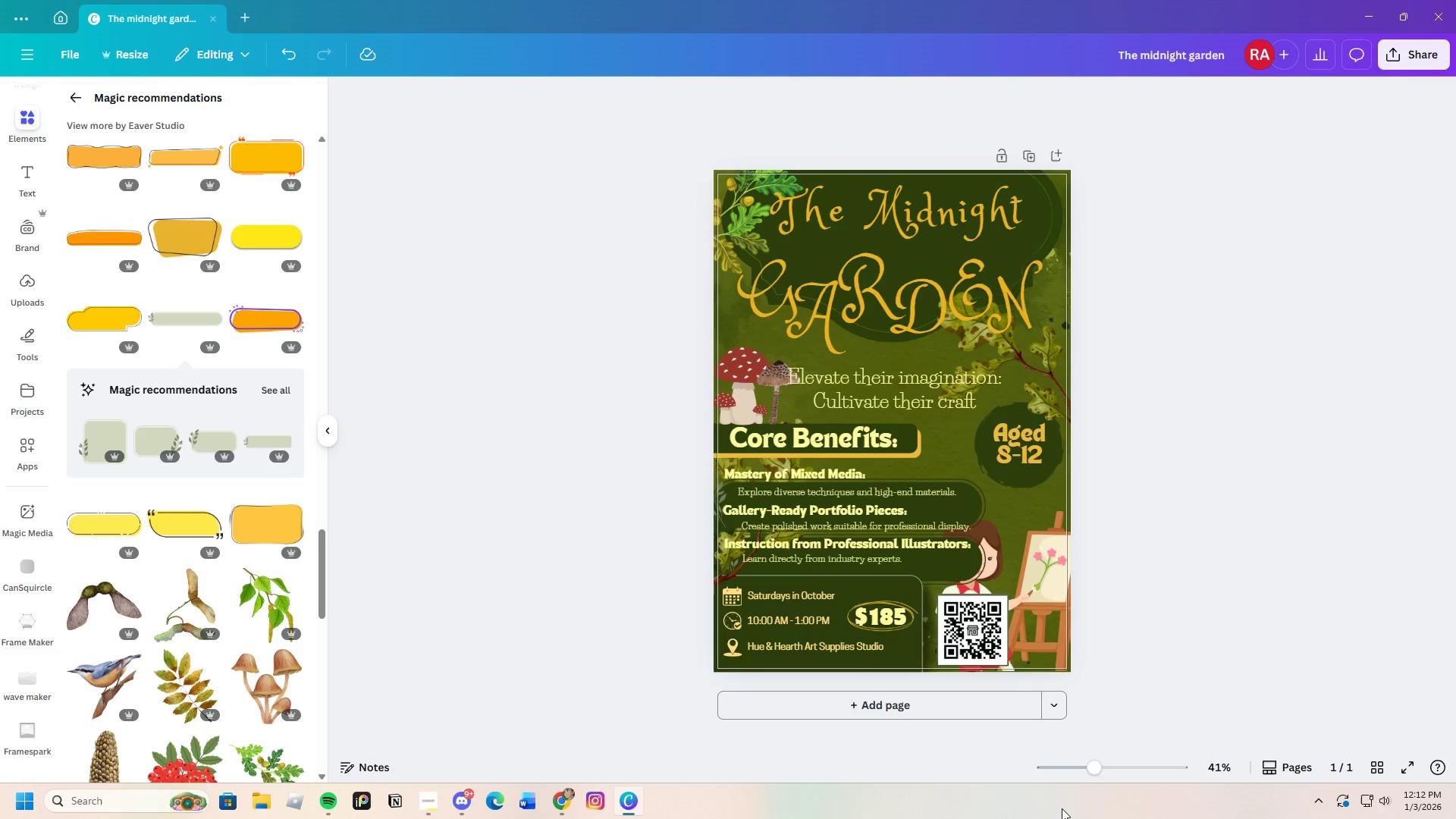 
left_click_drag(start_coordinate=[1098, 778], to_coordinate=[1103, 777])
 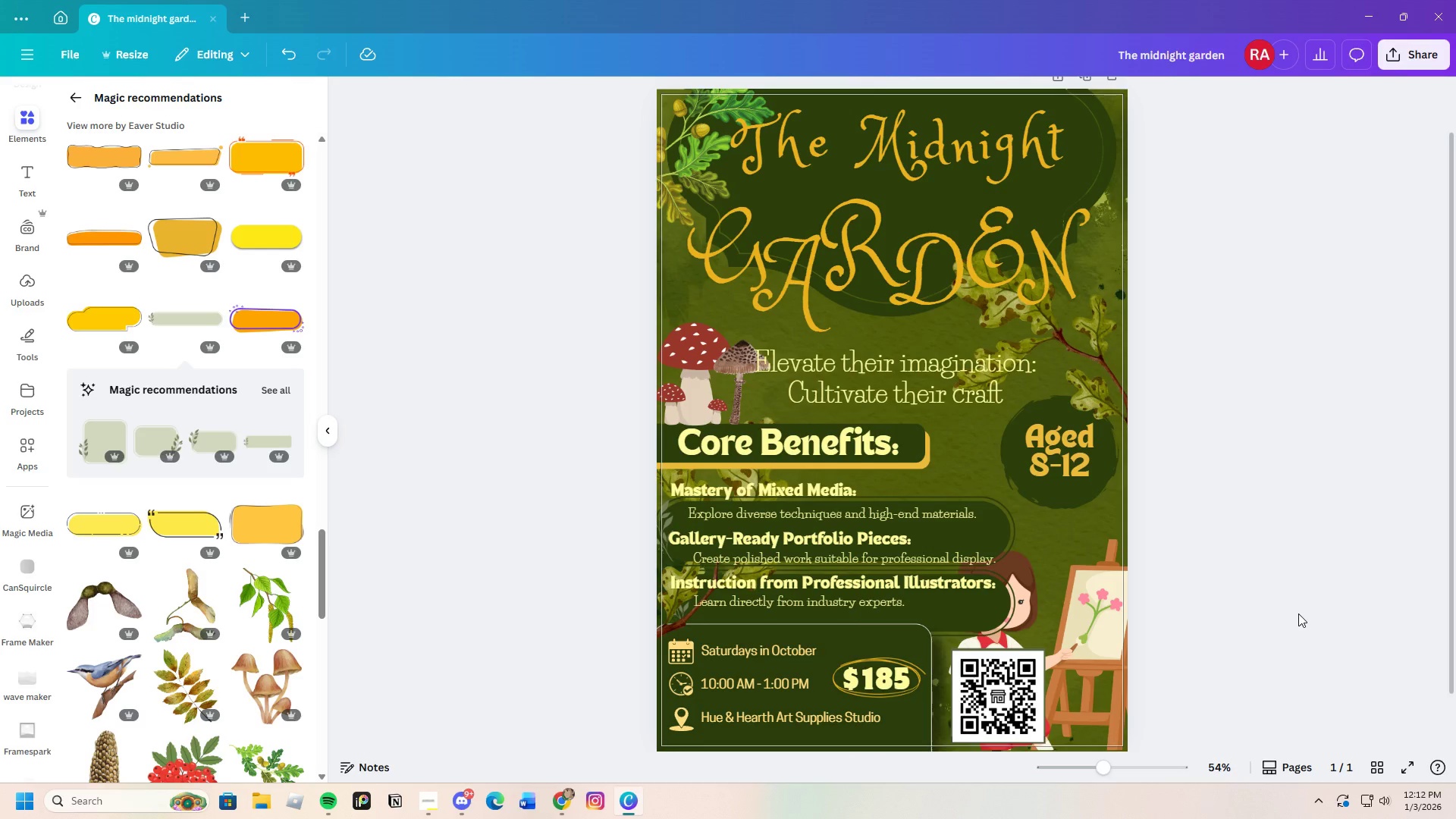 
wait(7.39)
 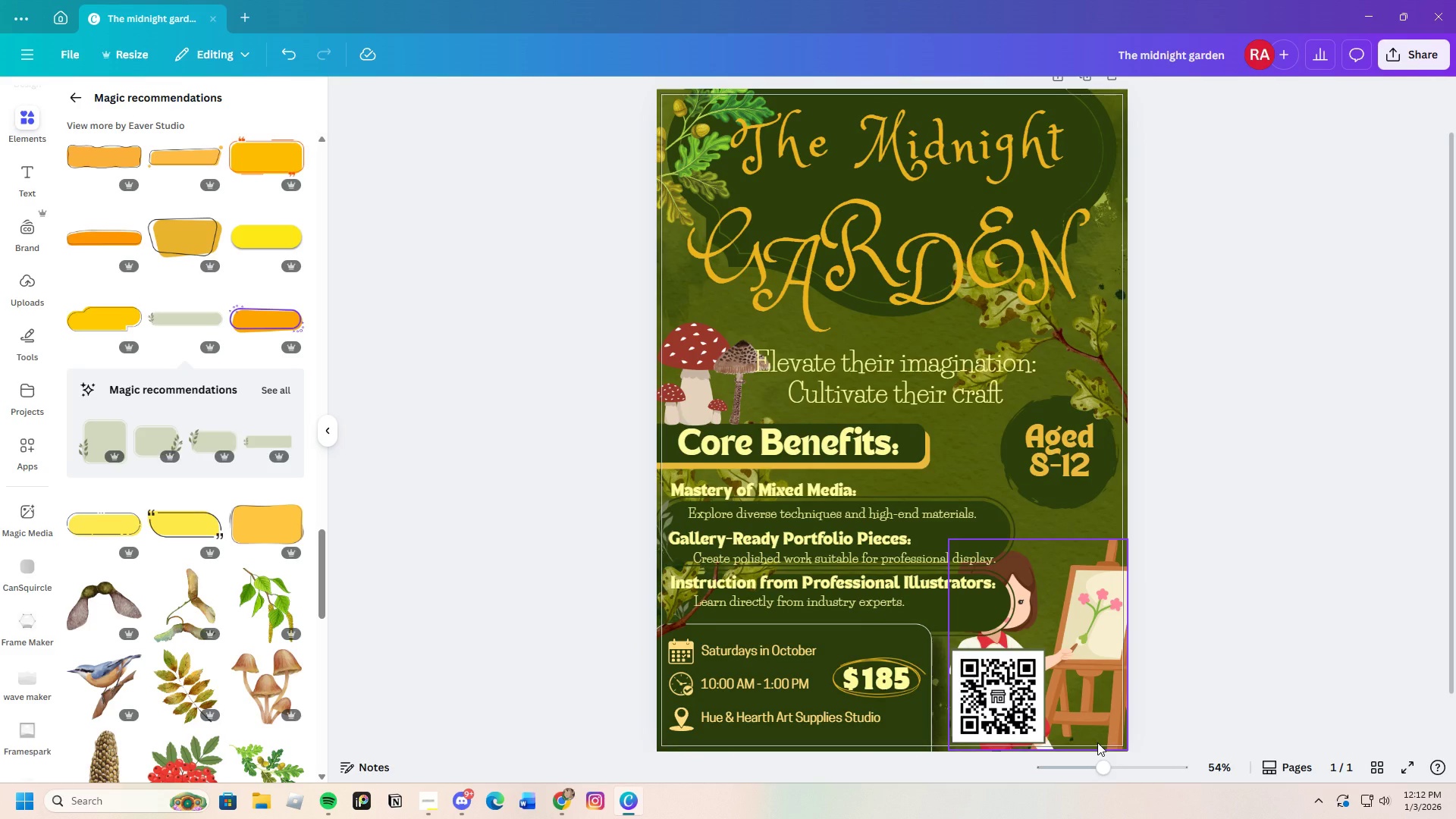 
left_click([786, 379])
 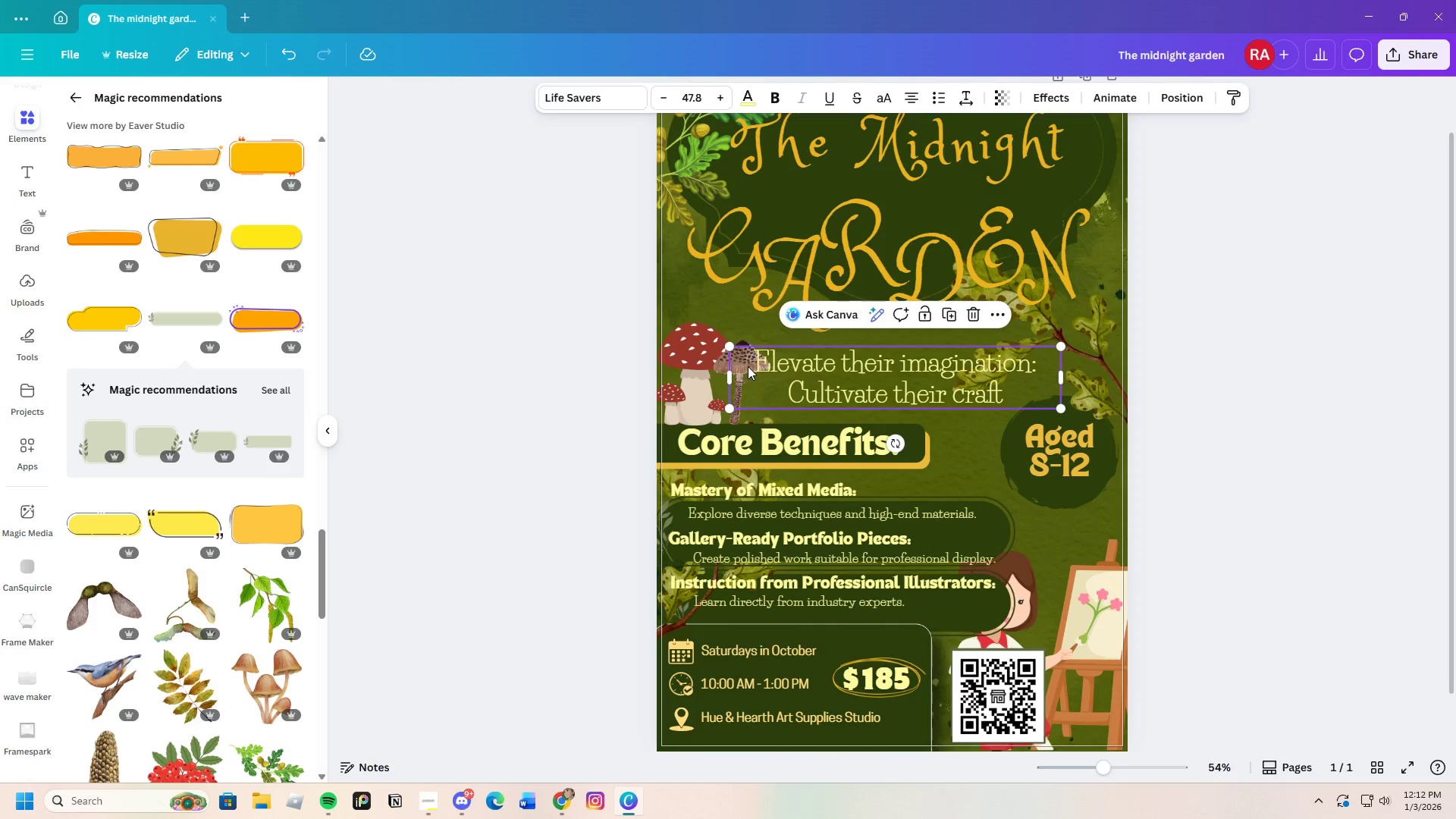 
left_click([748, 366])
 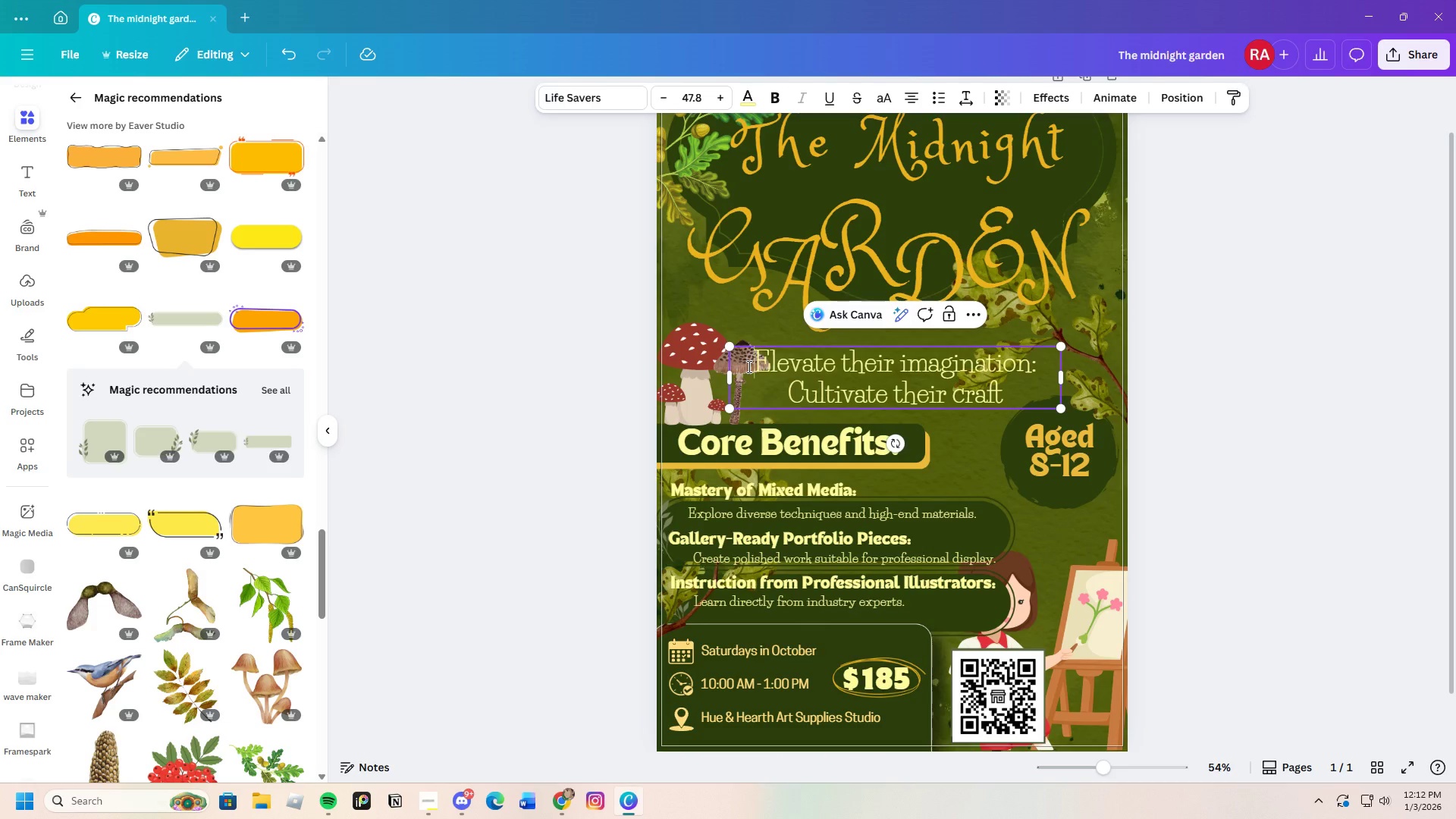 
left_click_drag(start_coordinate=[748, 366], to_coordinate=[1024, 394])
 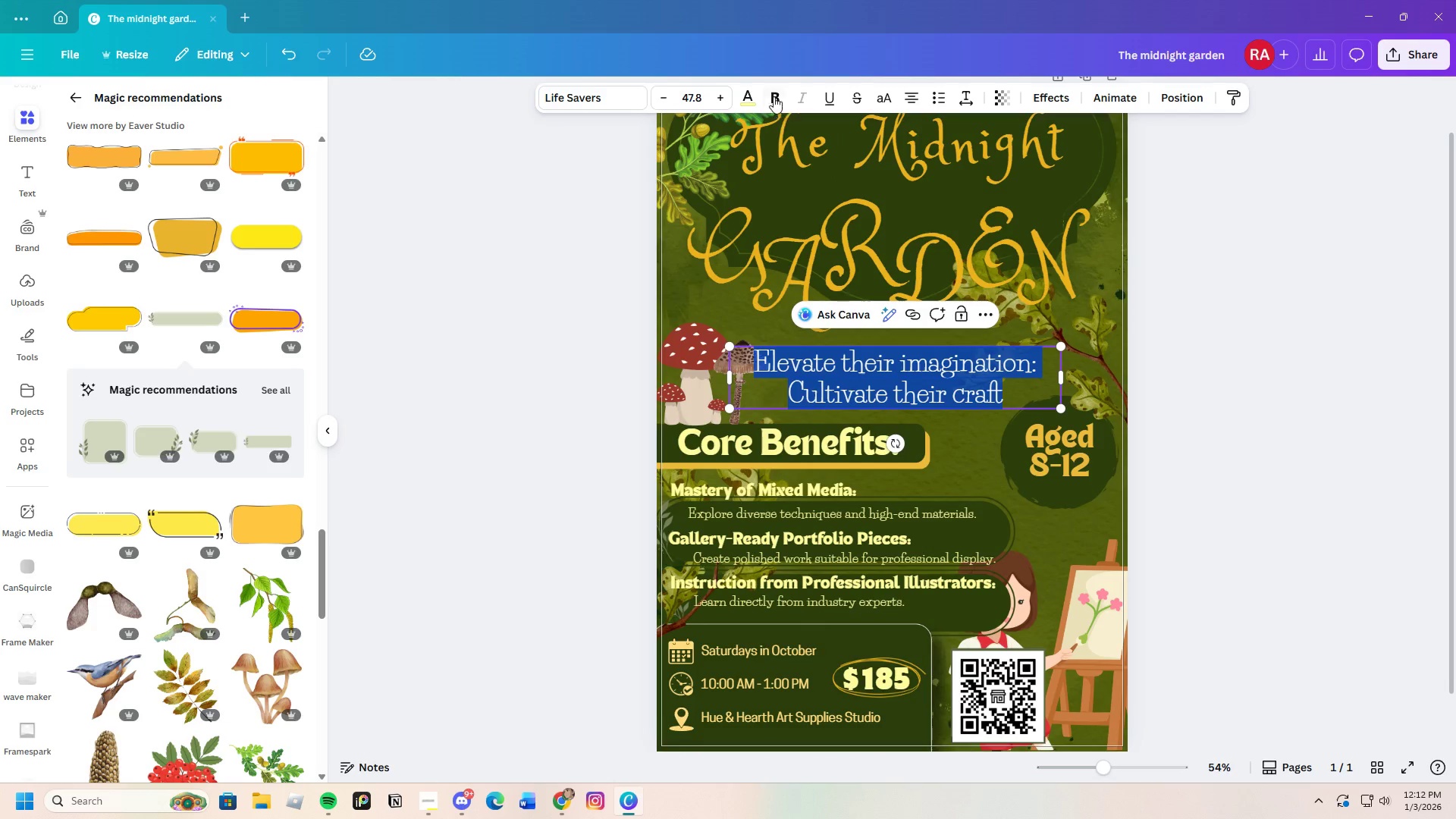 
left_click([770, 95])
 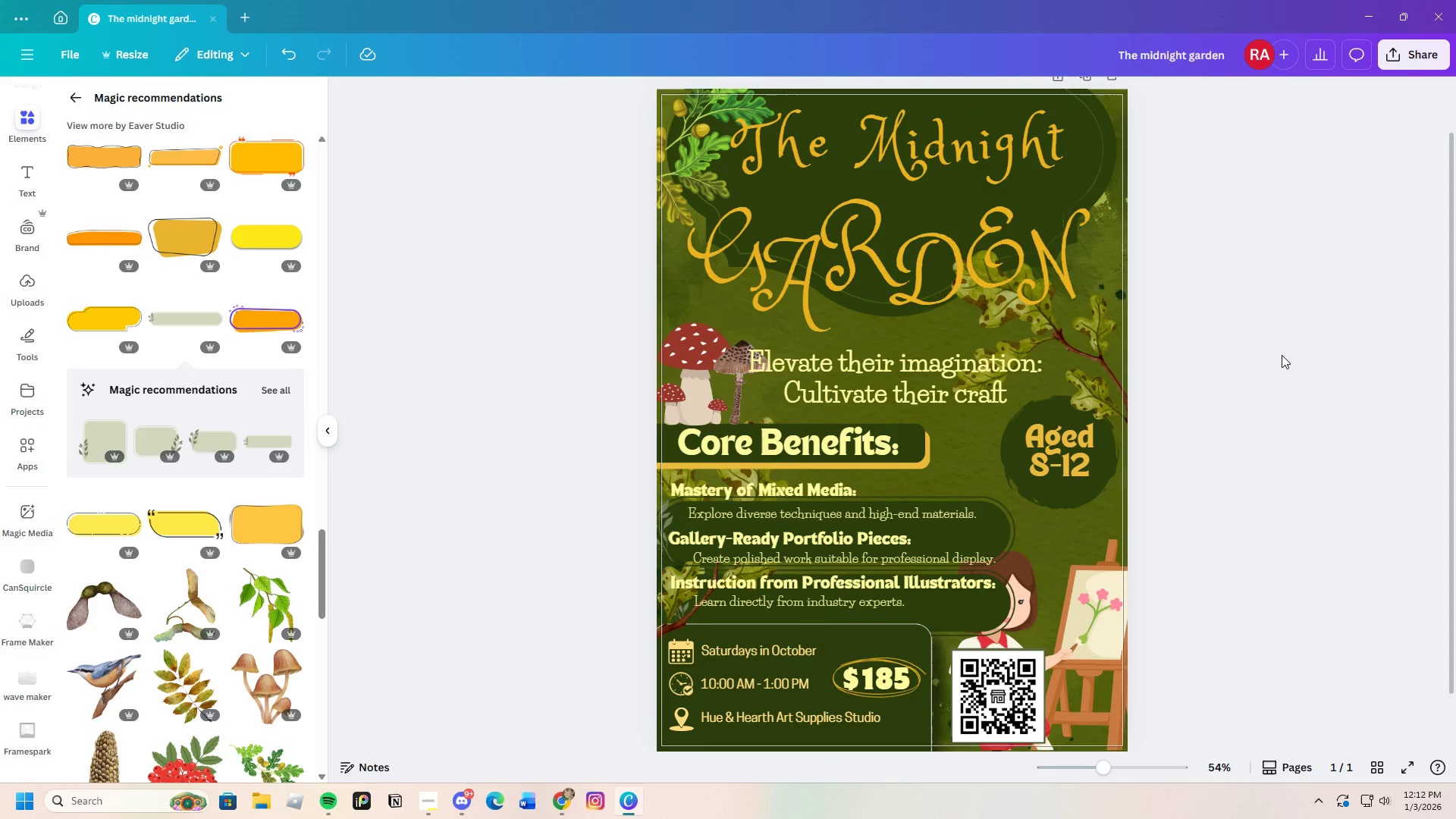 
double_click([1282, 355])
 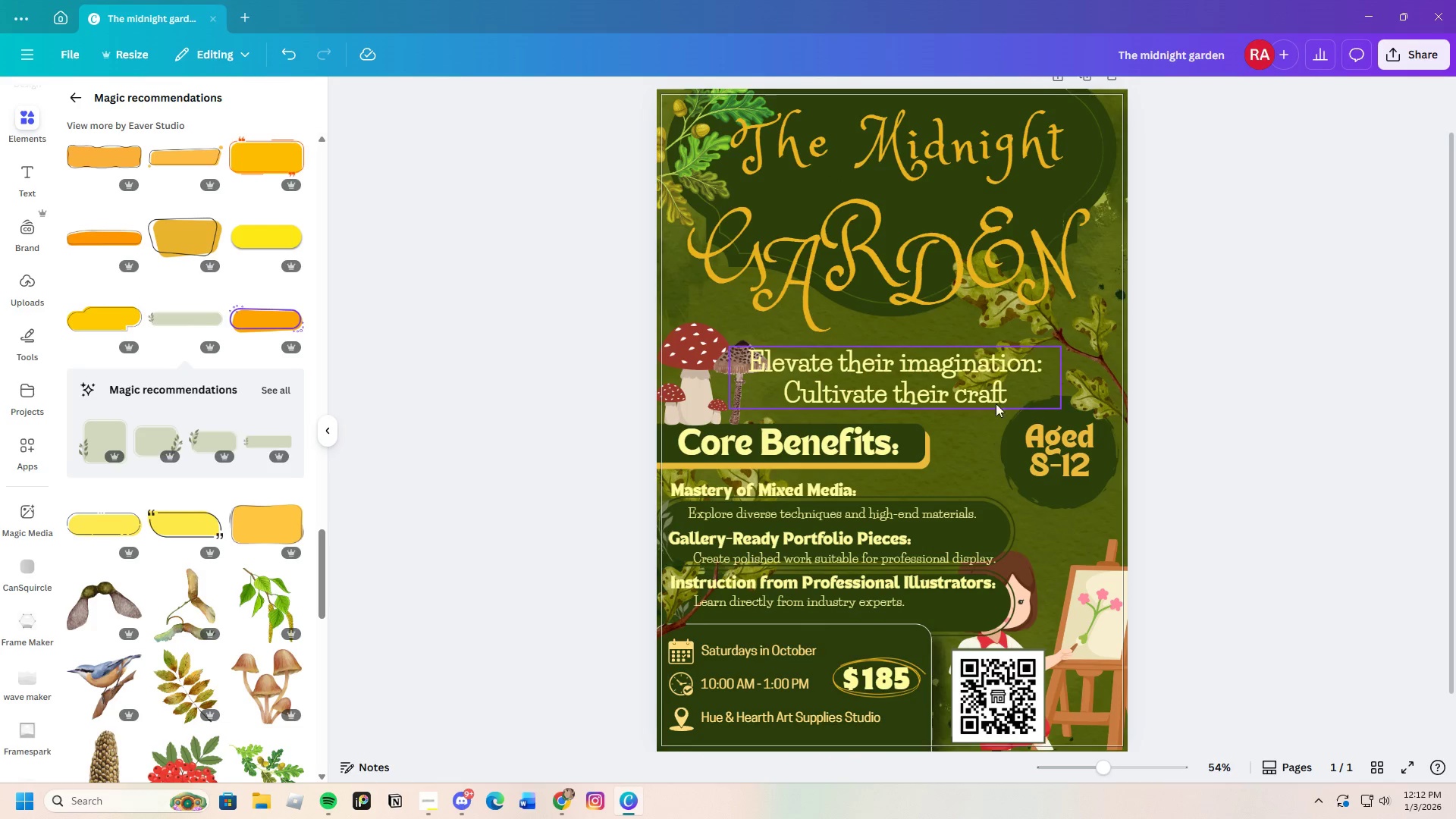 
left_click_drag(start_coordinate=[956, 390], to_coordinate=[964, 384])
 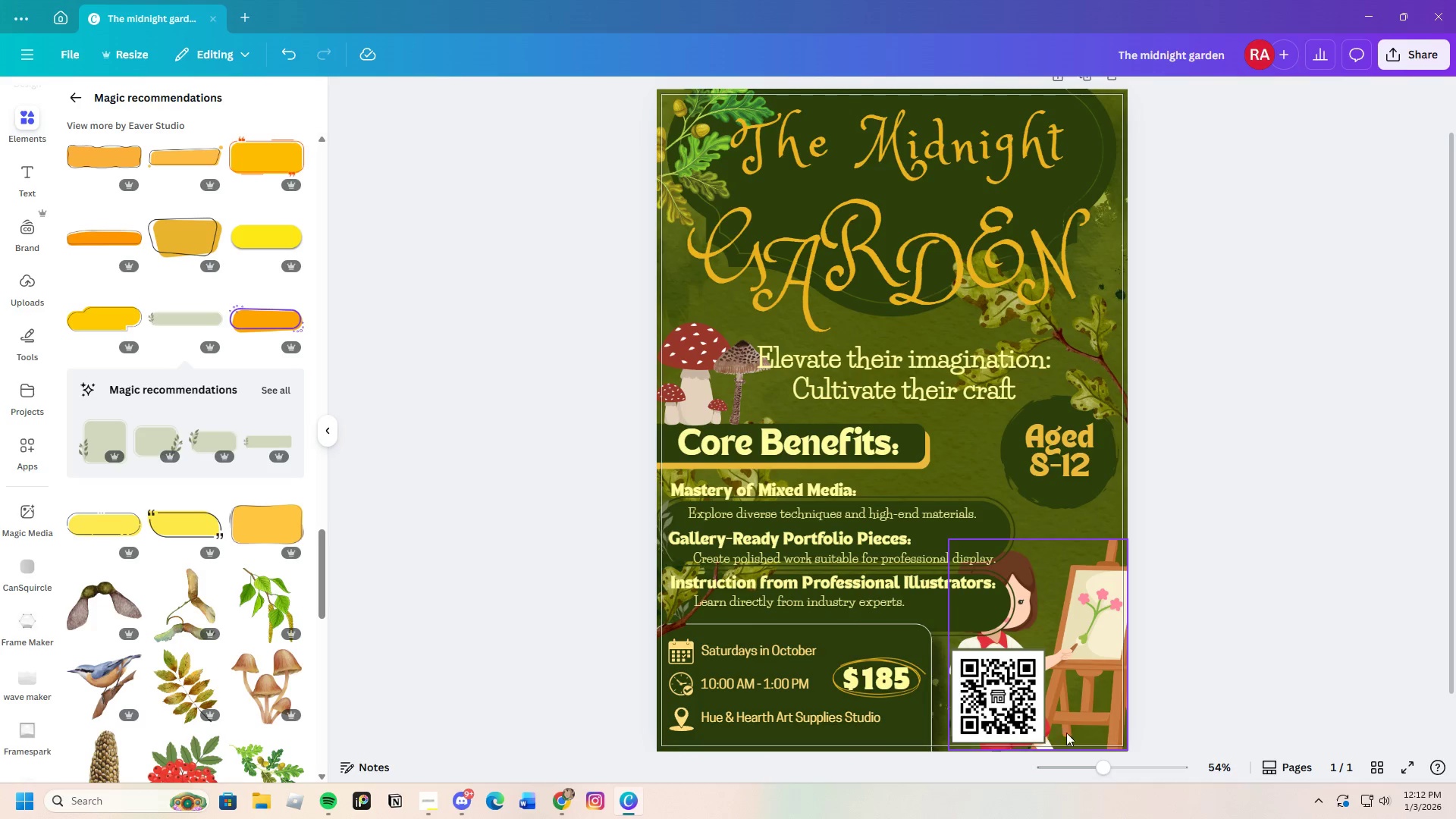 
left_click_drag(start_coordinate=[1091, 763], to_coordinate=[1091, 774])
 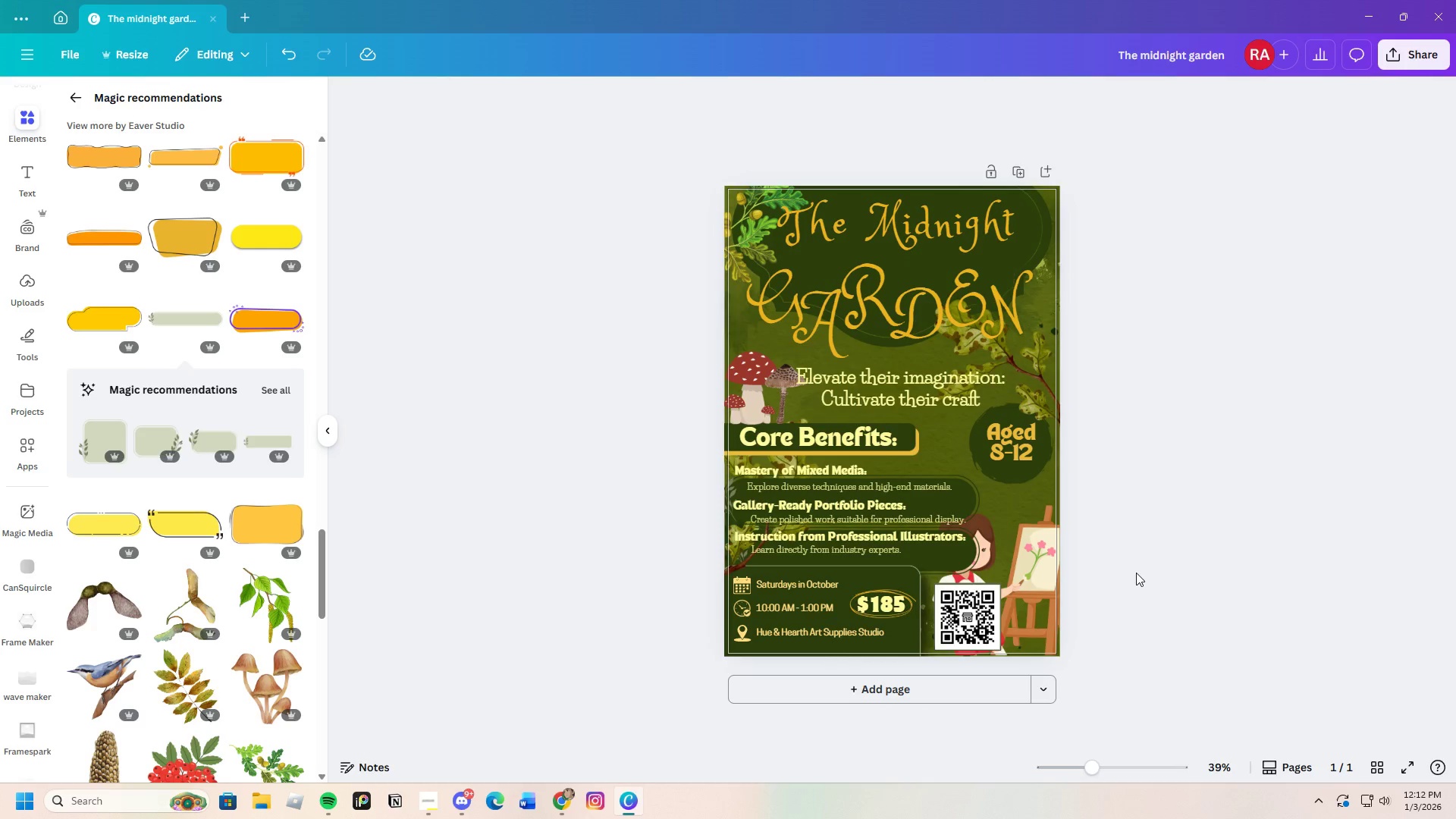 
scroll: coordinate [1138, 576], scroll_direction: down, amount: 1.0
 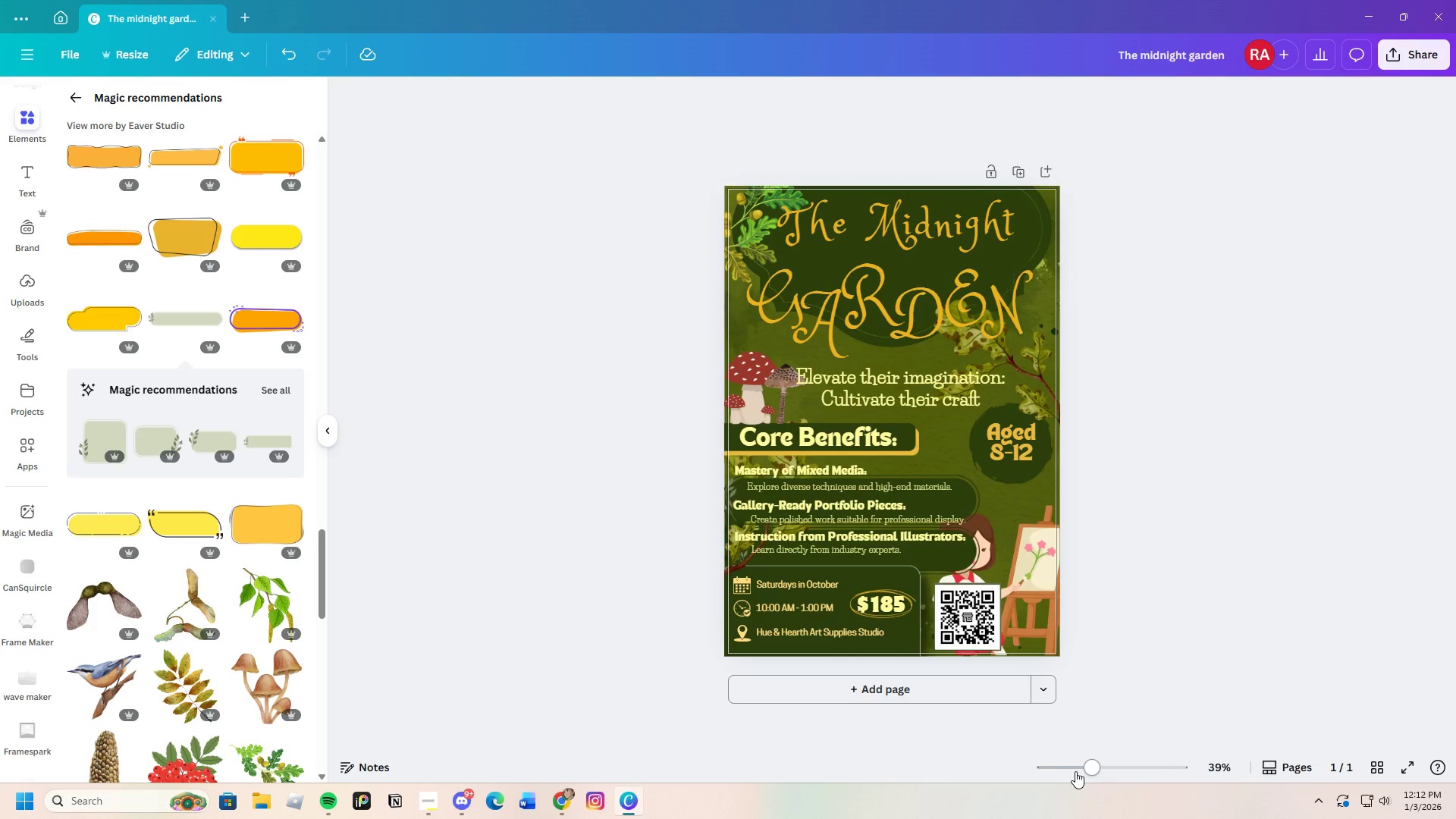 
left_click_drag(start_coordinate=[1087, 771], to_coordinate=[1116, 772])
 